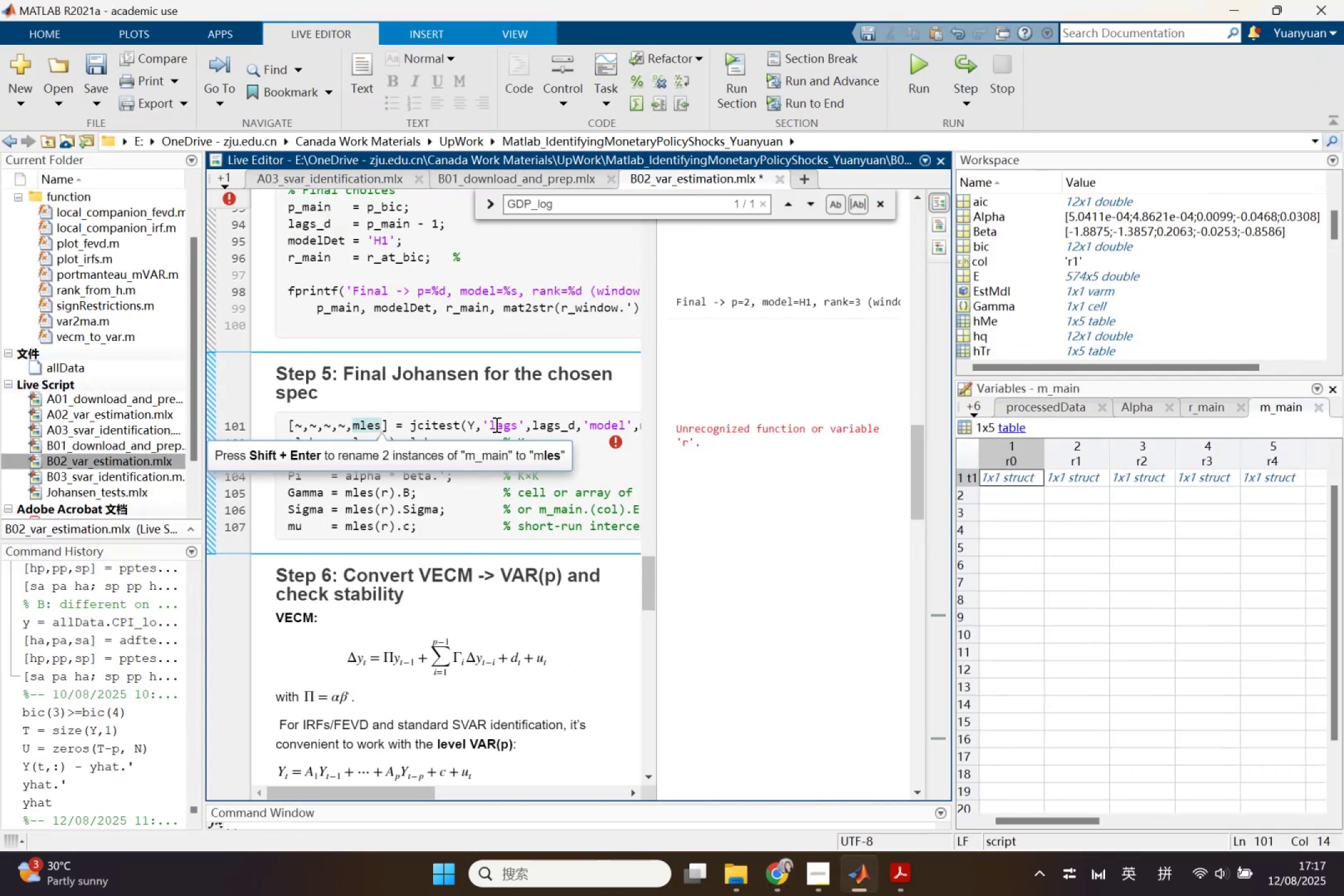 
left_click([495, 424])
 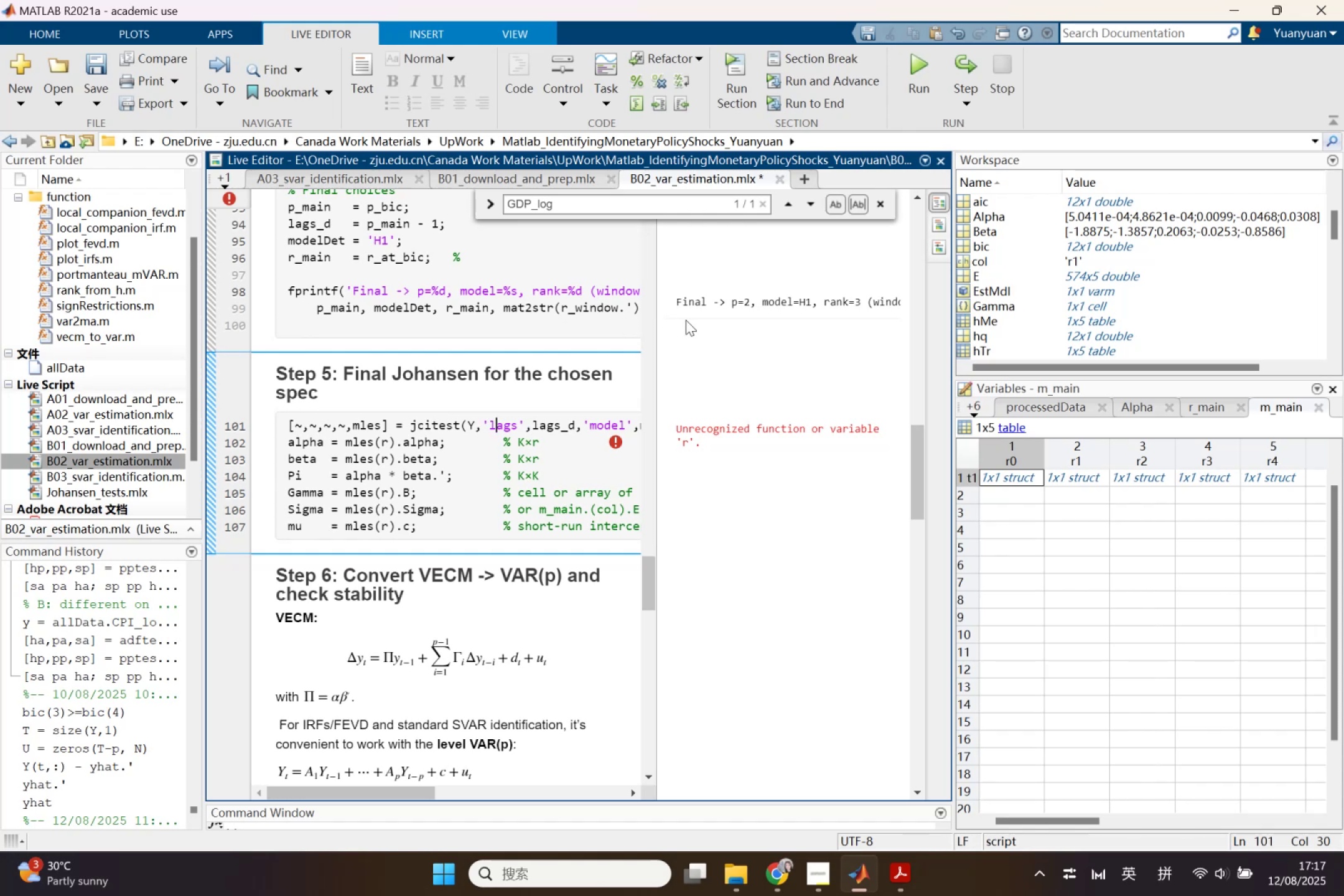 
wait(6.8)
 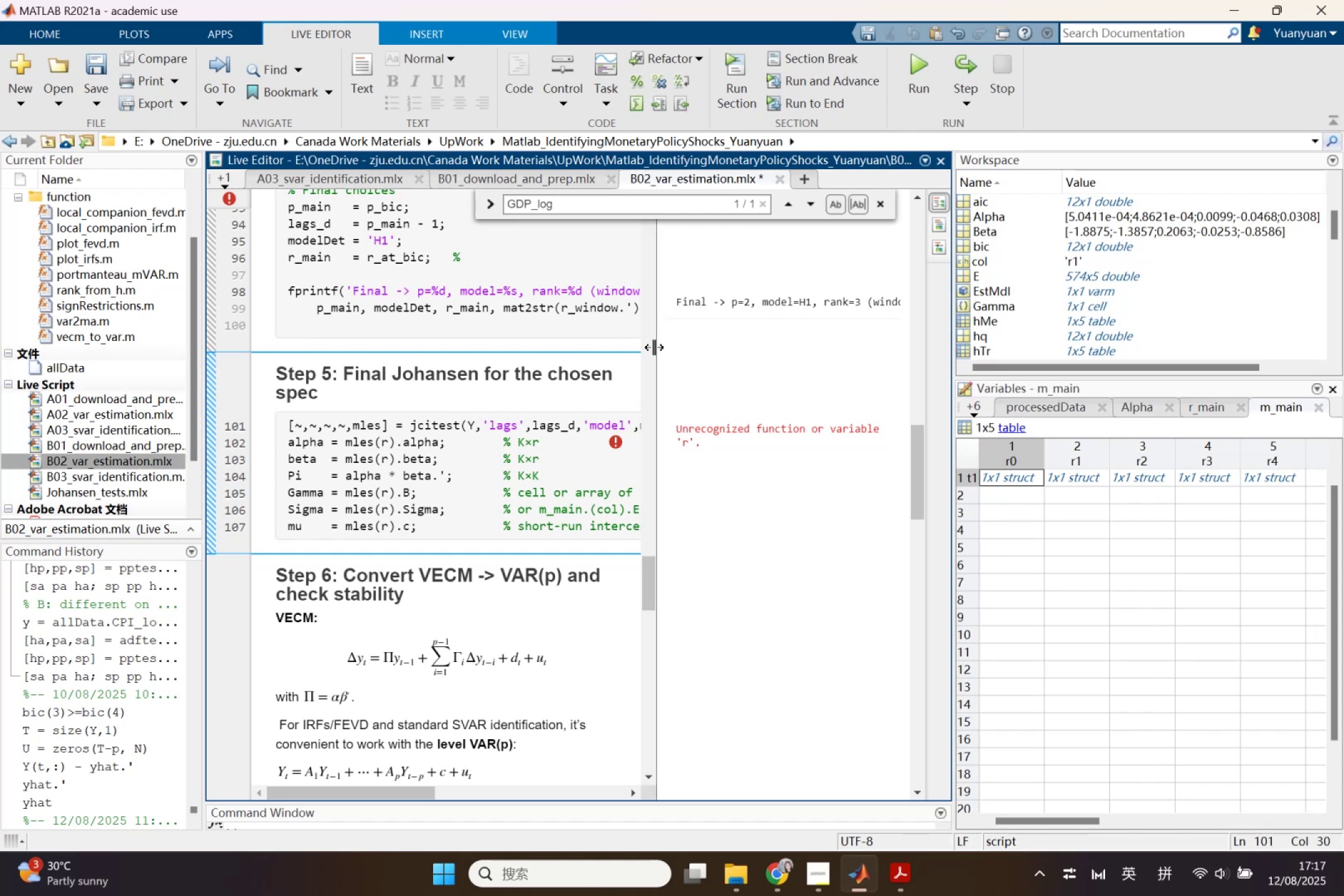 
left_click_drag(start_coordinate=[655, 345], to_coordinate=[730, 366])
 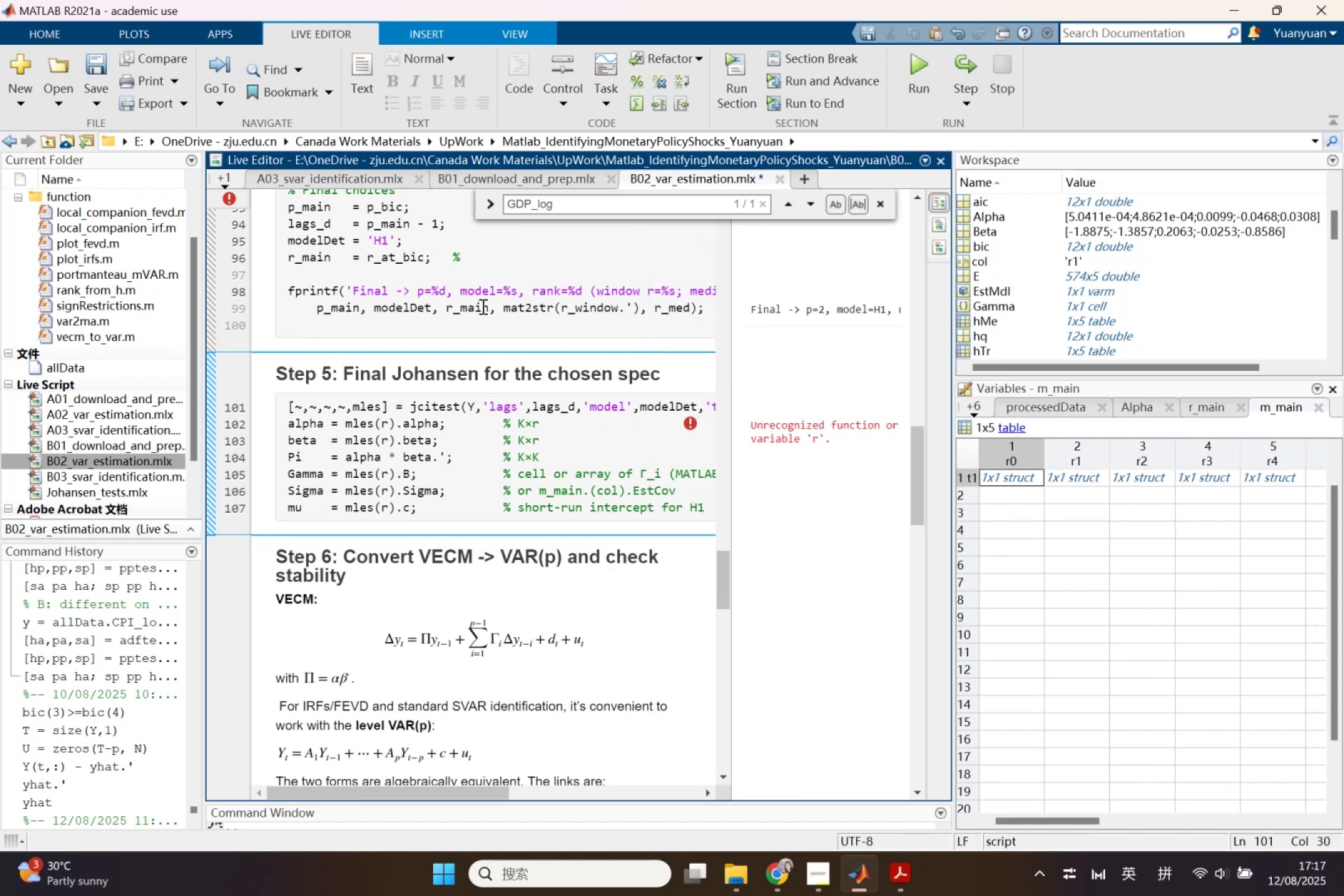 
double_click([482, 306])
 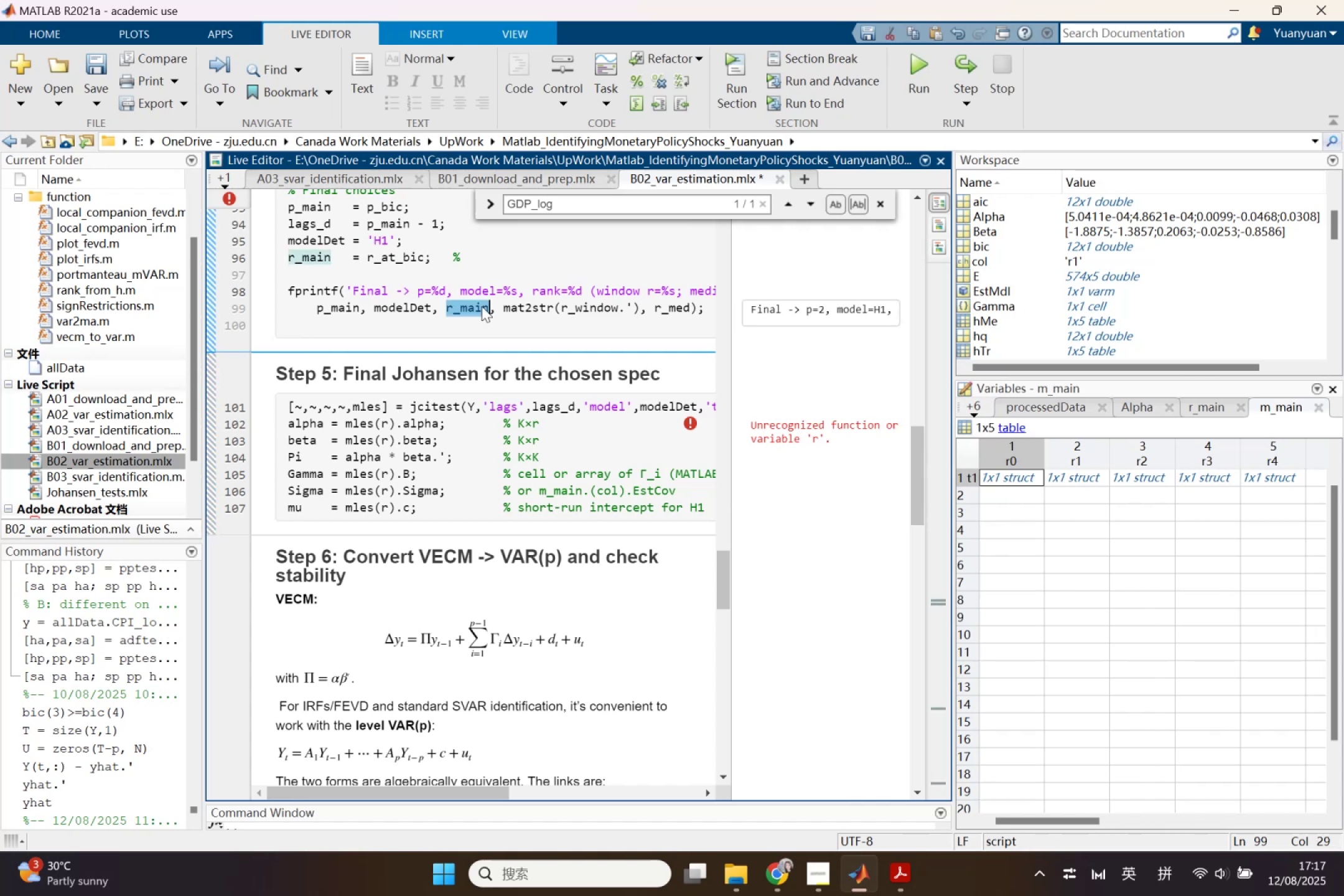 
key(Control+C)
 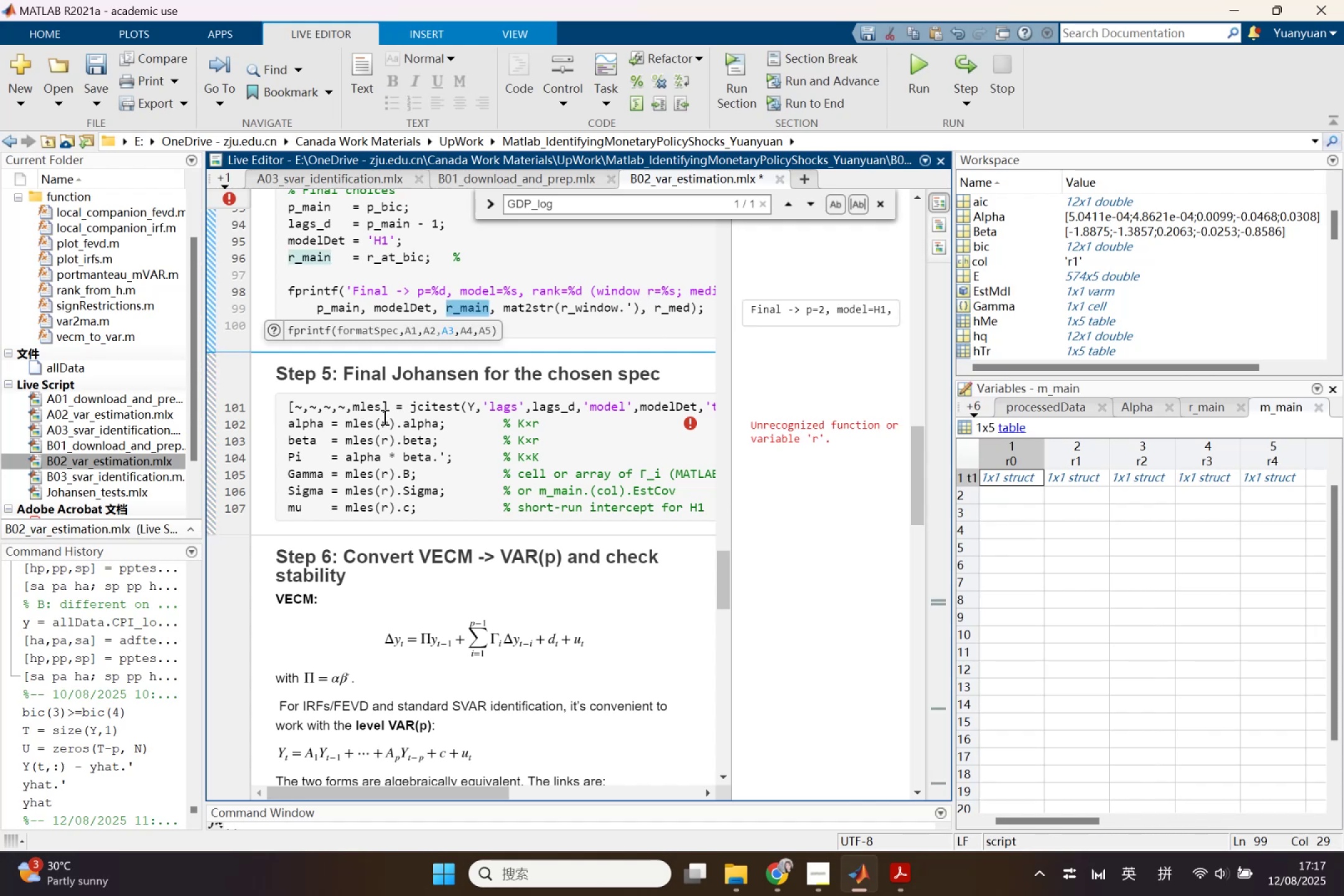 
double_click([384, 418])
 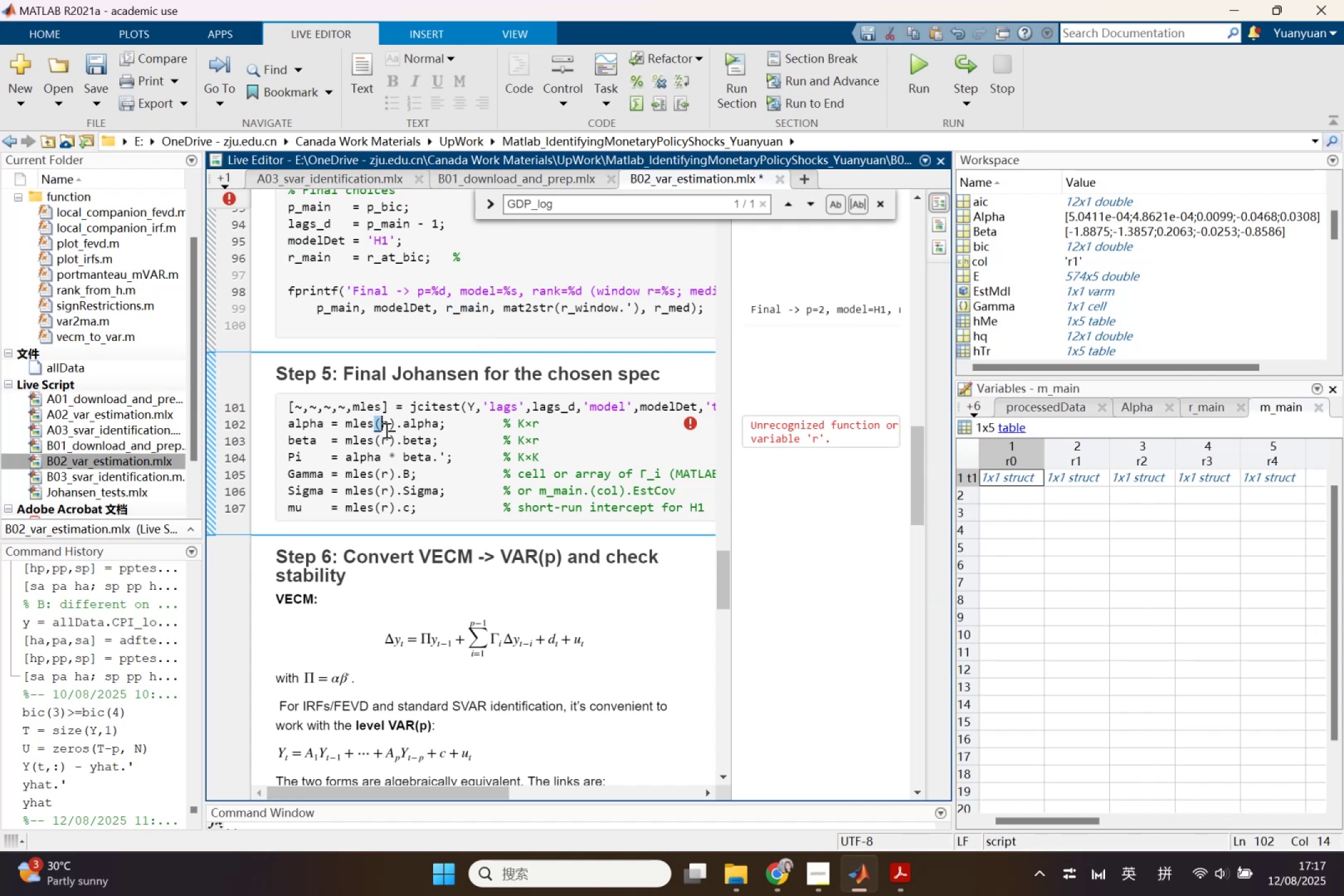 
left_click([385, 430])
 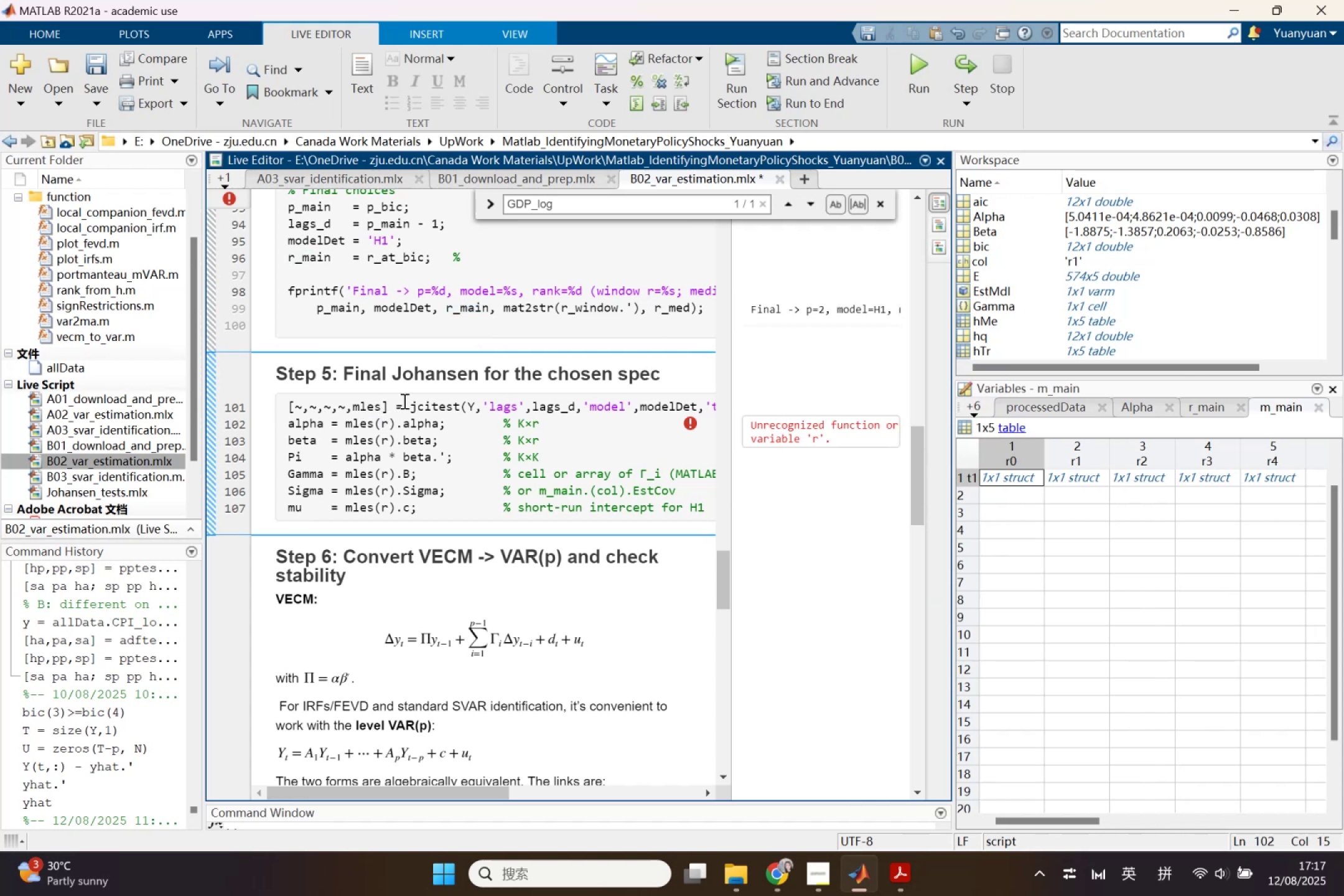 
key(Backspace)
 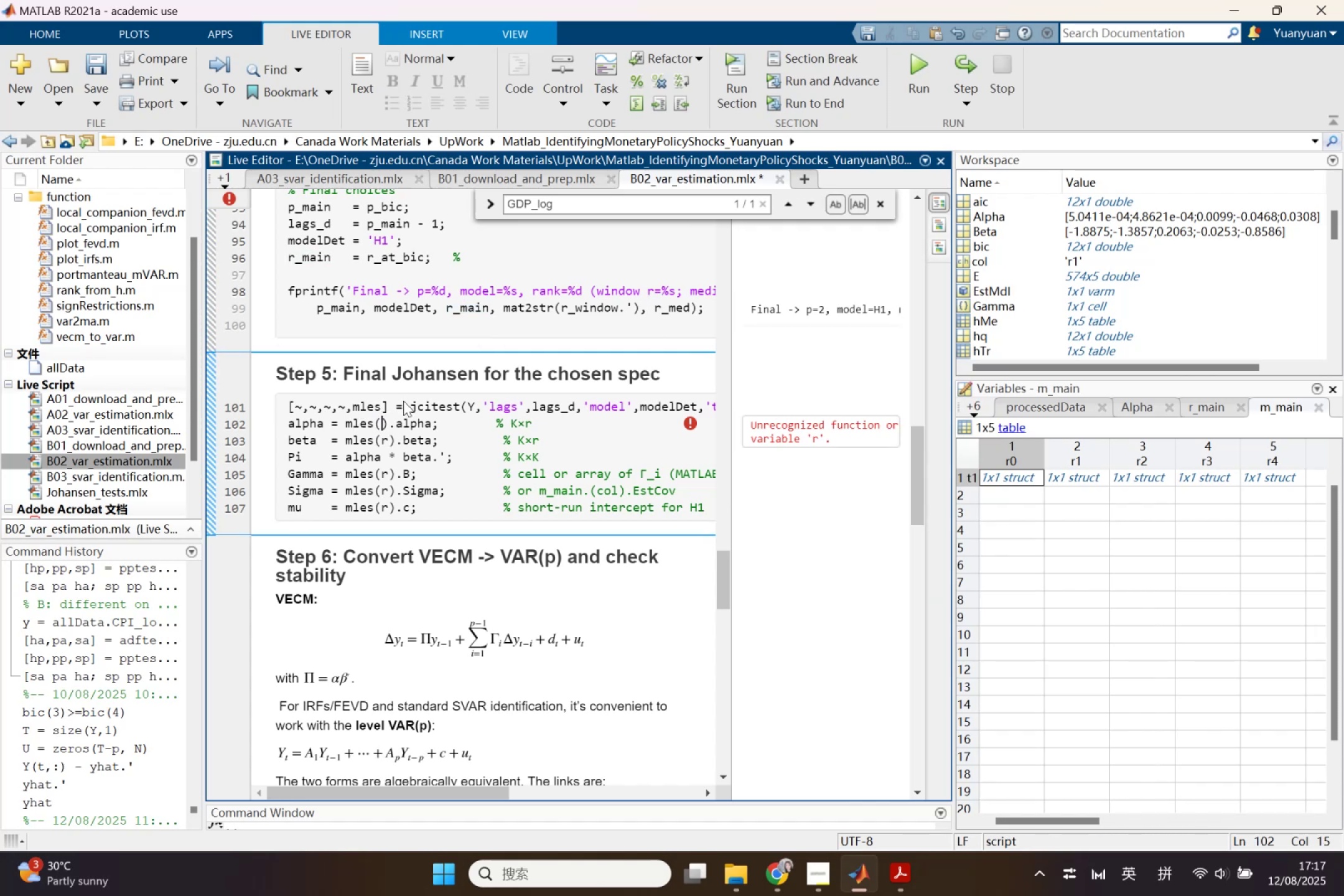 
key(Control+ControlLeft)
 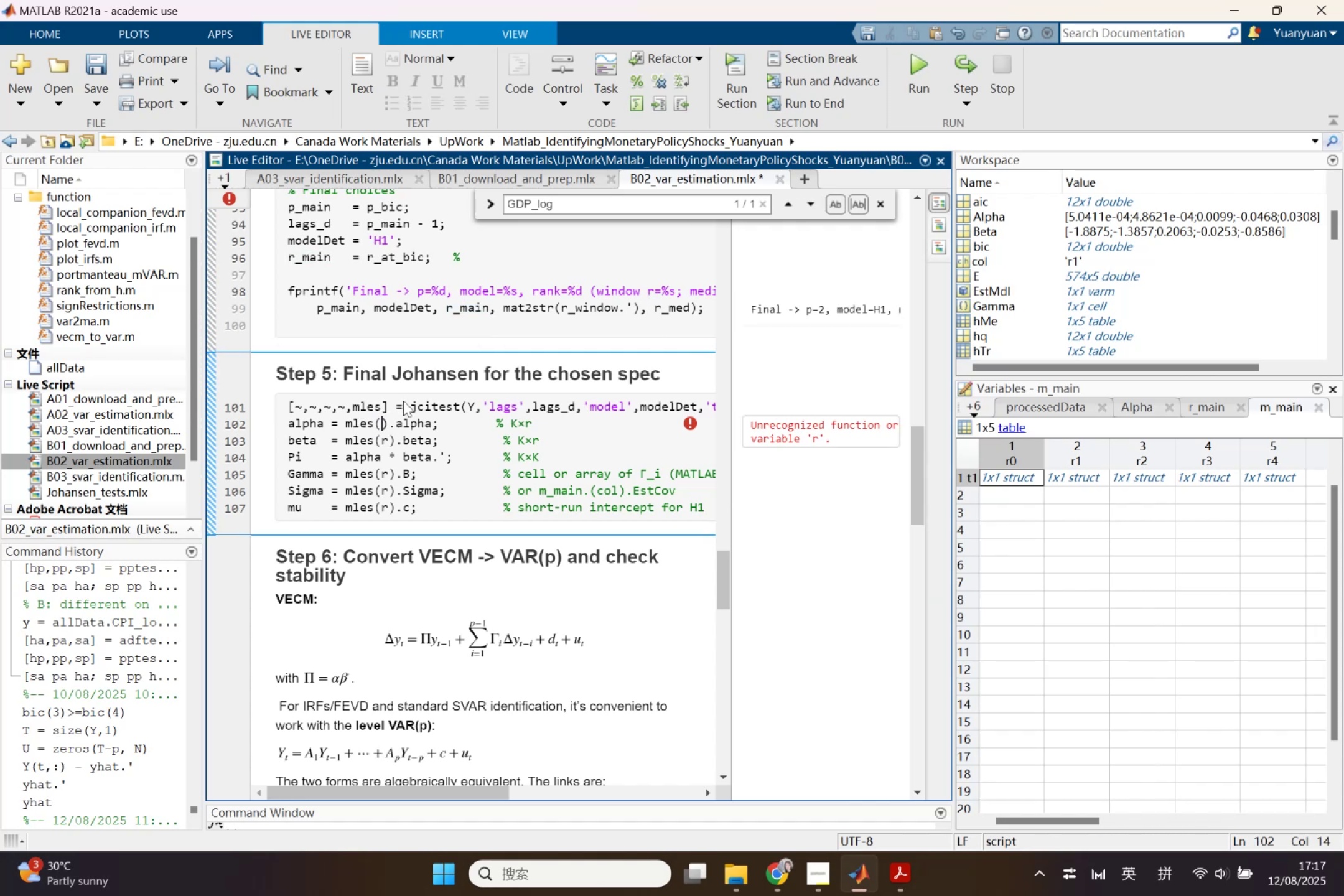 
key(Control+V)
 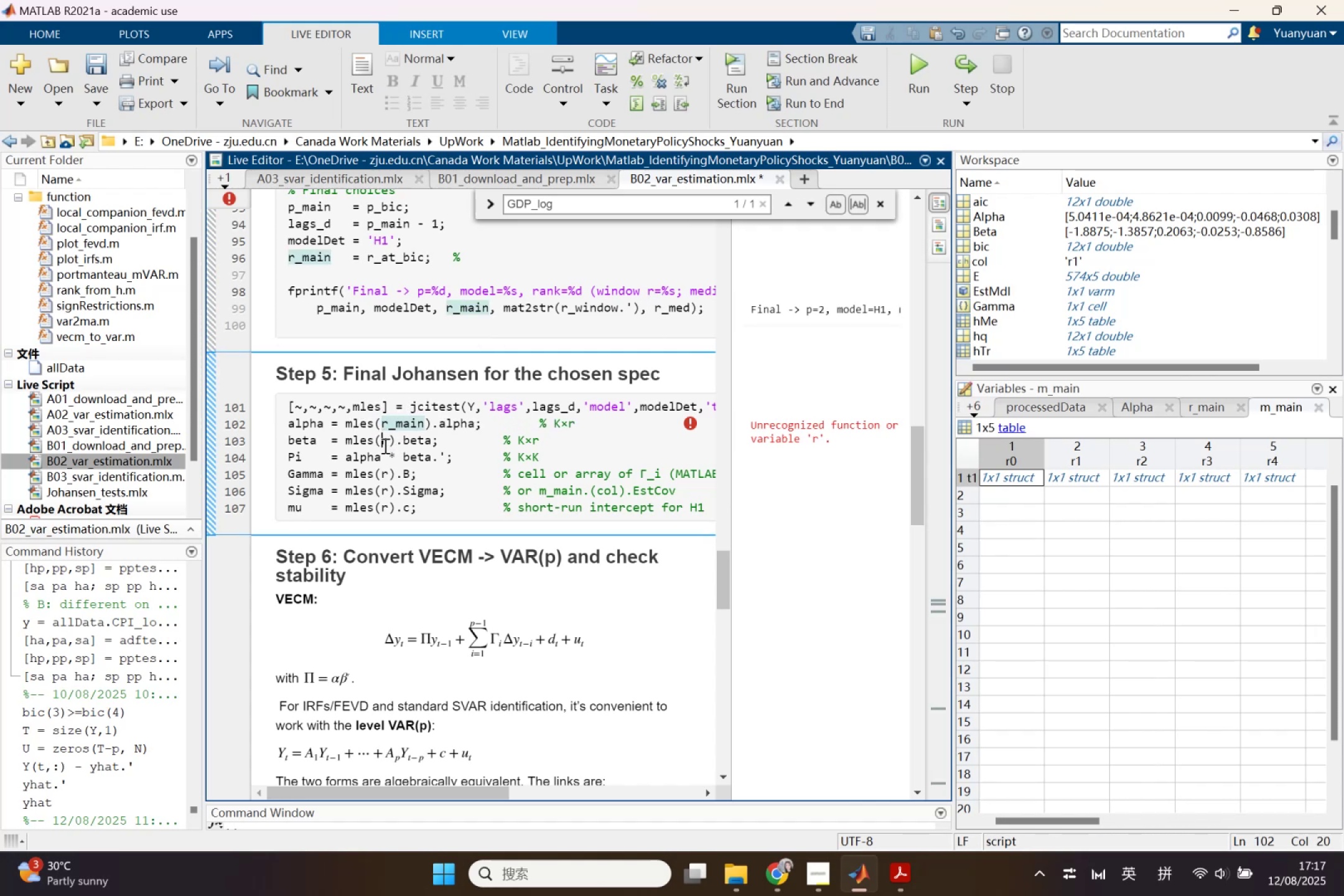 
left_click_drag(start_coordinate=[386, 445], to_coordinate=[380, 445])
 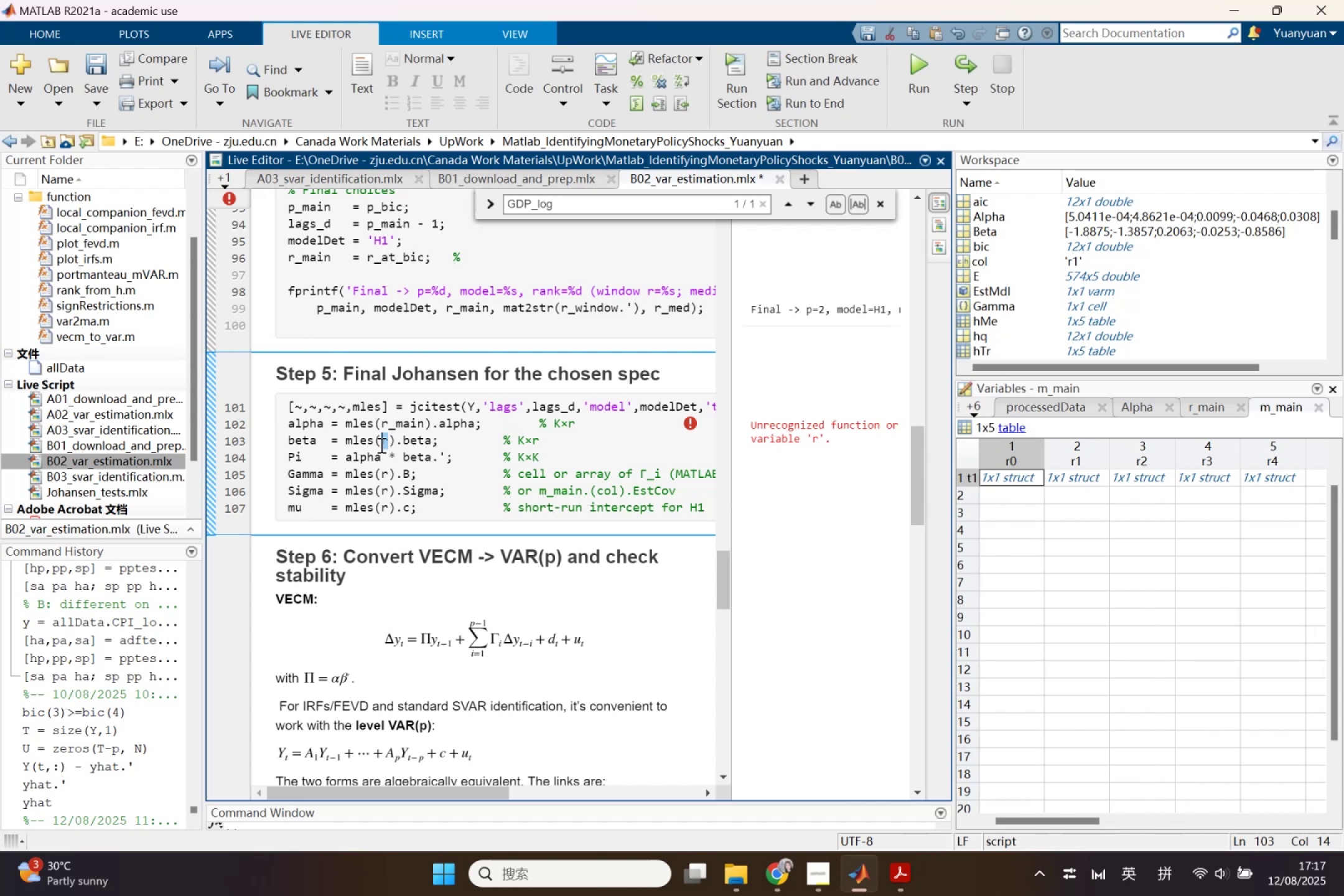 
key(Control+ControlLeft)
 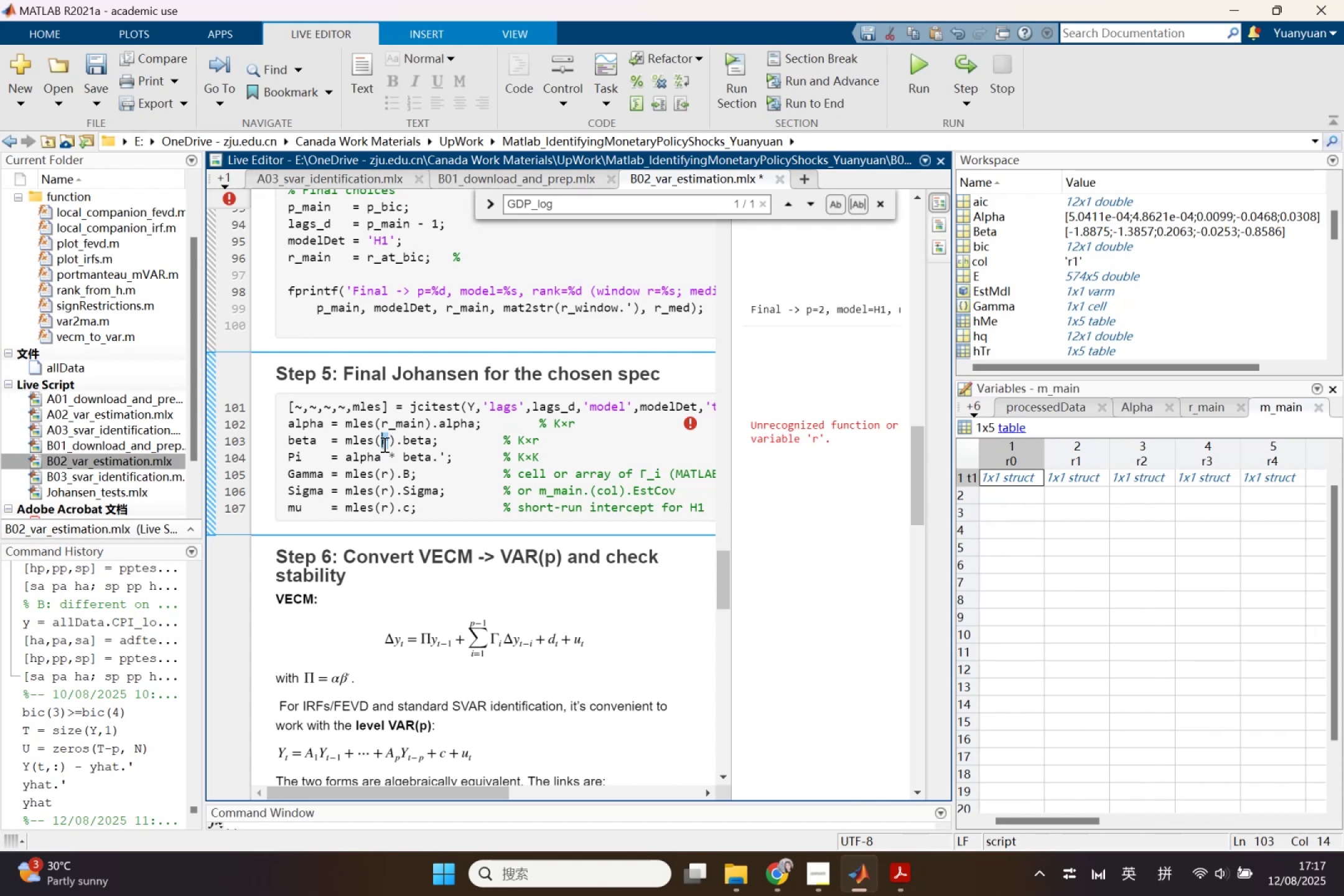 
key(Control+V)
 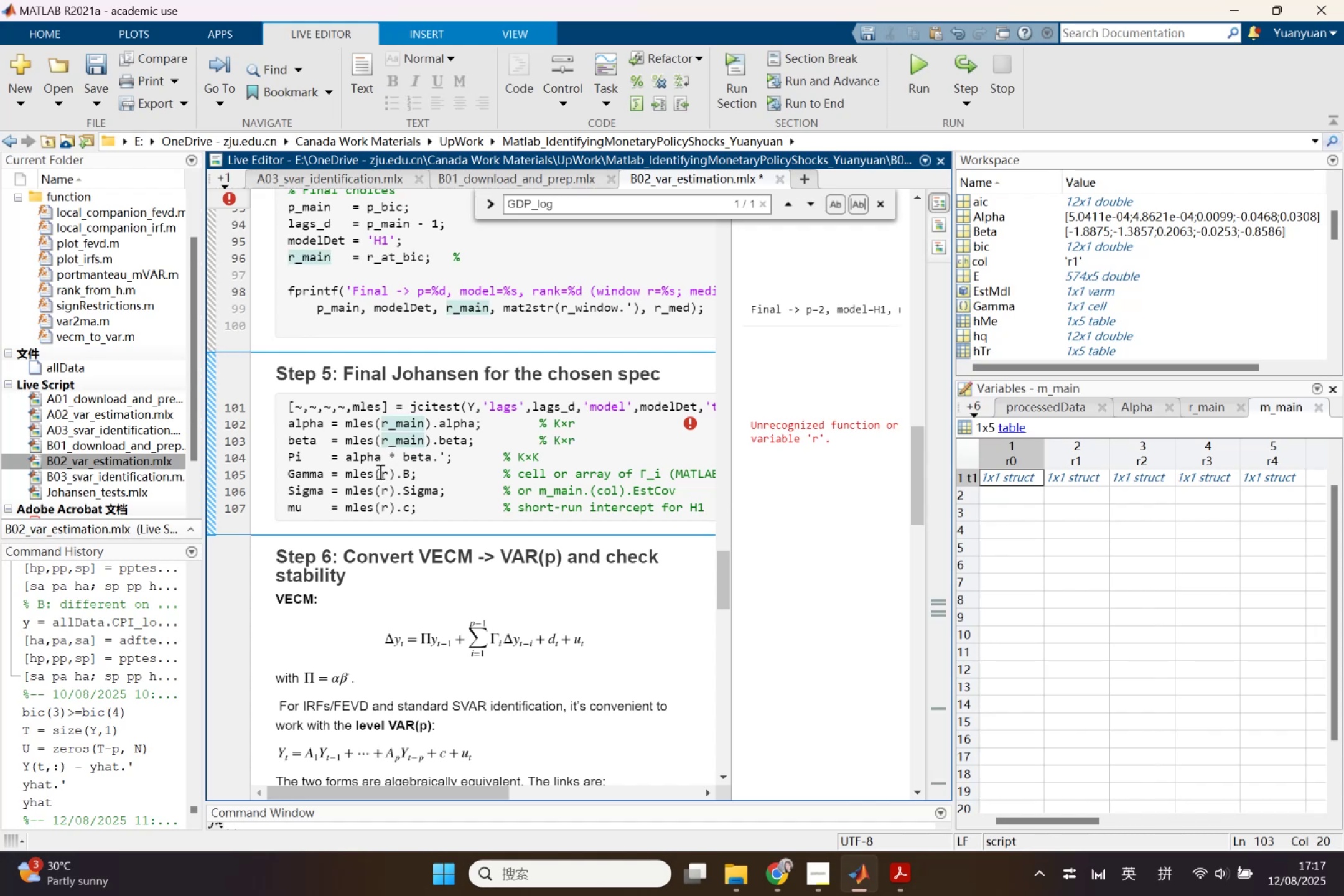 
left_click_drag(start_coordinate=[379, 474], to_coordinate=[388, 475])
 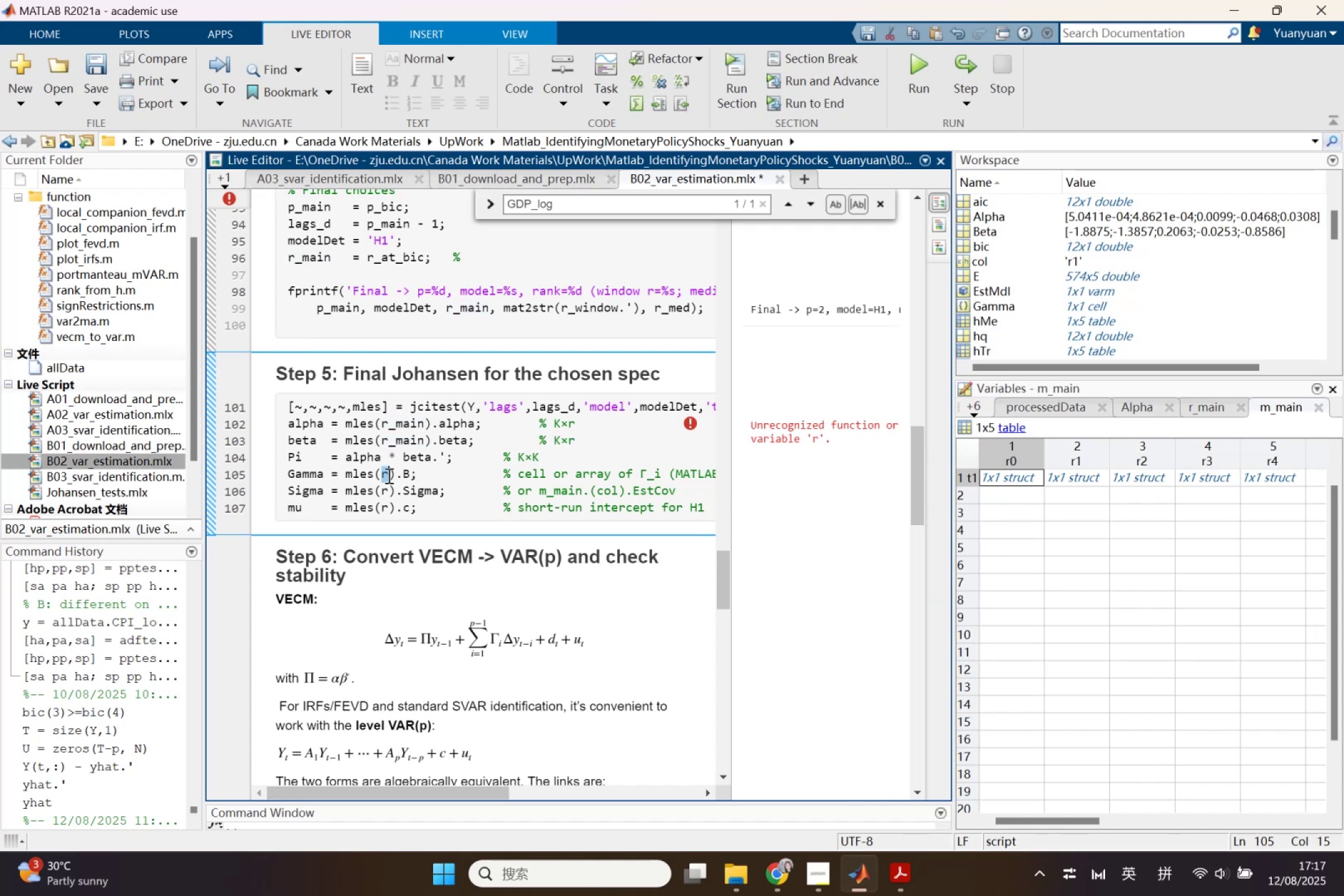 
key(Control+ControlLeft)
 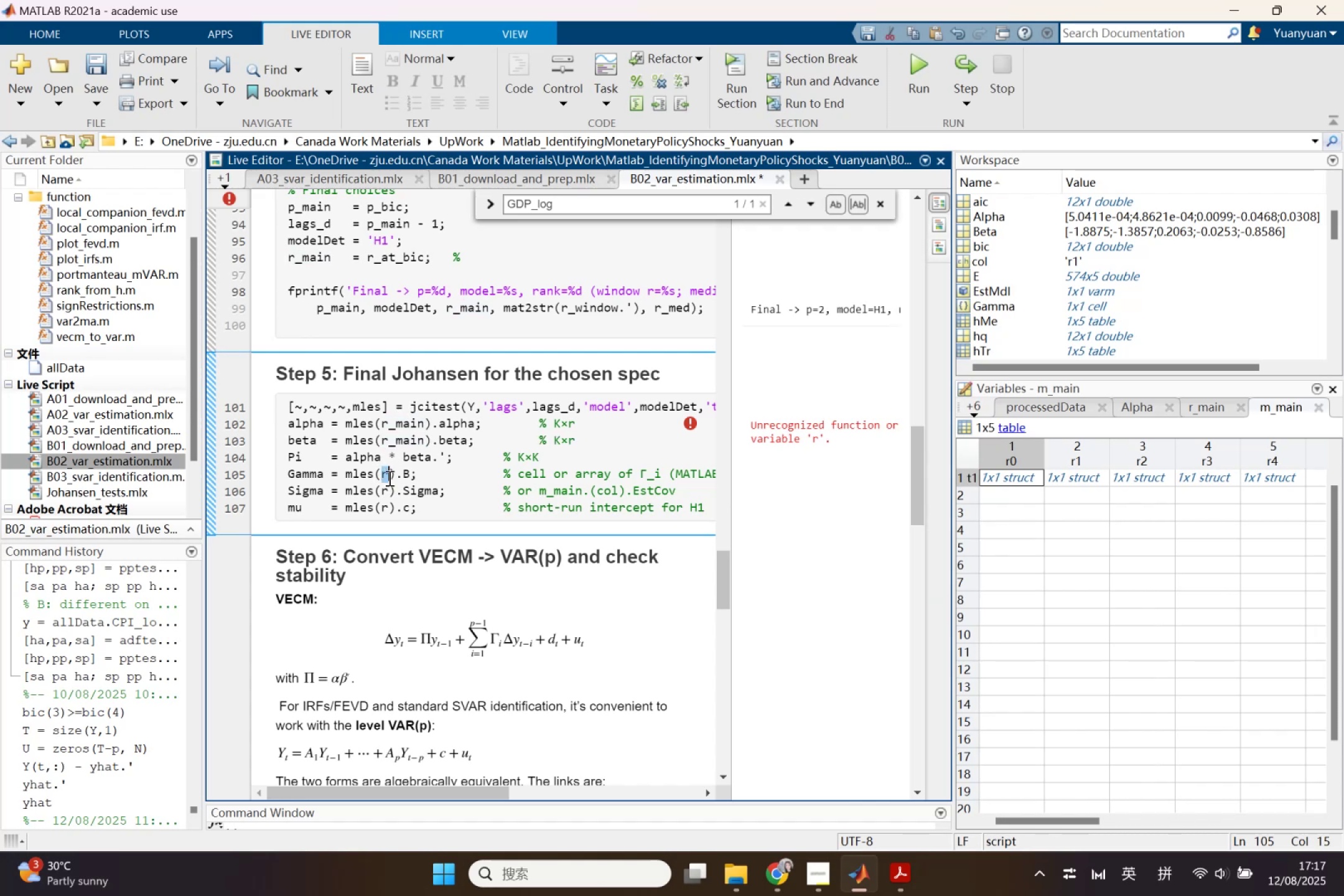 
key(Control+V)
 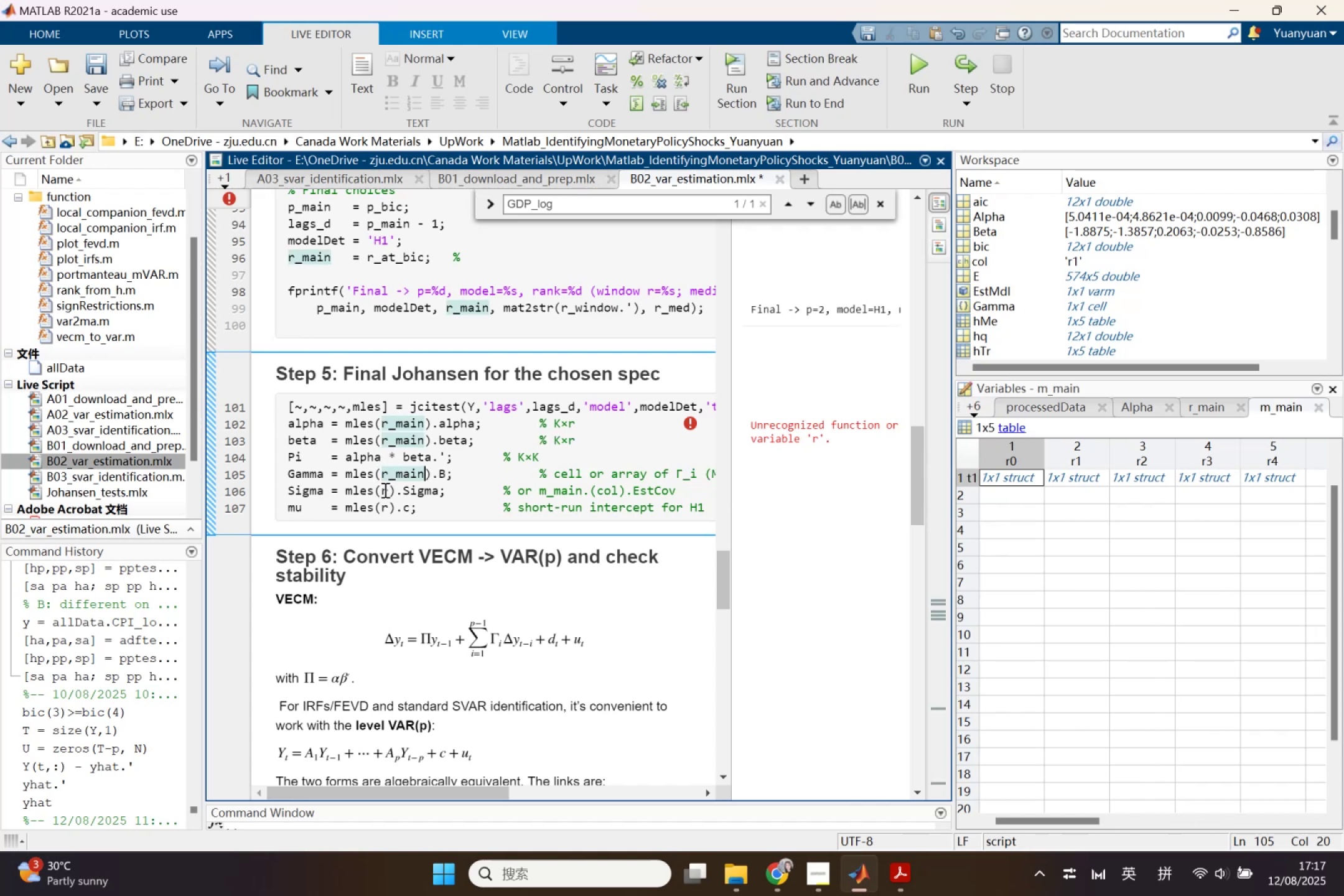 
left_click_drag(start_coordinate=[384, 490], to_coordinate=[390, 490])
 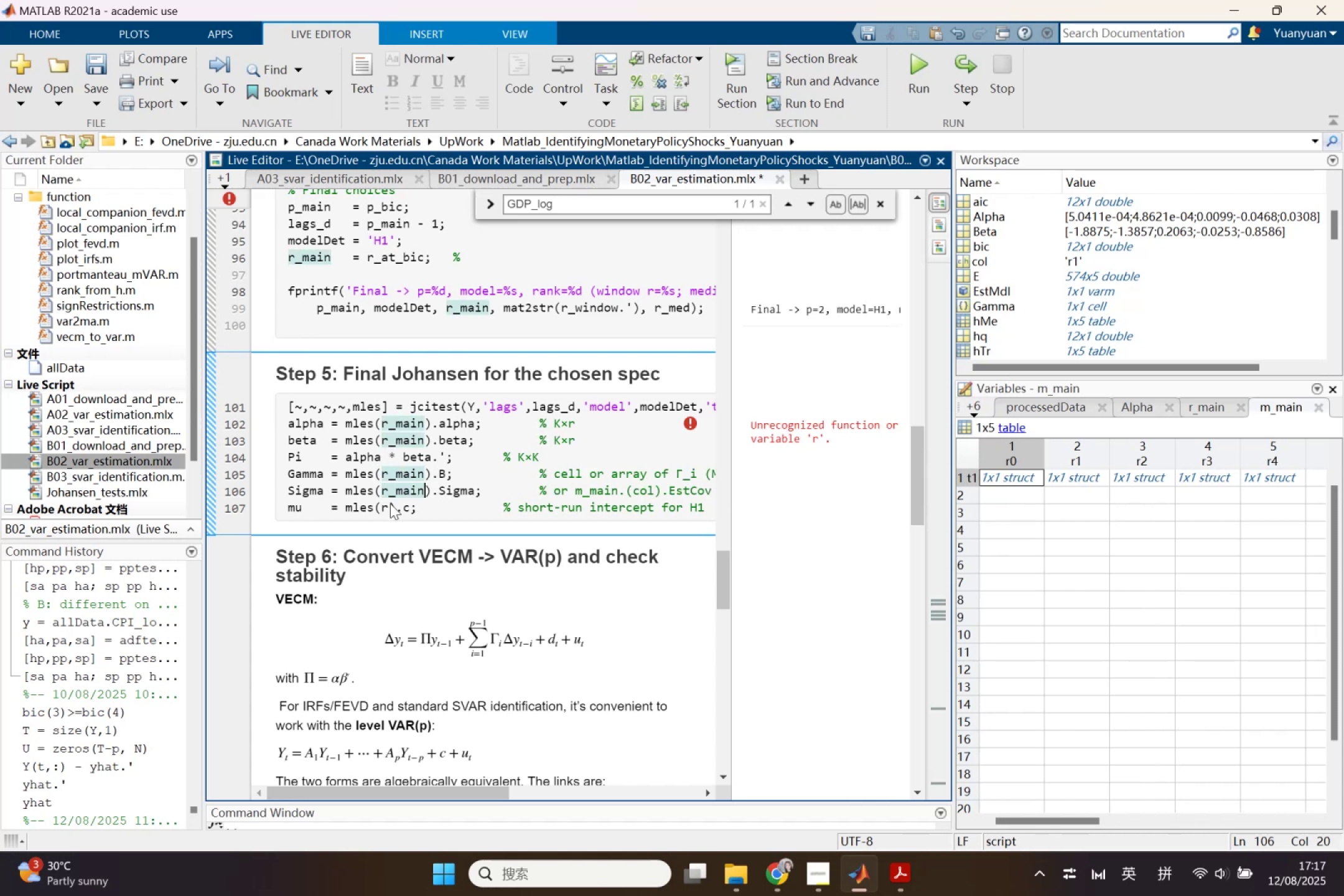 
key(Control+ControlLeft)
 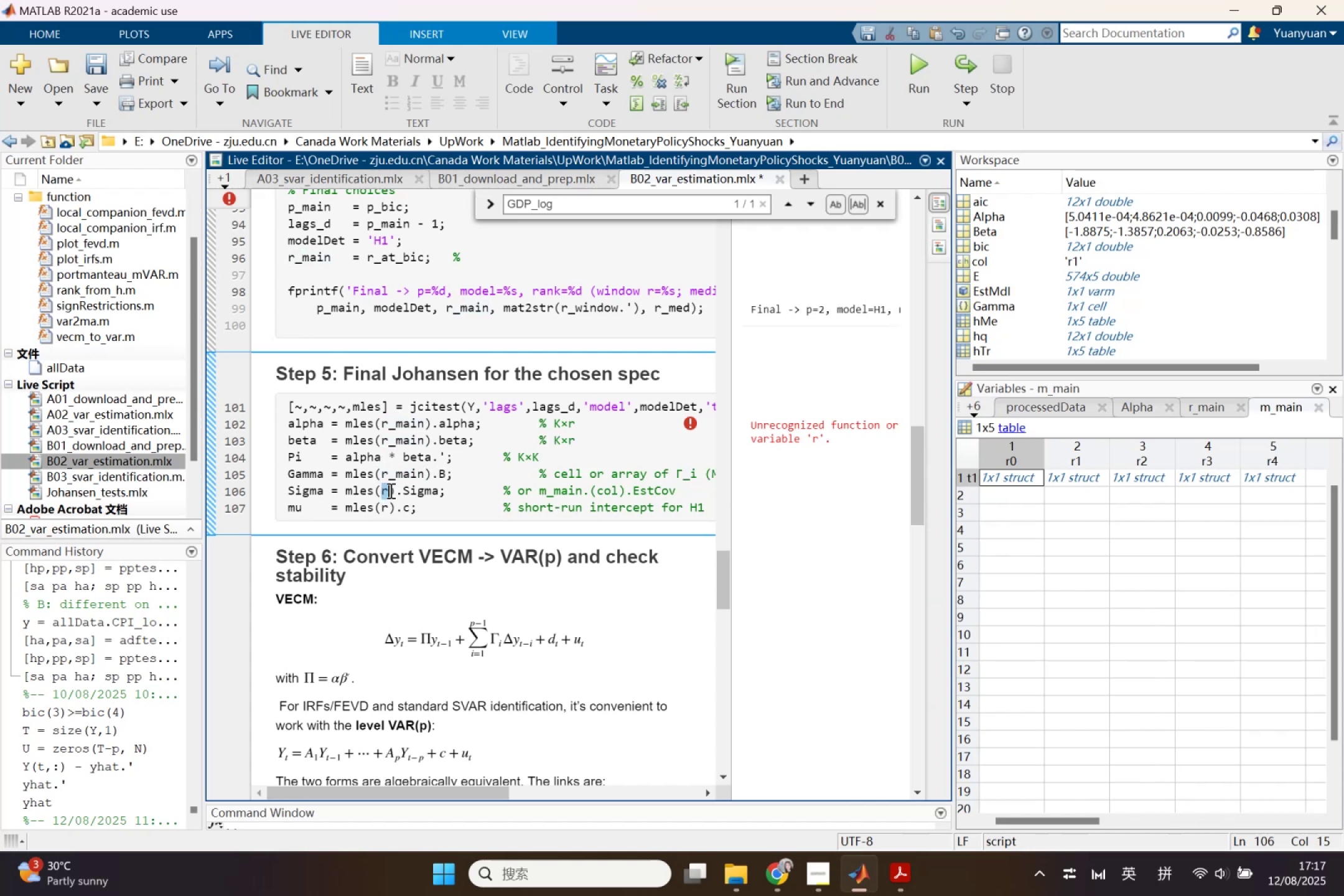 
key(Control+V)
 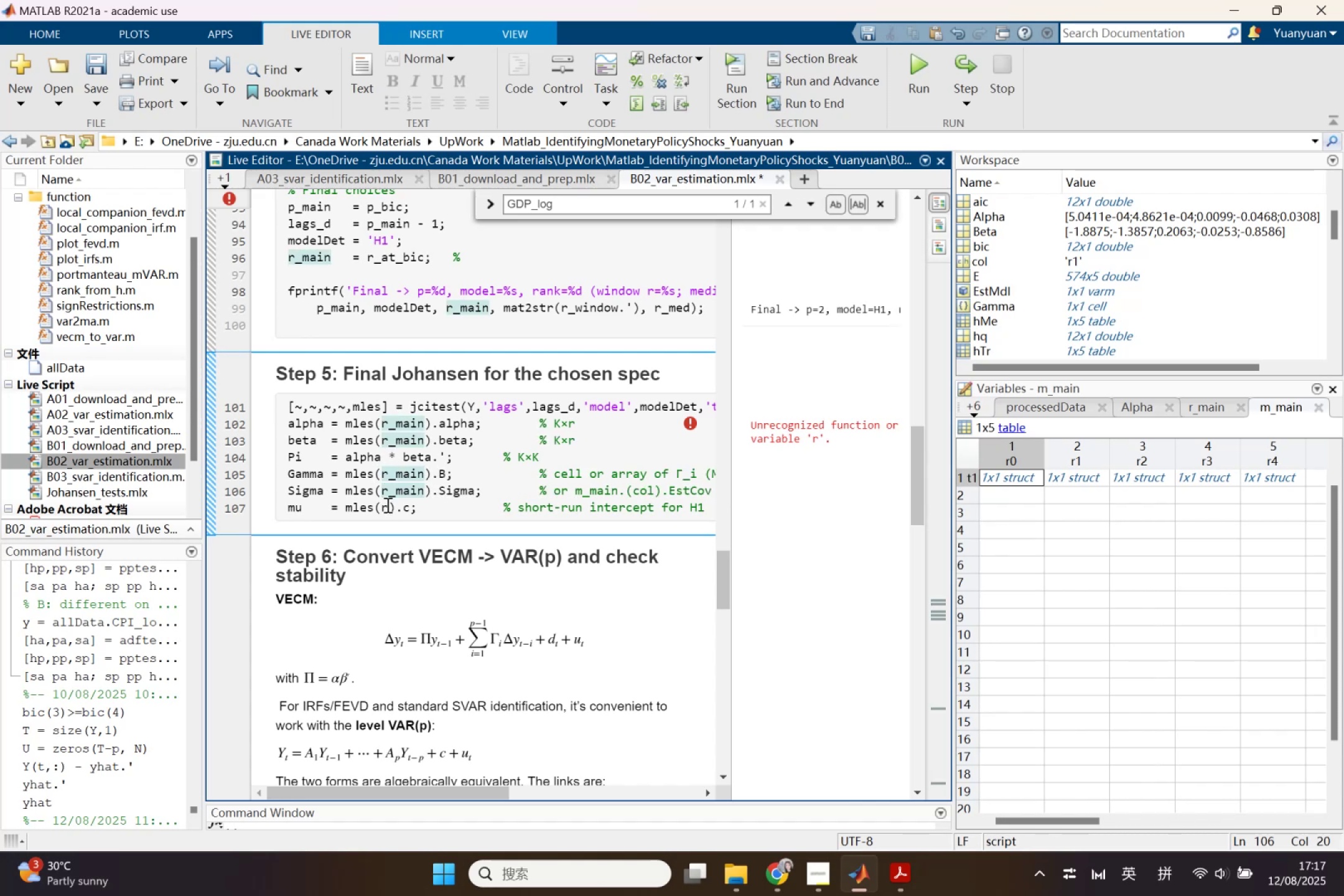 
left_click_drag(start_coordinate=[386, 505], to_coordinate=[380, 510])
 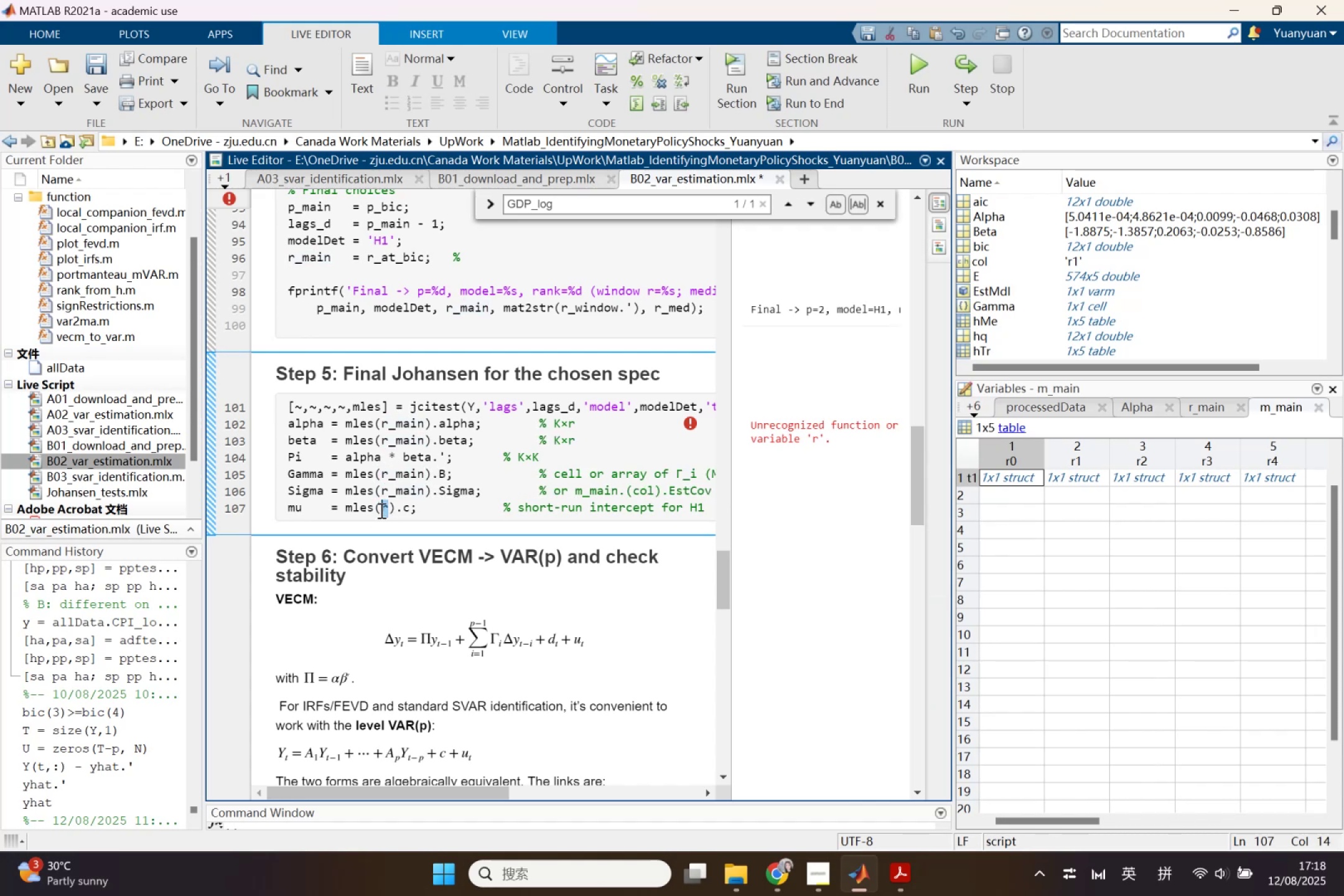 
key(Control+ControlLeft)
 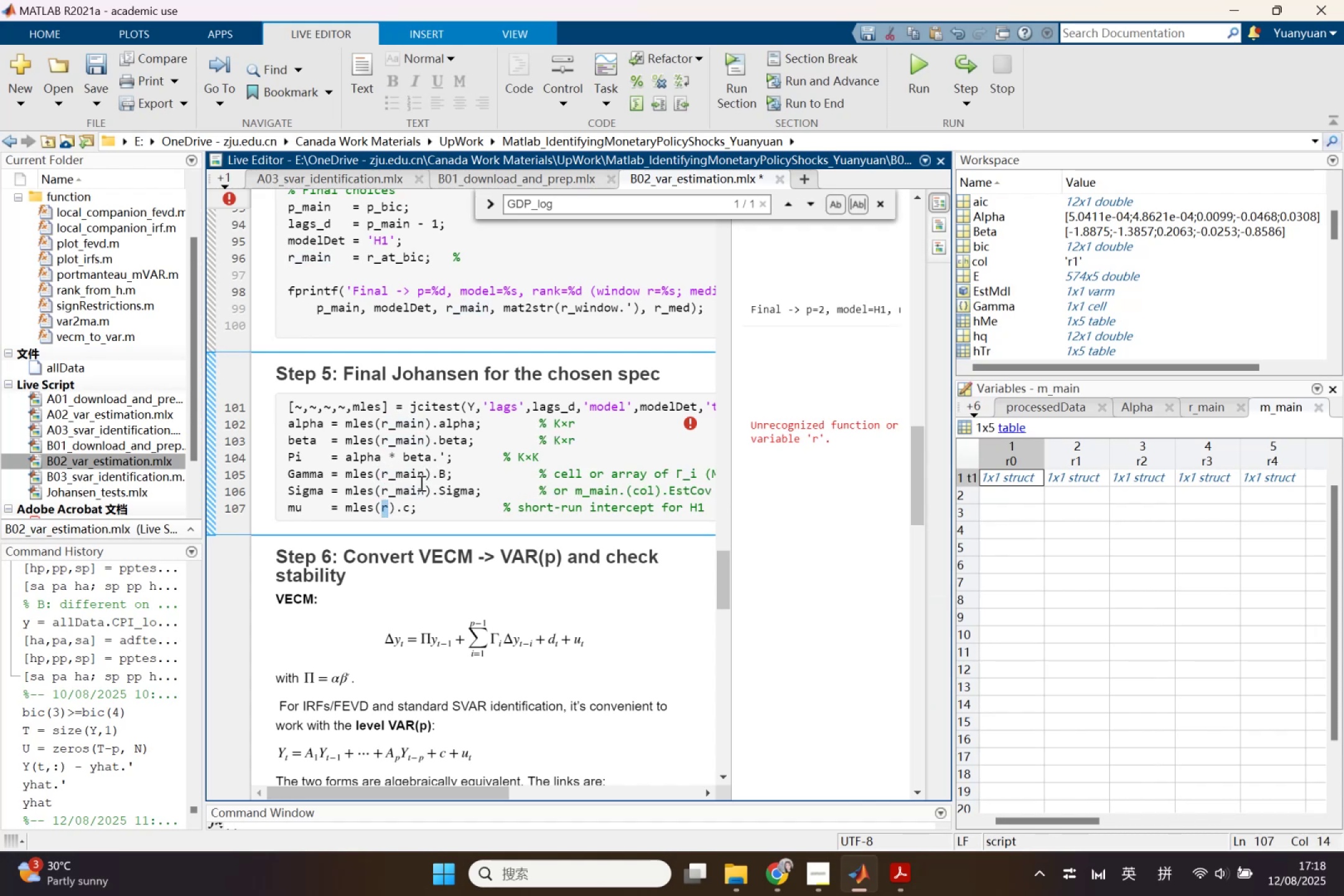 
key(Control+V)
 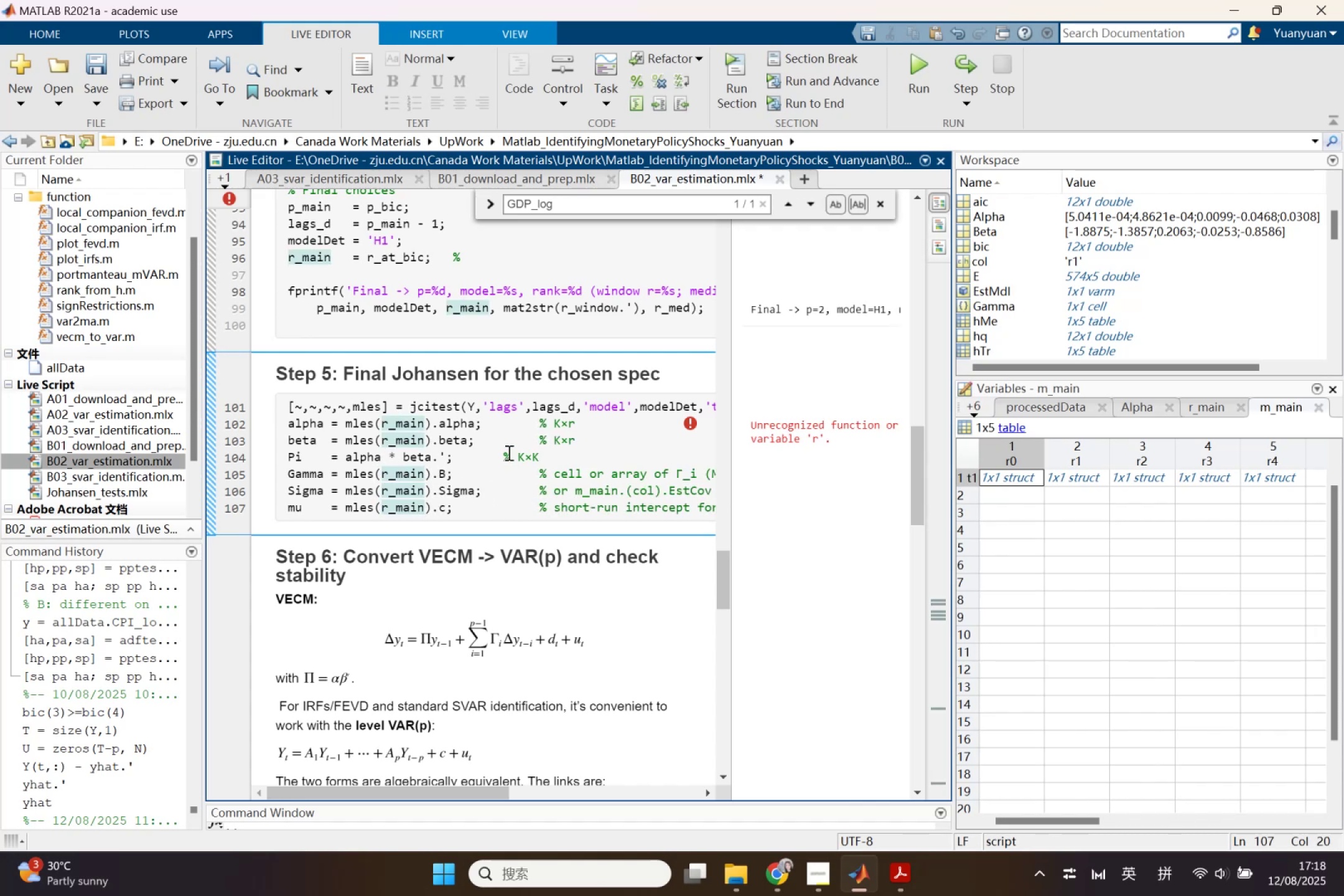 
left_click([508, 452])
 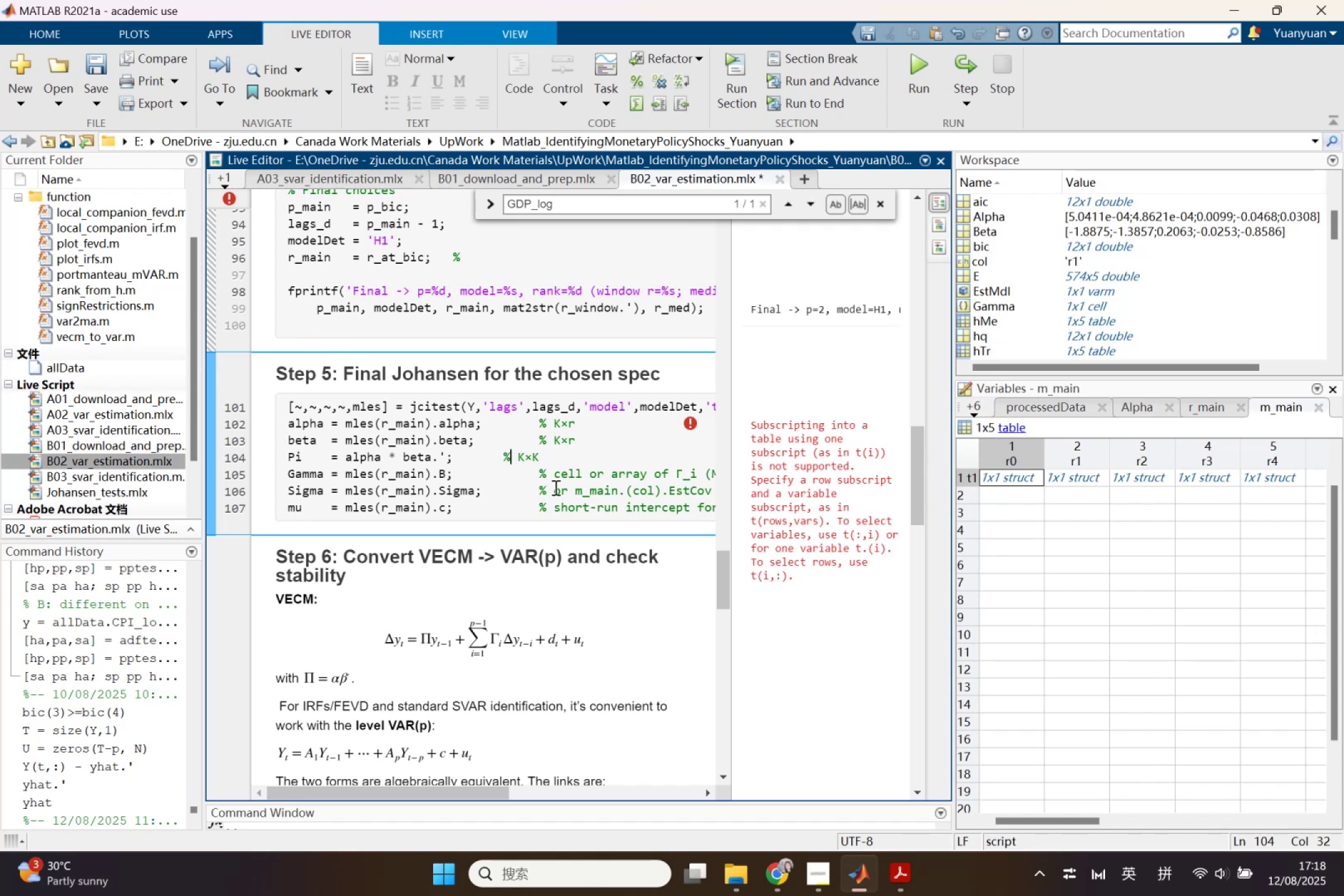 
wait(37.29)
 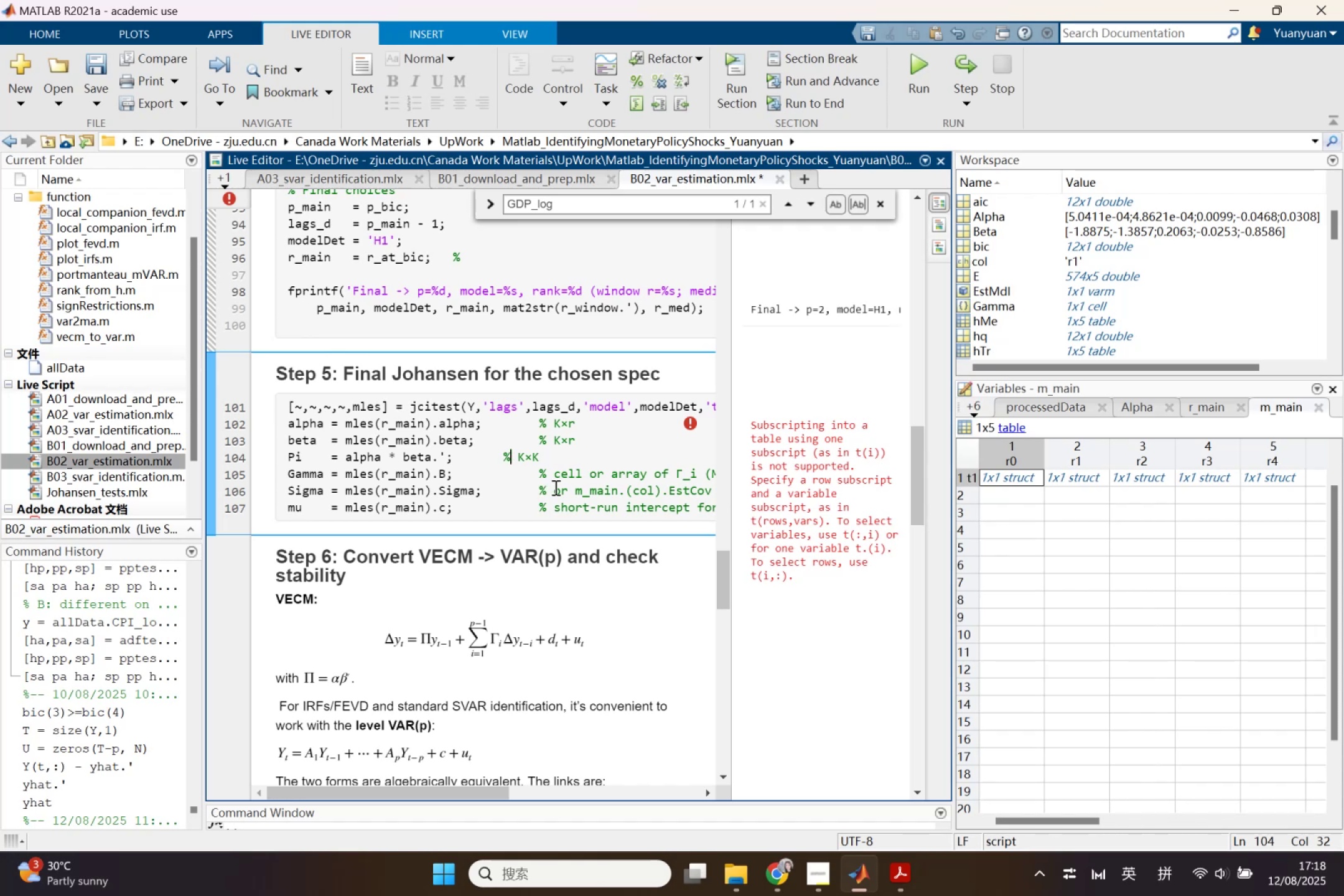 
left_click_drag(start_coordinate=[732, 503], to_coordinate=[838, 511])
 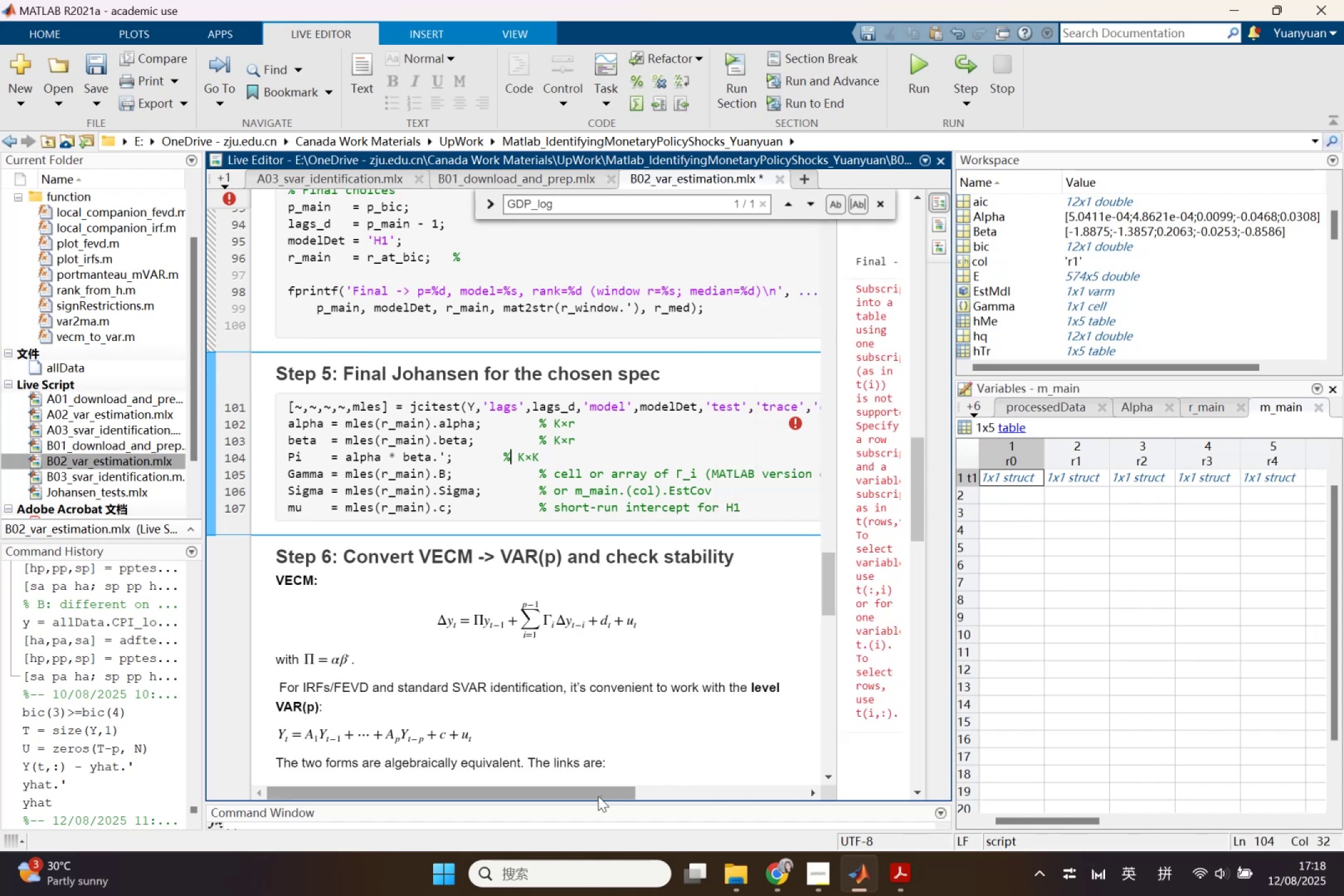 
left_click_drag(start_coordinate=[598, 796], to_coordinate=[380, 777])
 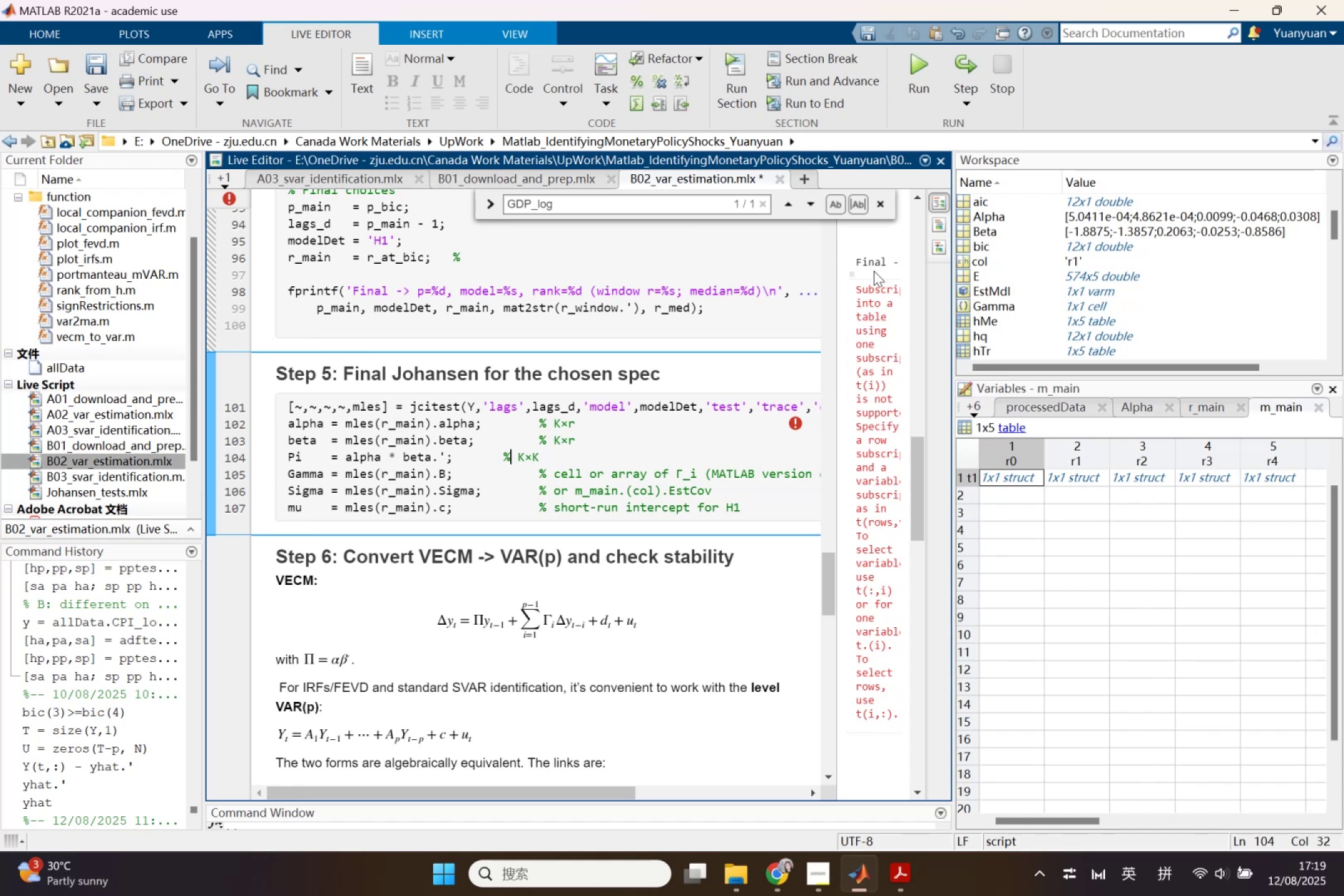 
wait(27.41)
 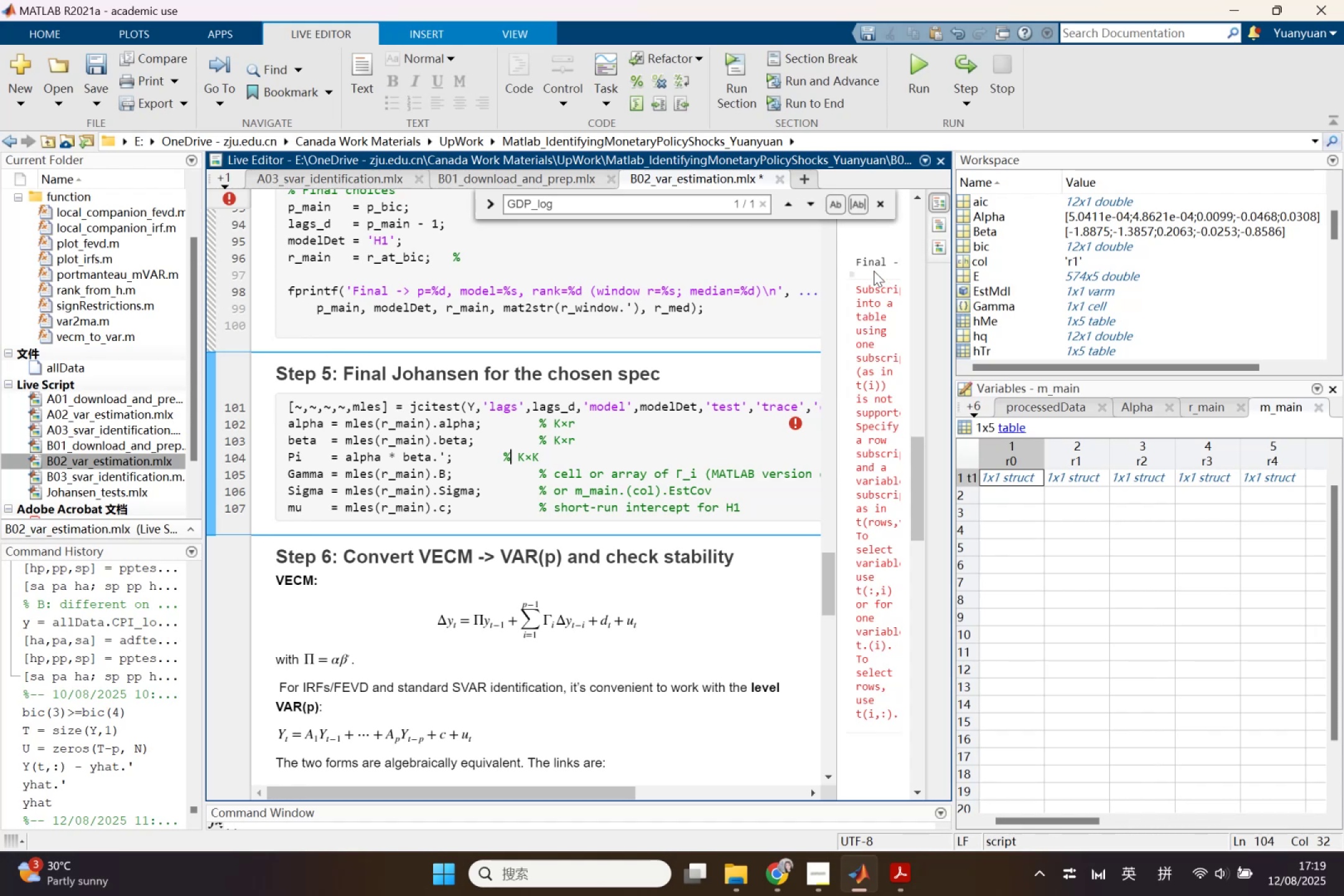 
left_click([363, 409])
 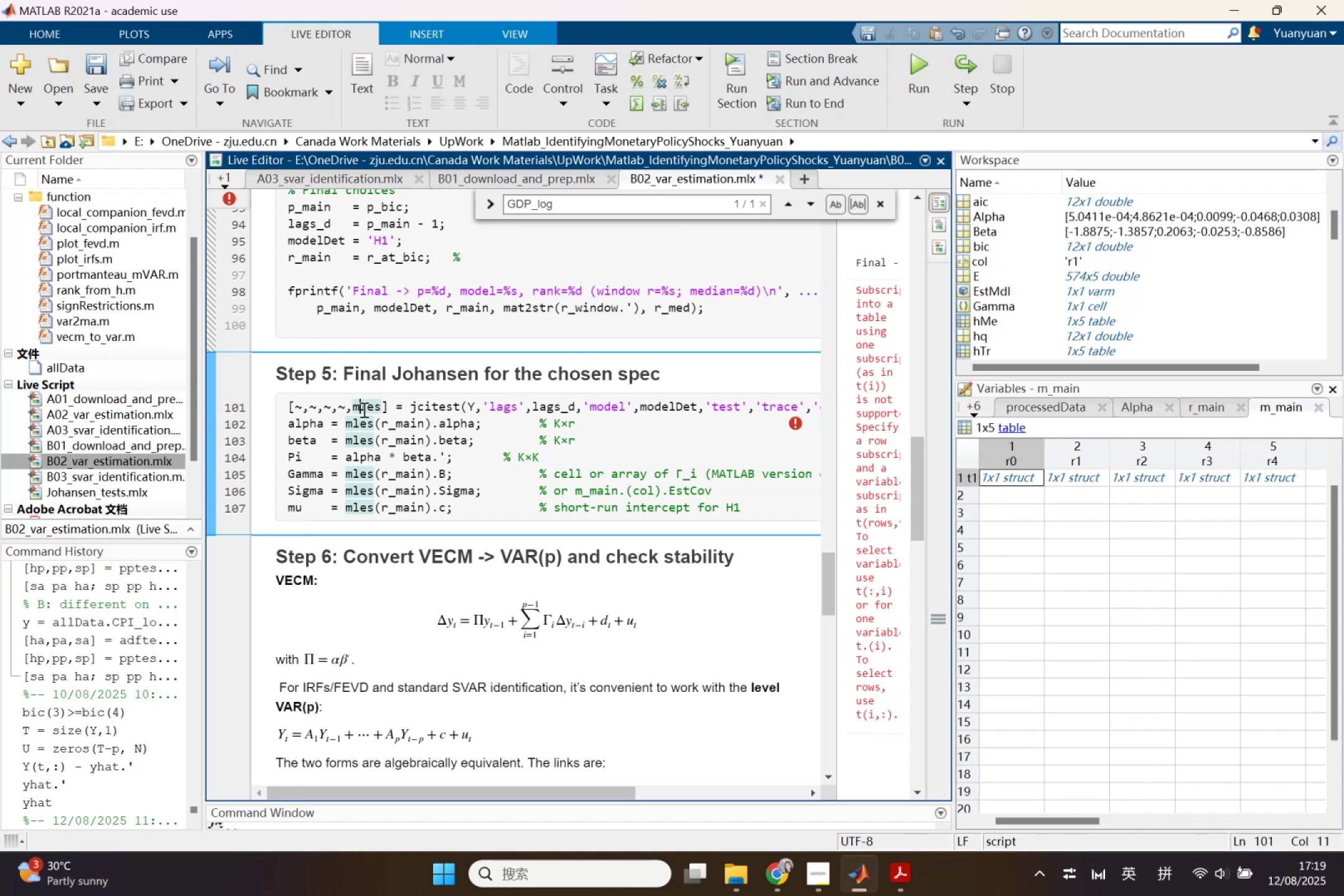 
right_click([363, 409])
 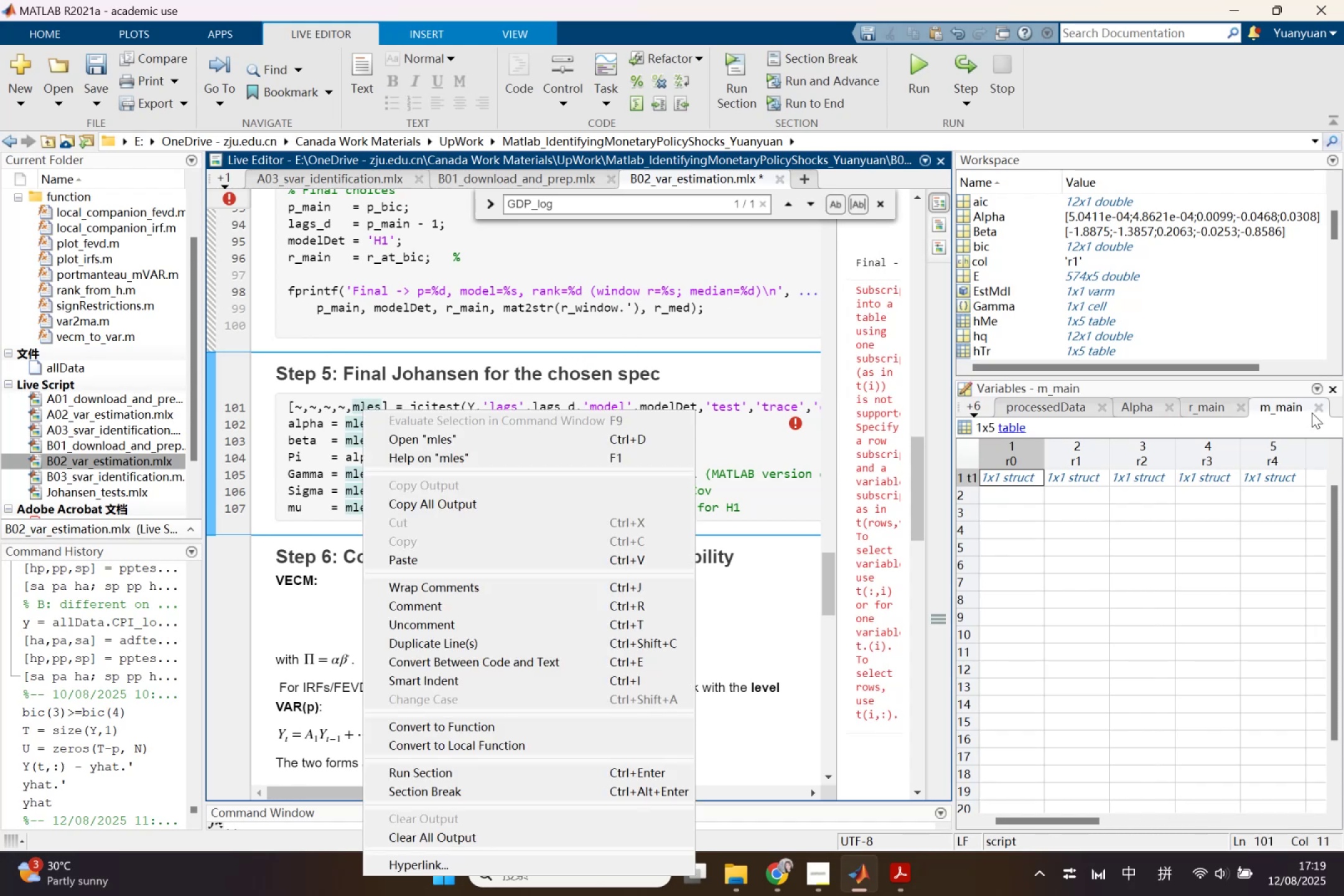 
left_click([1324, 411])
 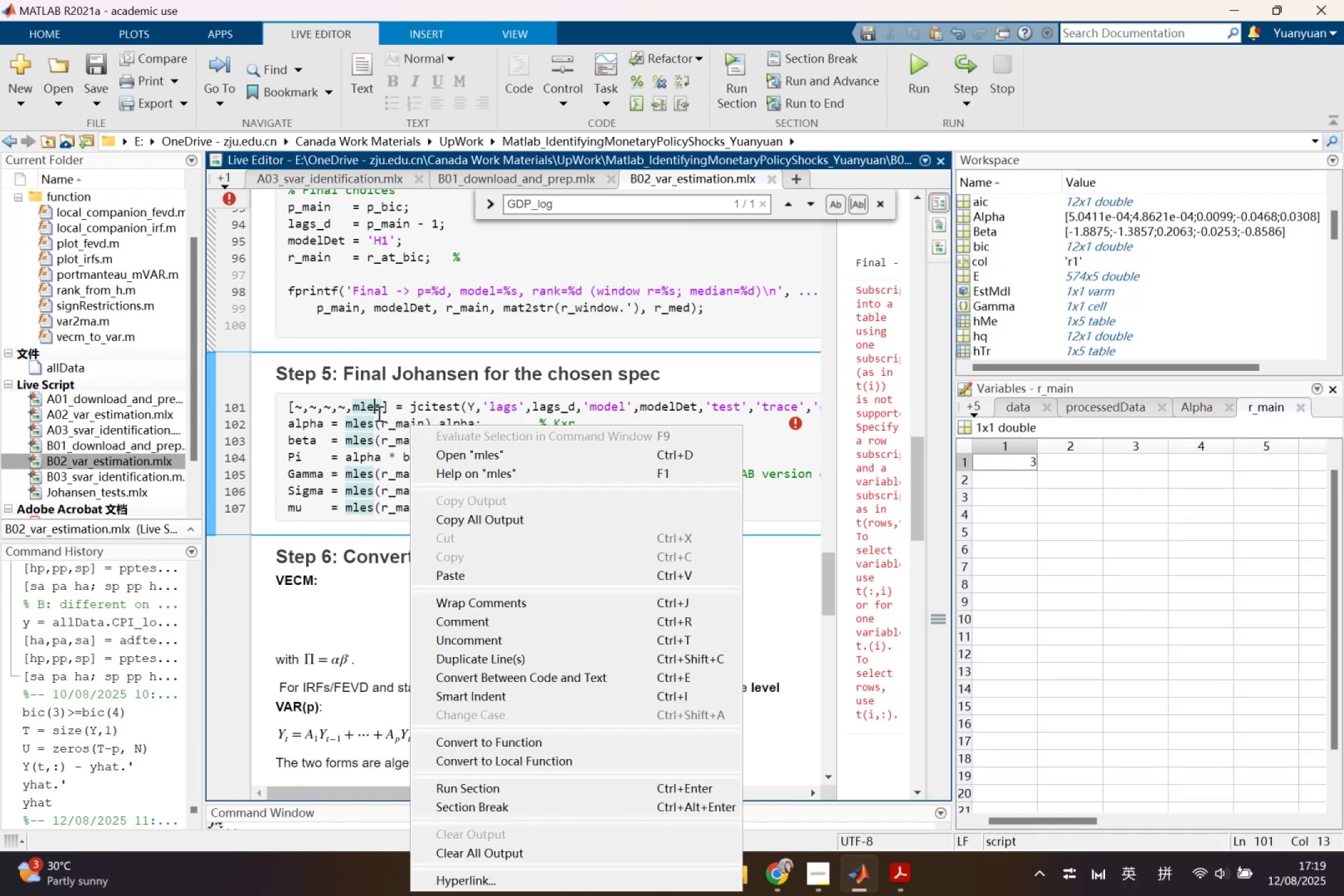 
left_click([440, 454])
 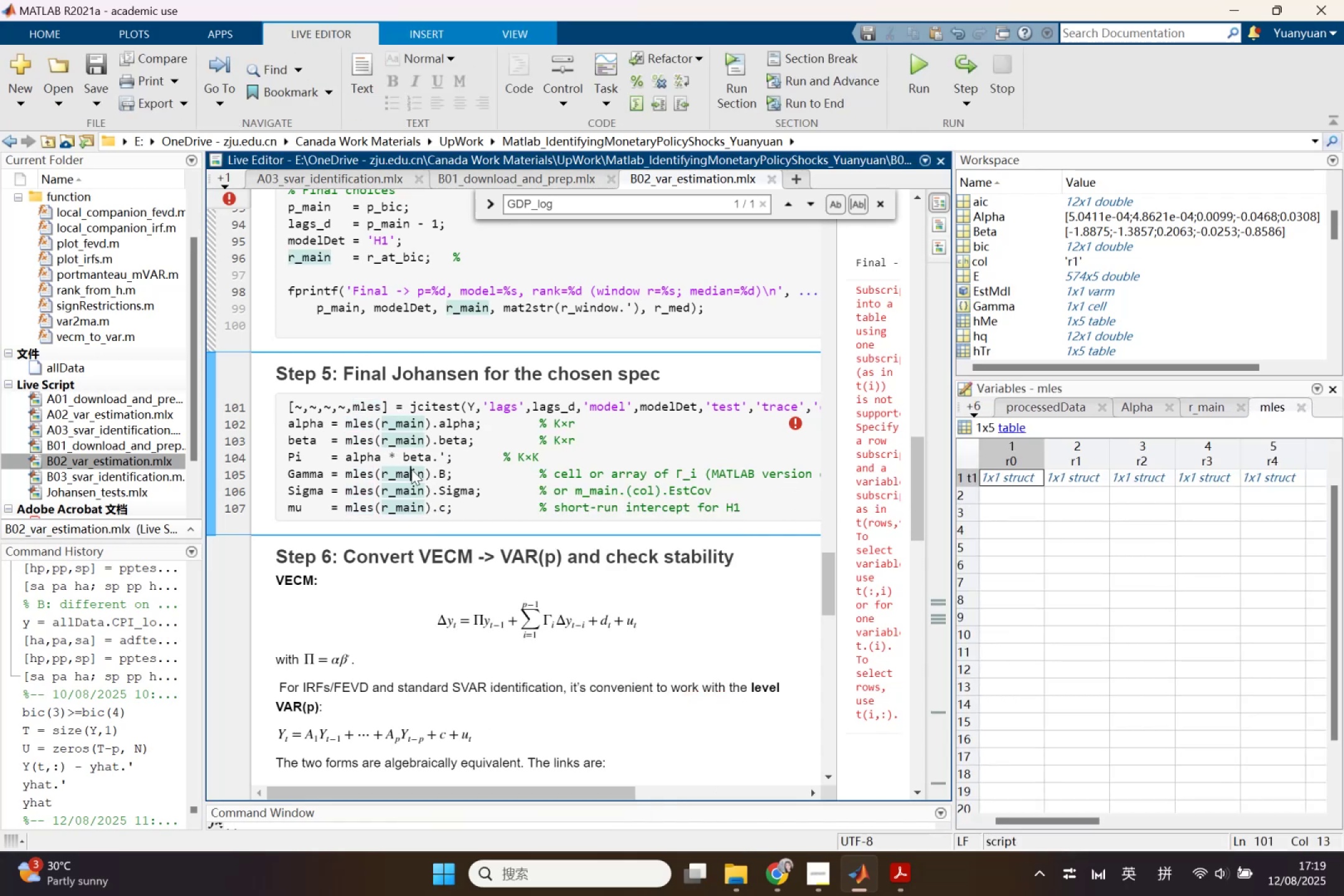 
wait(11.27)
 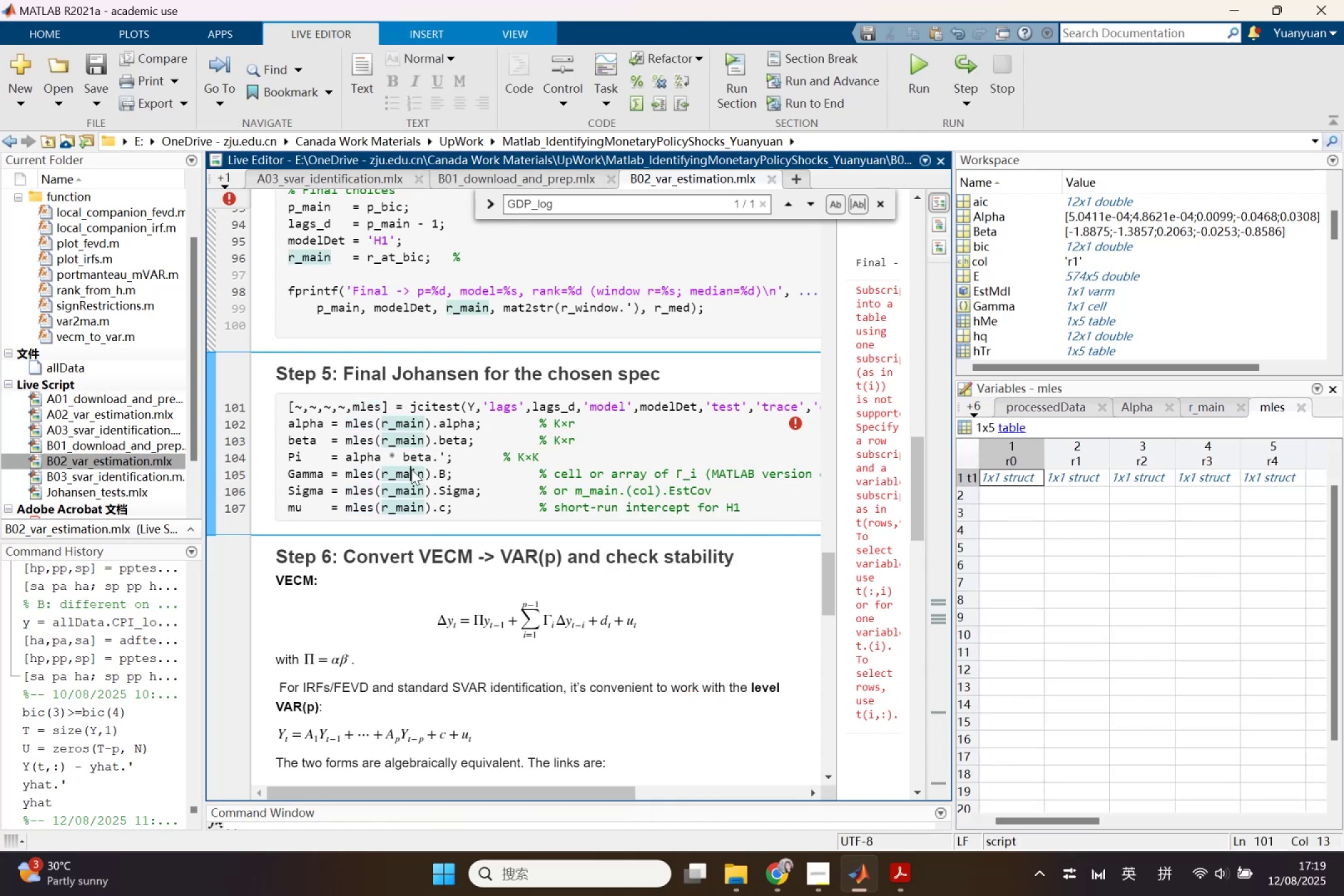 
left_click_drag(start_coordinate=[778, 511], to_coordinate=[228, 412])
 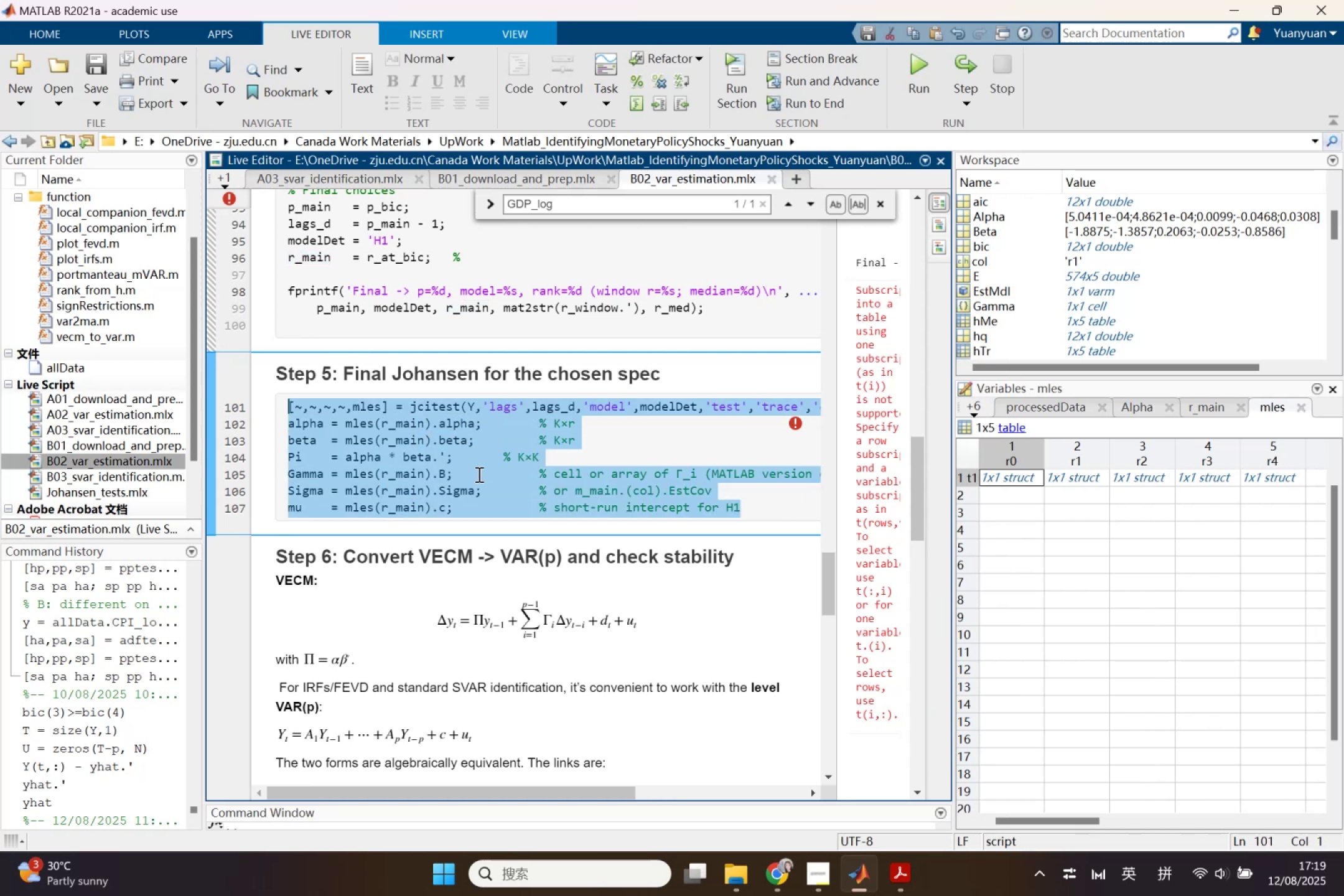 
left_click([478, 474])
 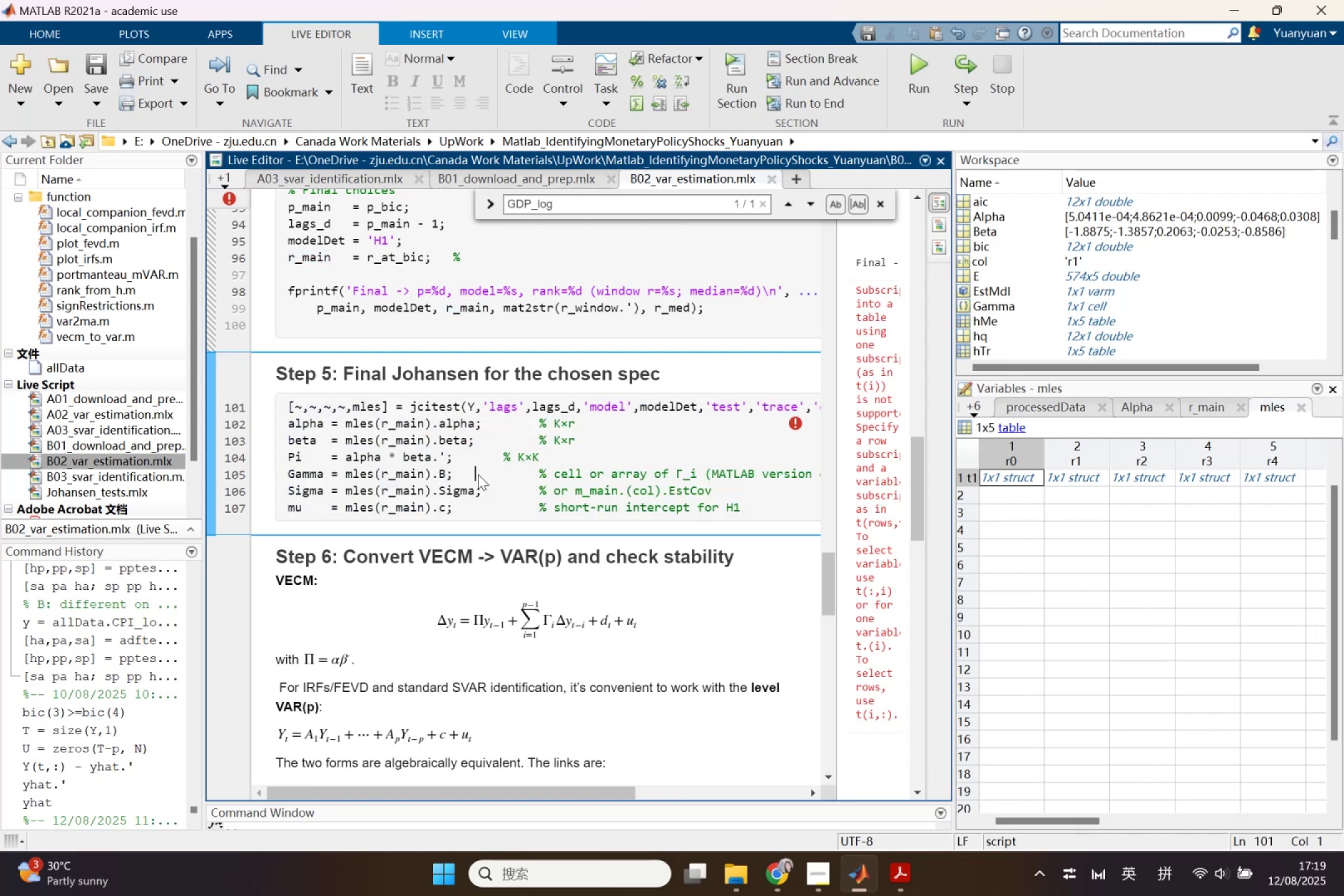 
key(Control+Z)
 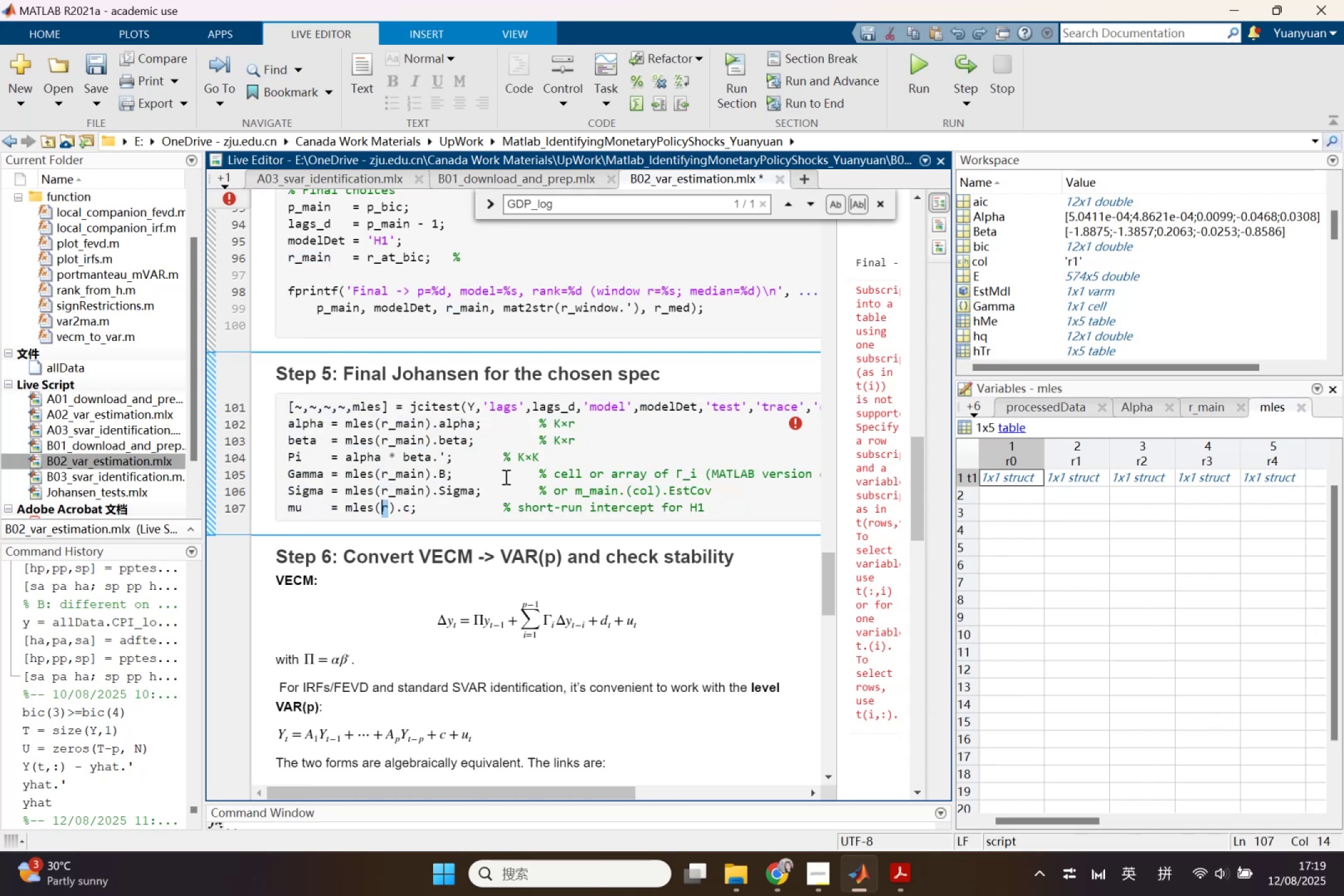 
key(Control+Z)
 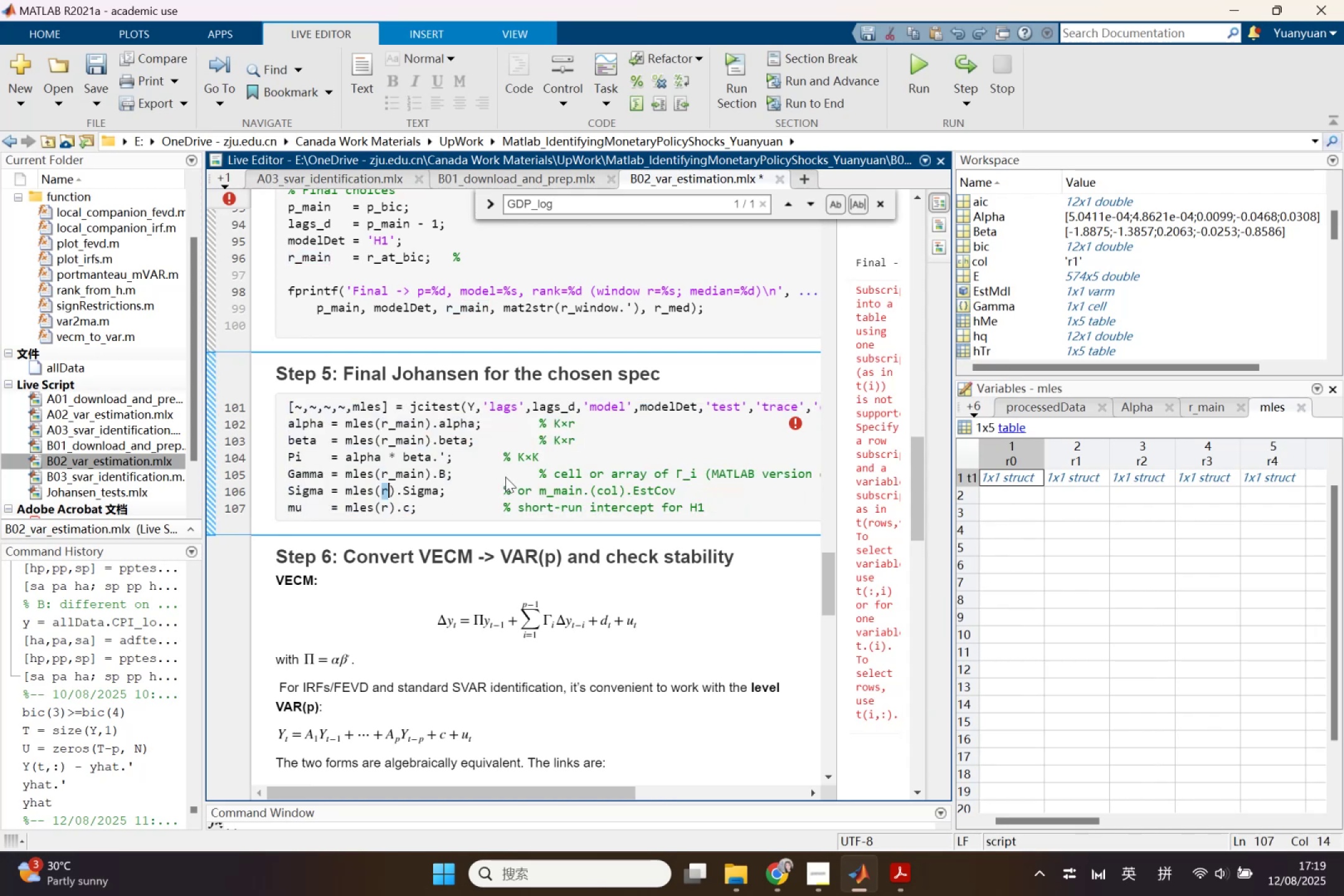 
key(Control+Z)
 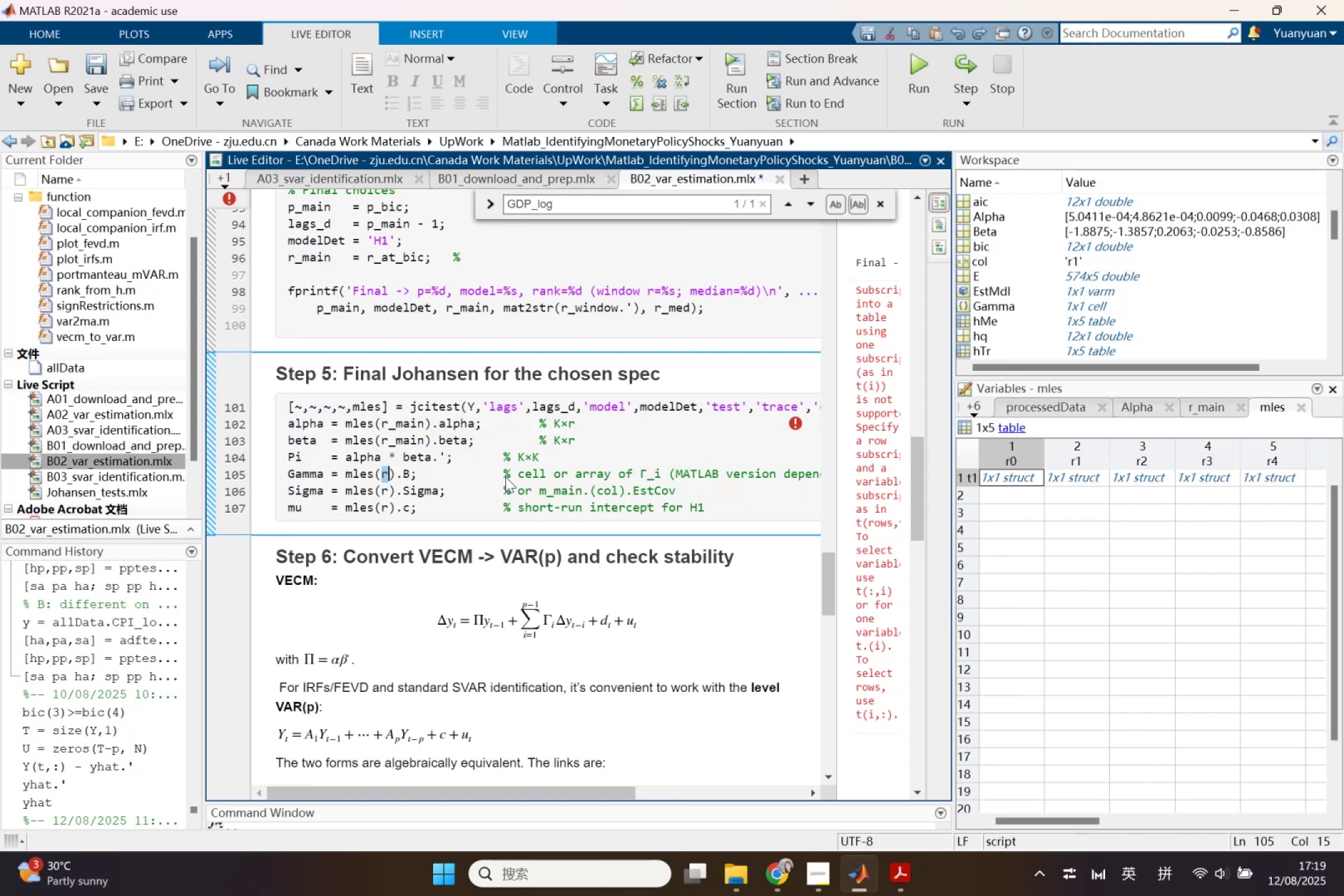 
key(Control+Z)
 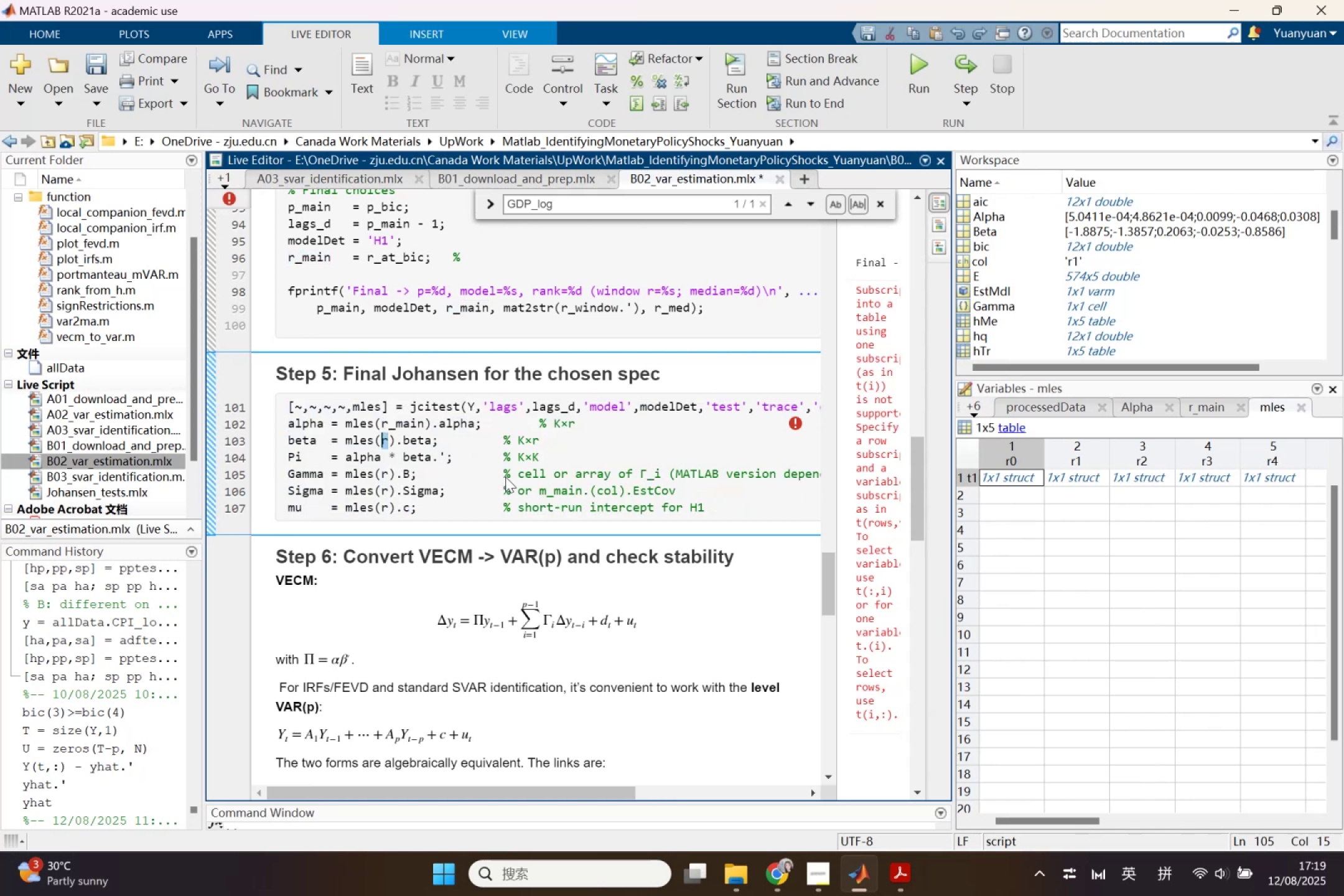 
key(Control+Z)
 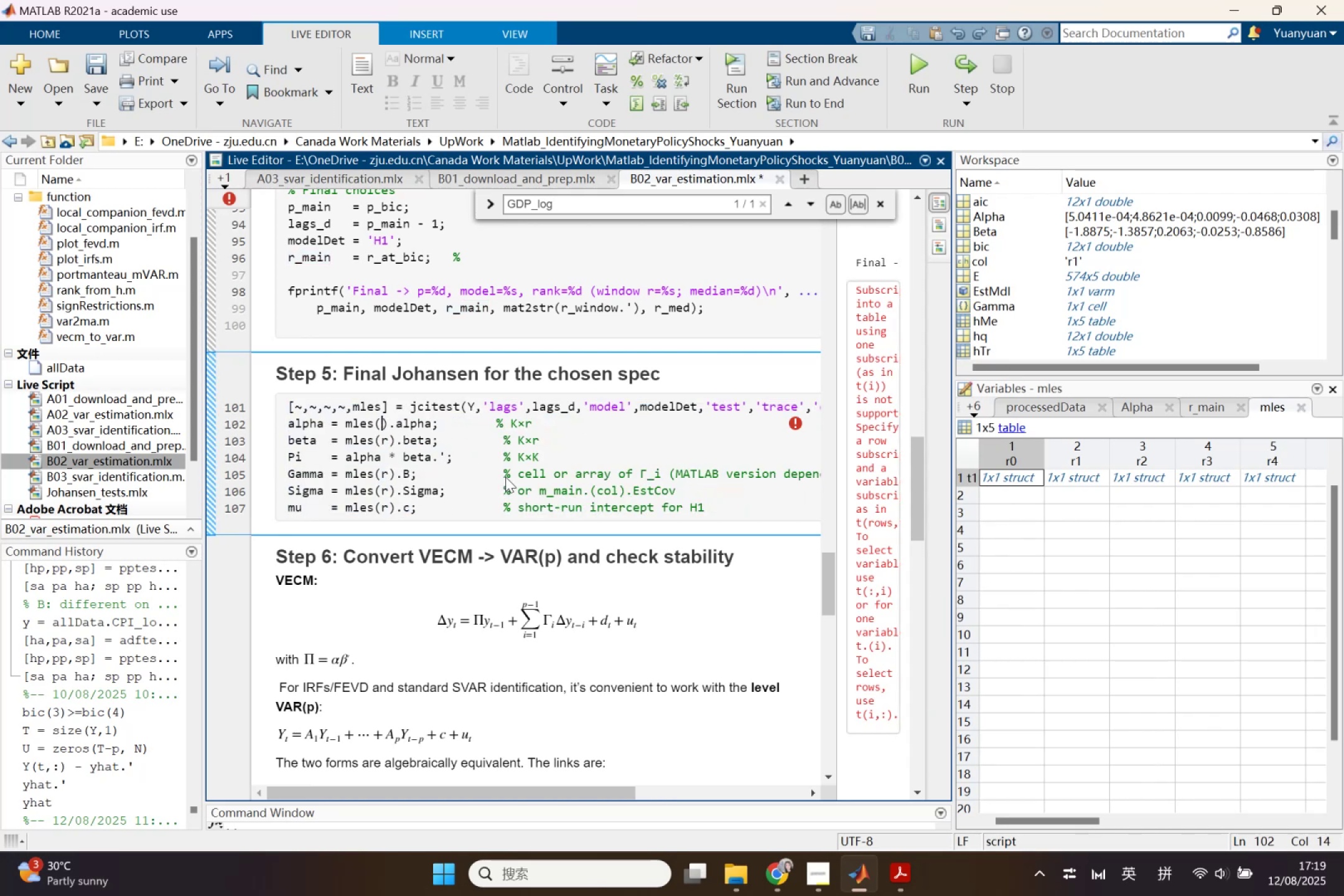 
key(Control+Z)
 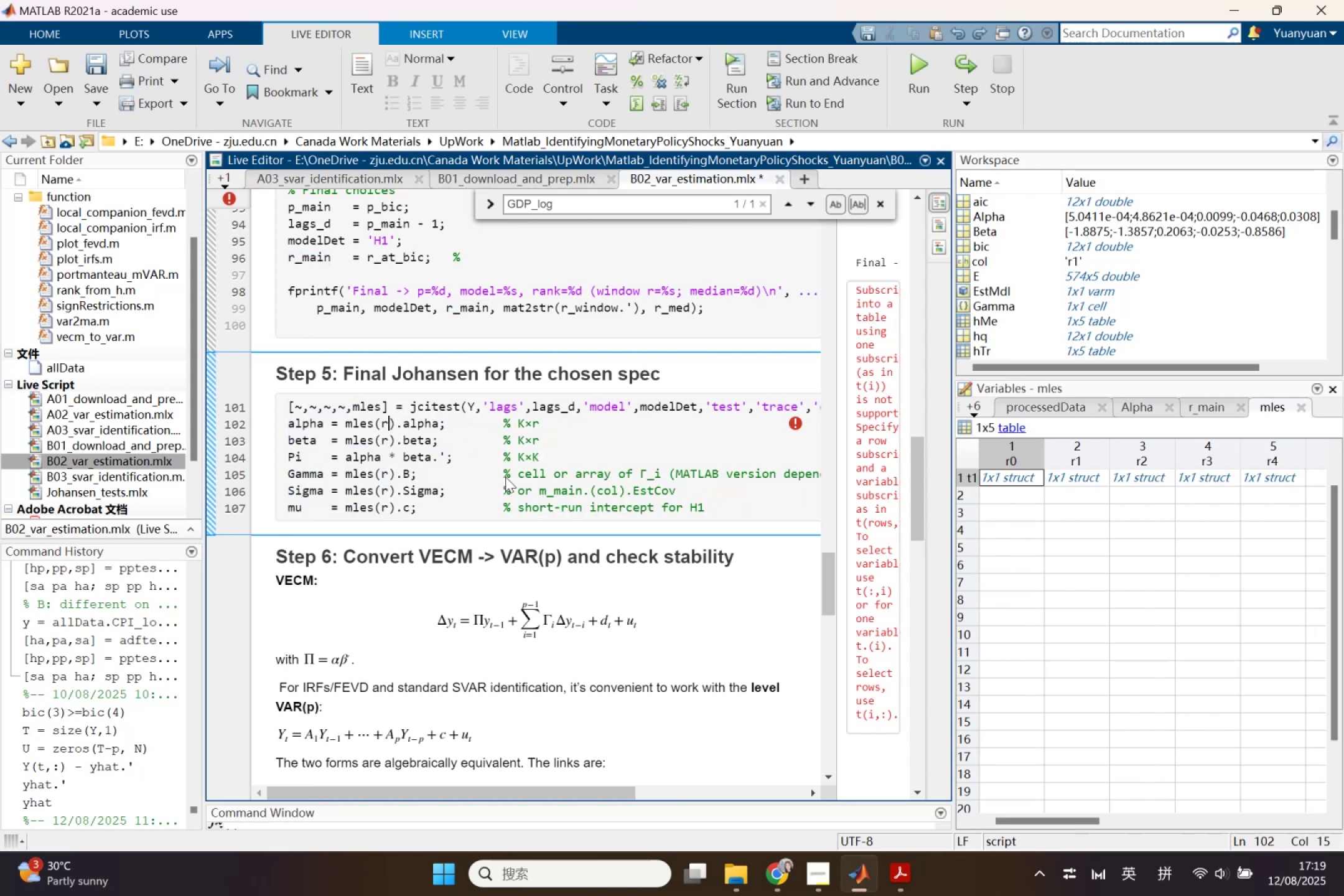 
key(Control+Z)
 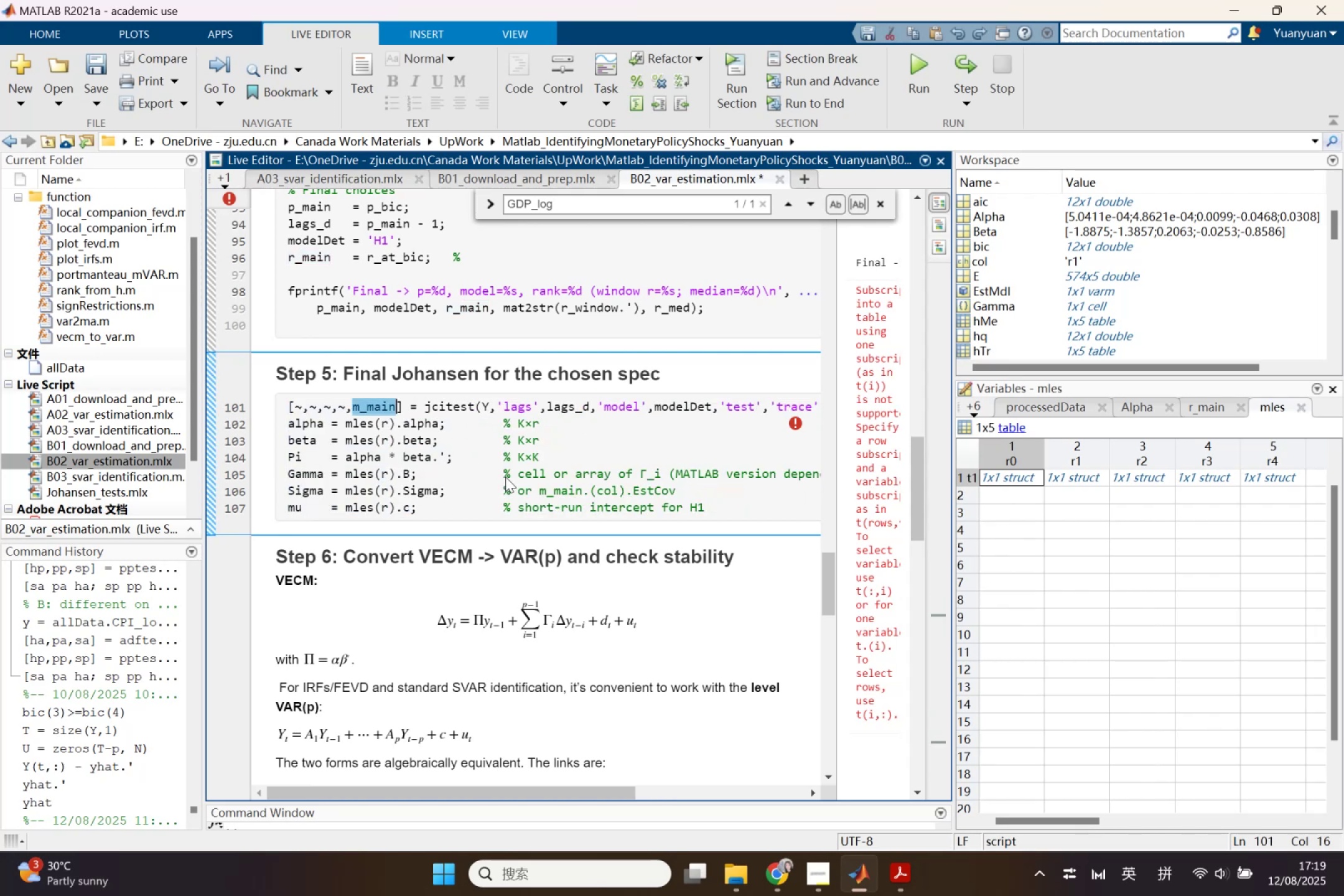 
key(Control+Z)
 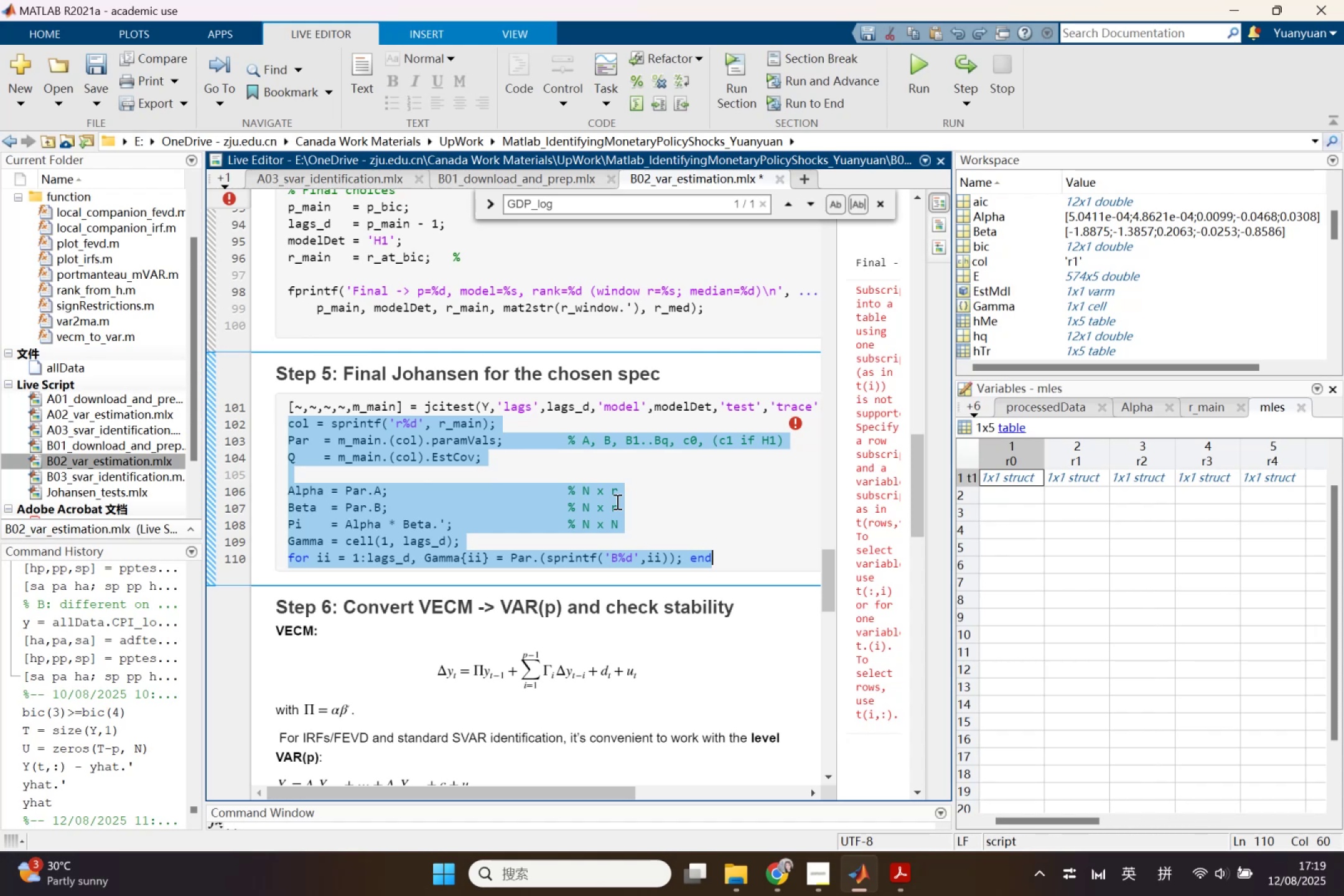 
wait(6.86)
 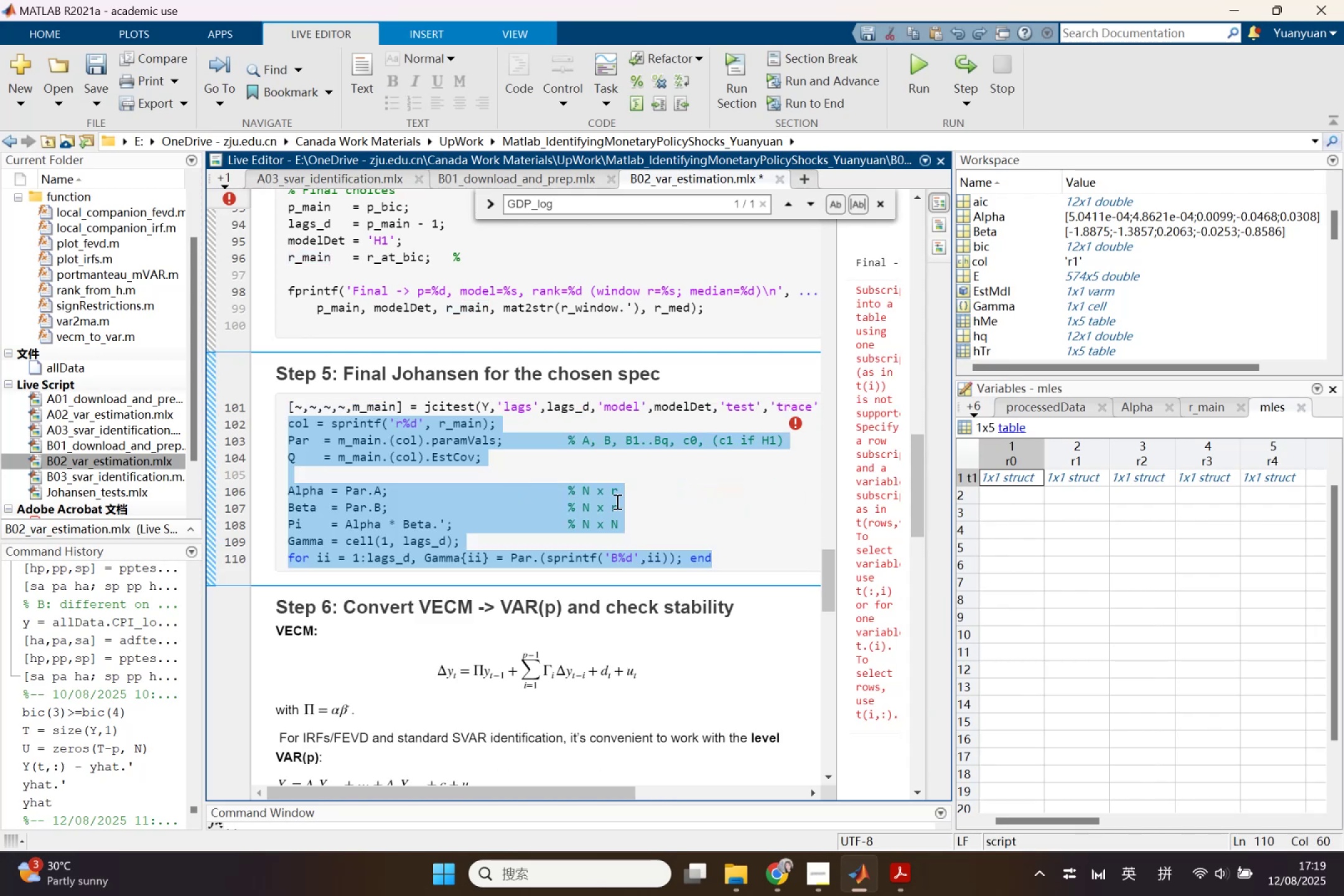 
left_click([616, 502])
 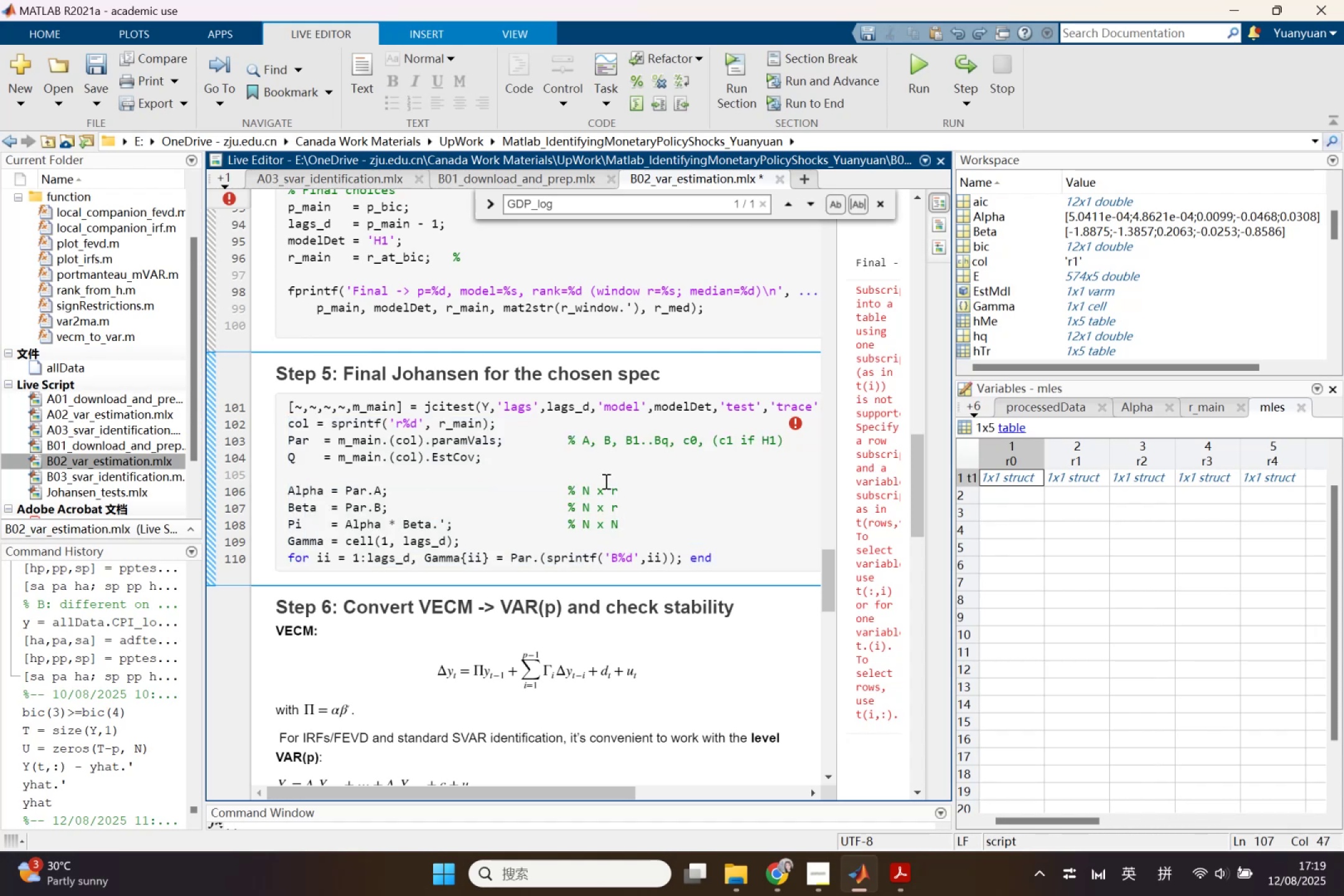 
wait(12.14)
 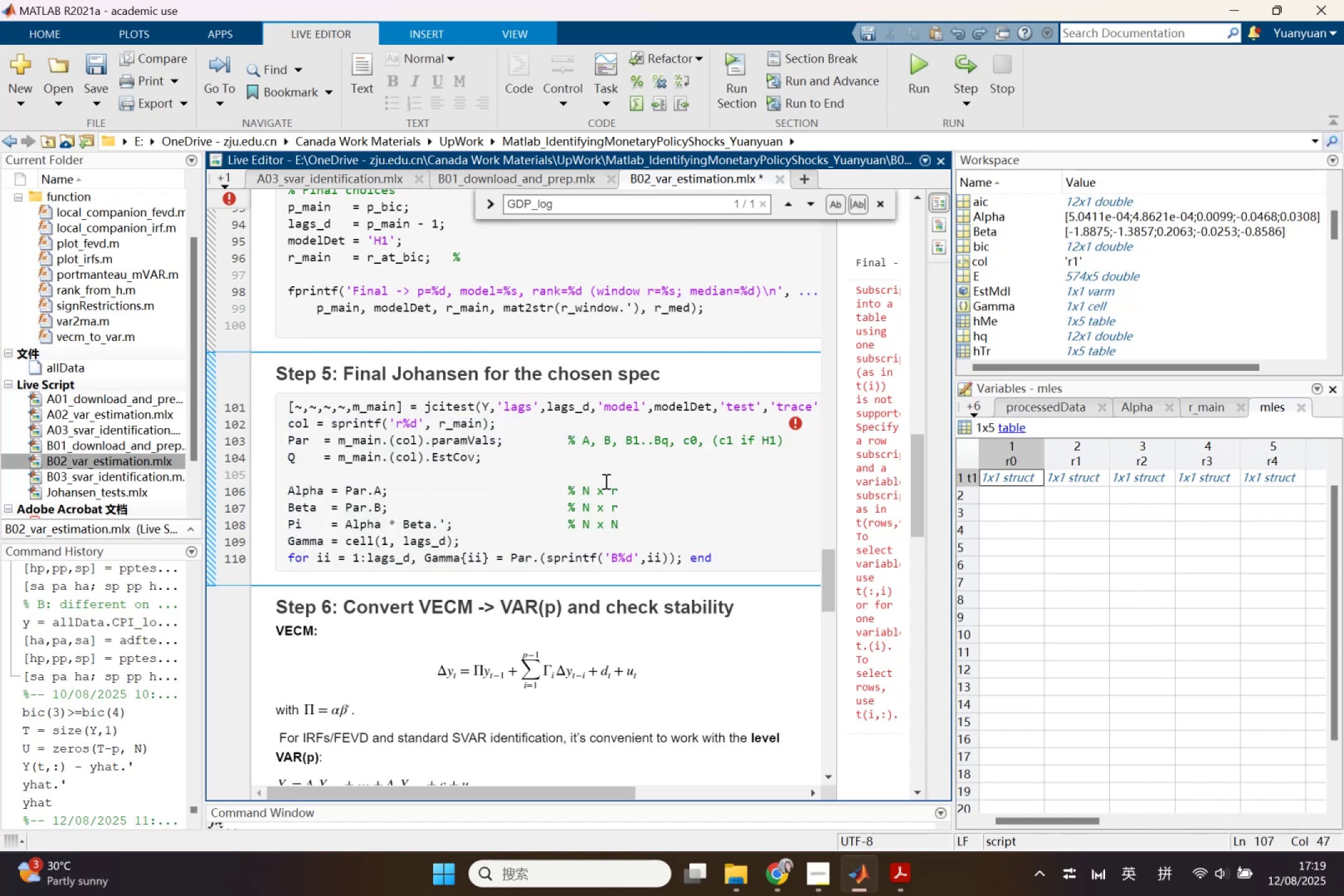 
mouse_move([793, 853])
 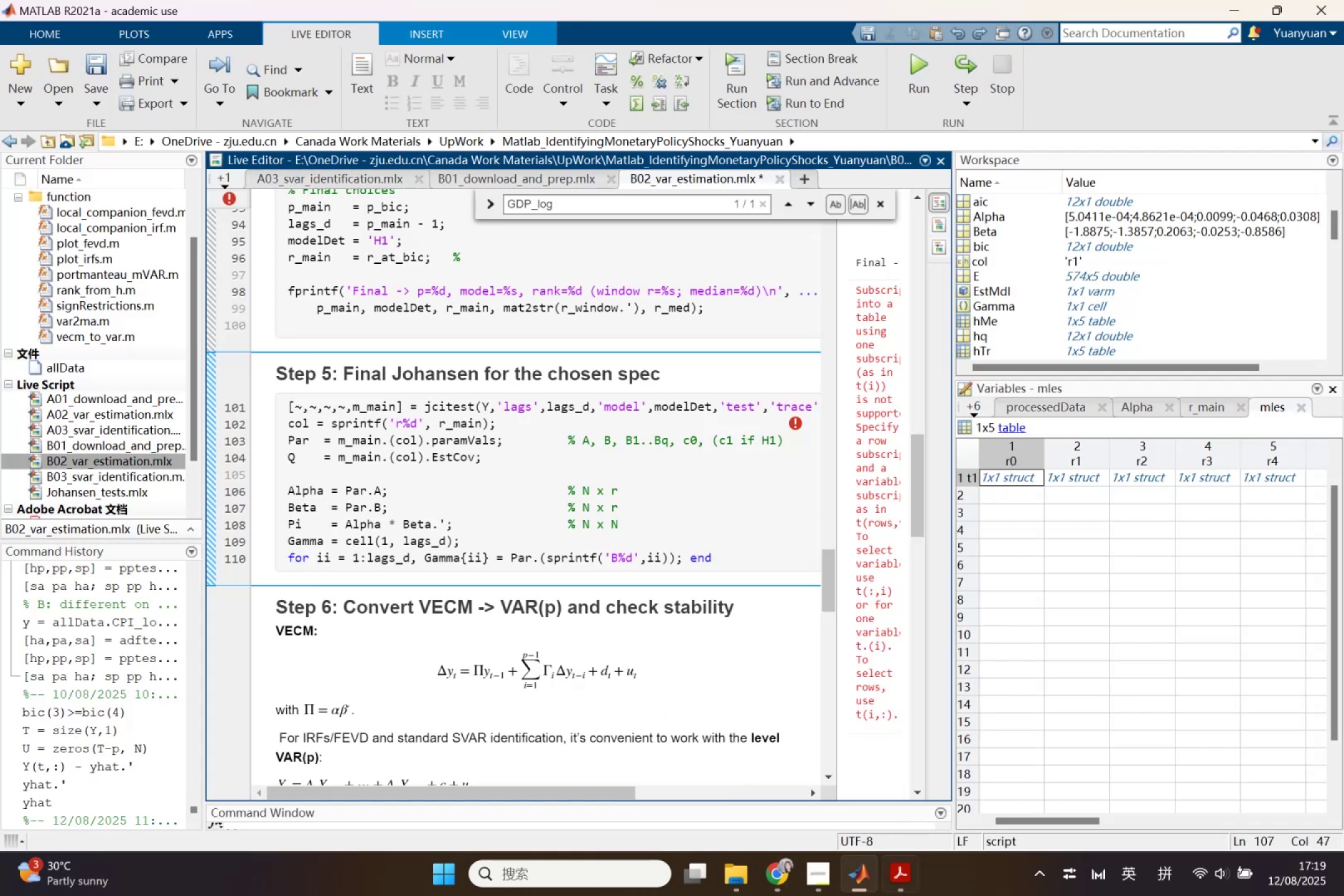 
mouse_move([855, 860])
 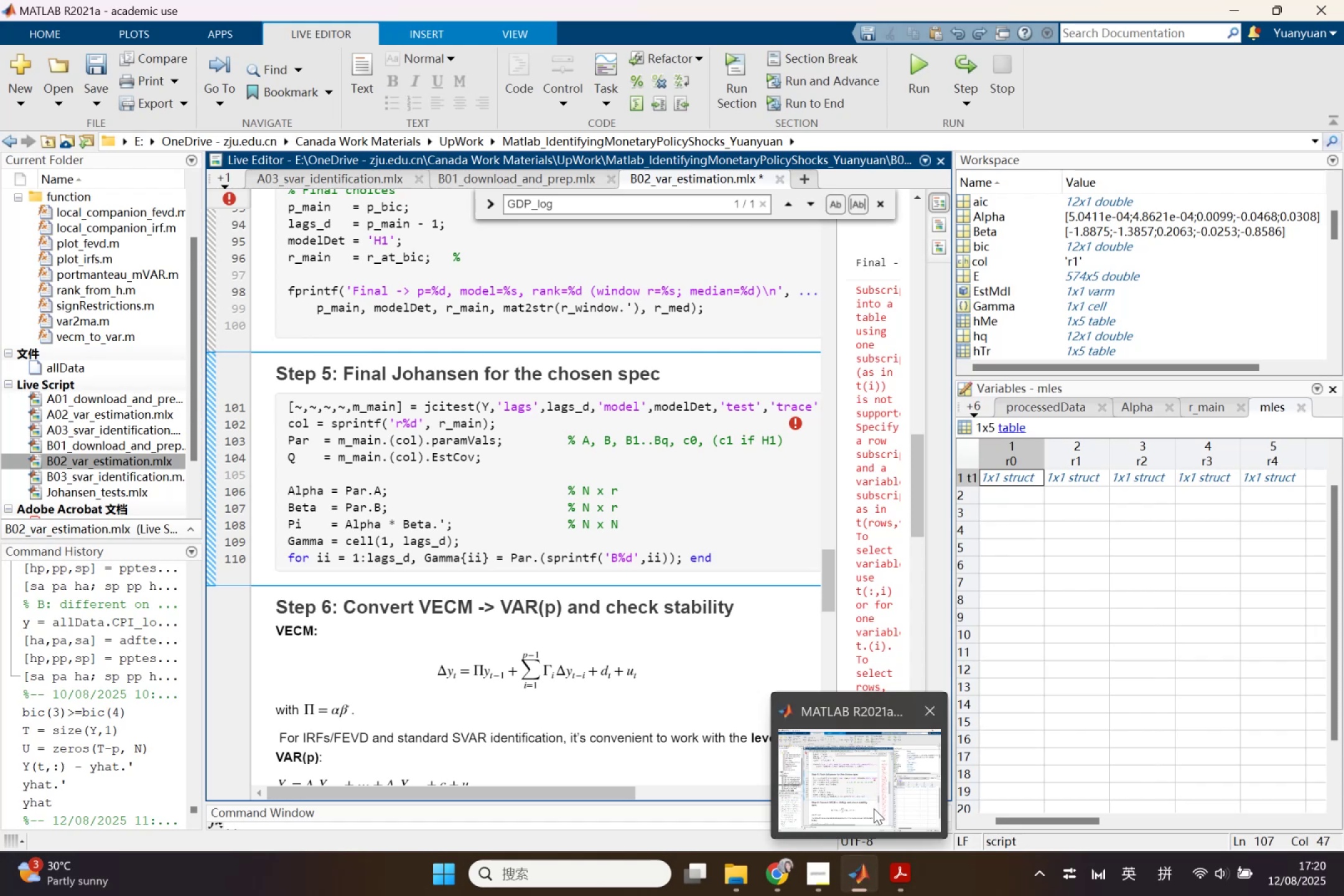 
wait(8.43)
 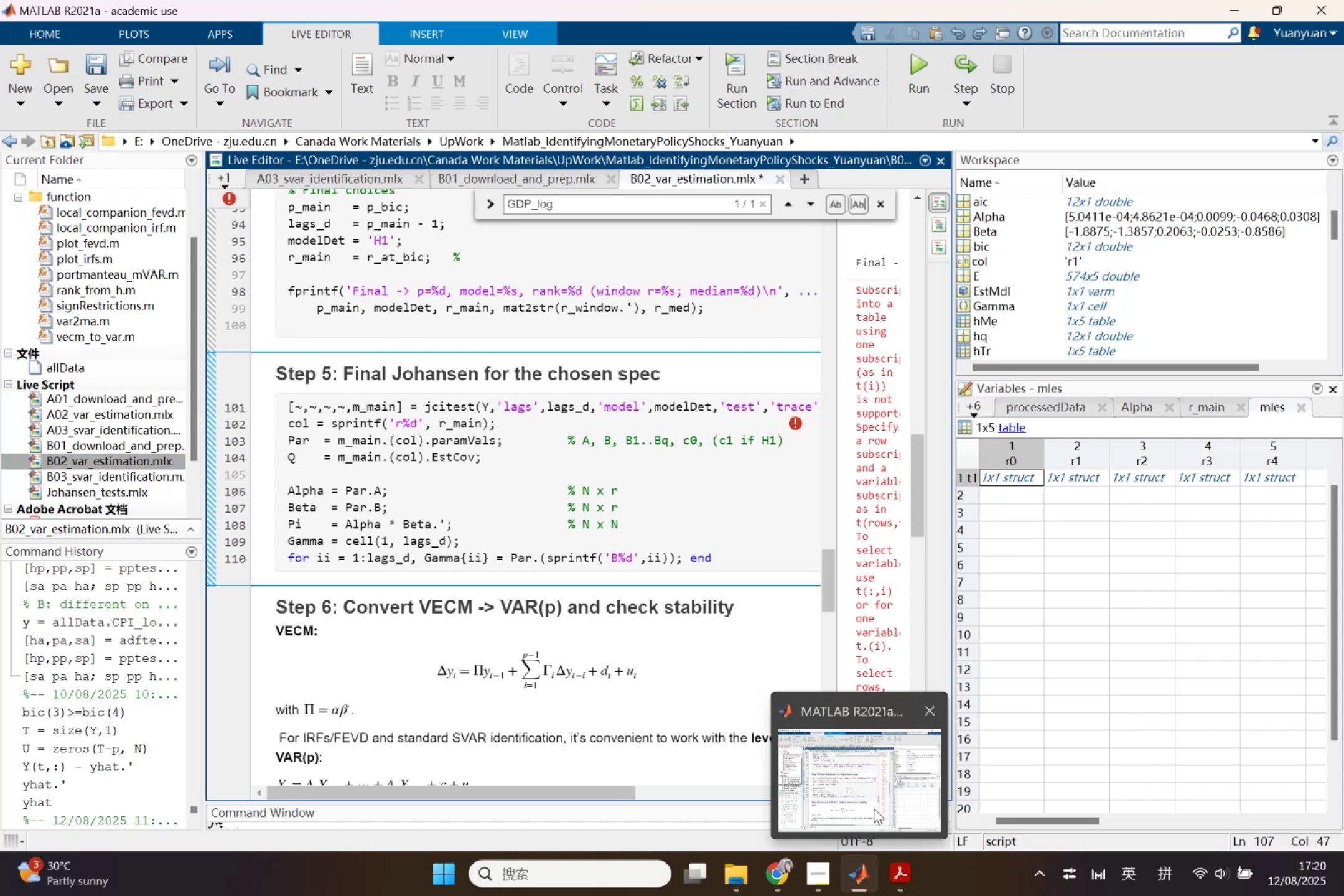 
left_click([787, 887])
 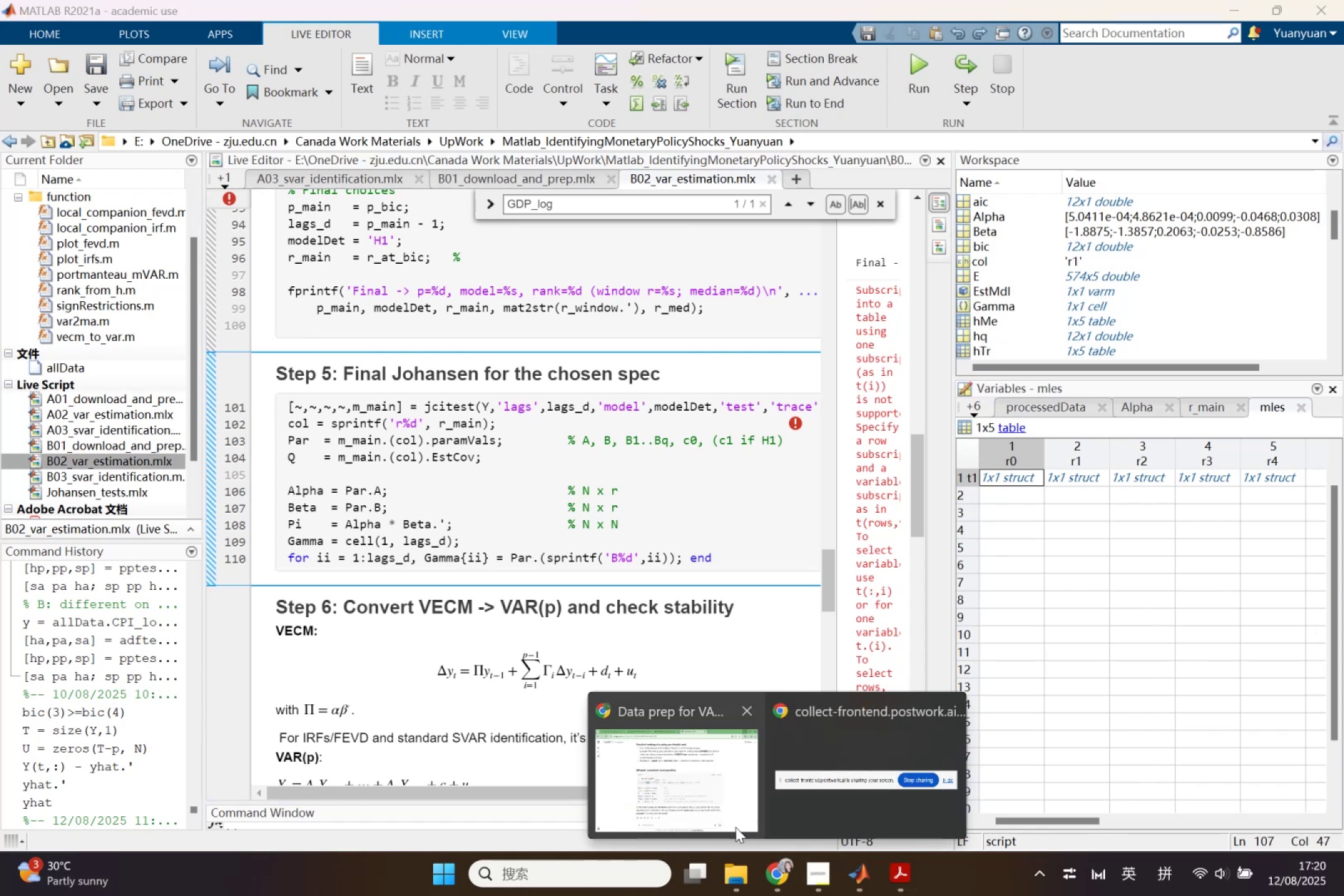 
left_click([704, 812])
 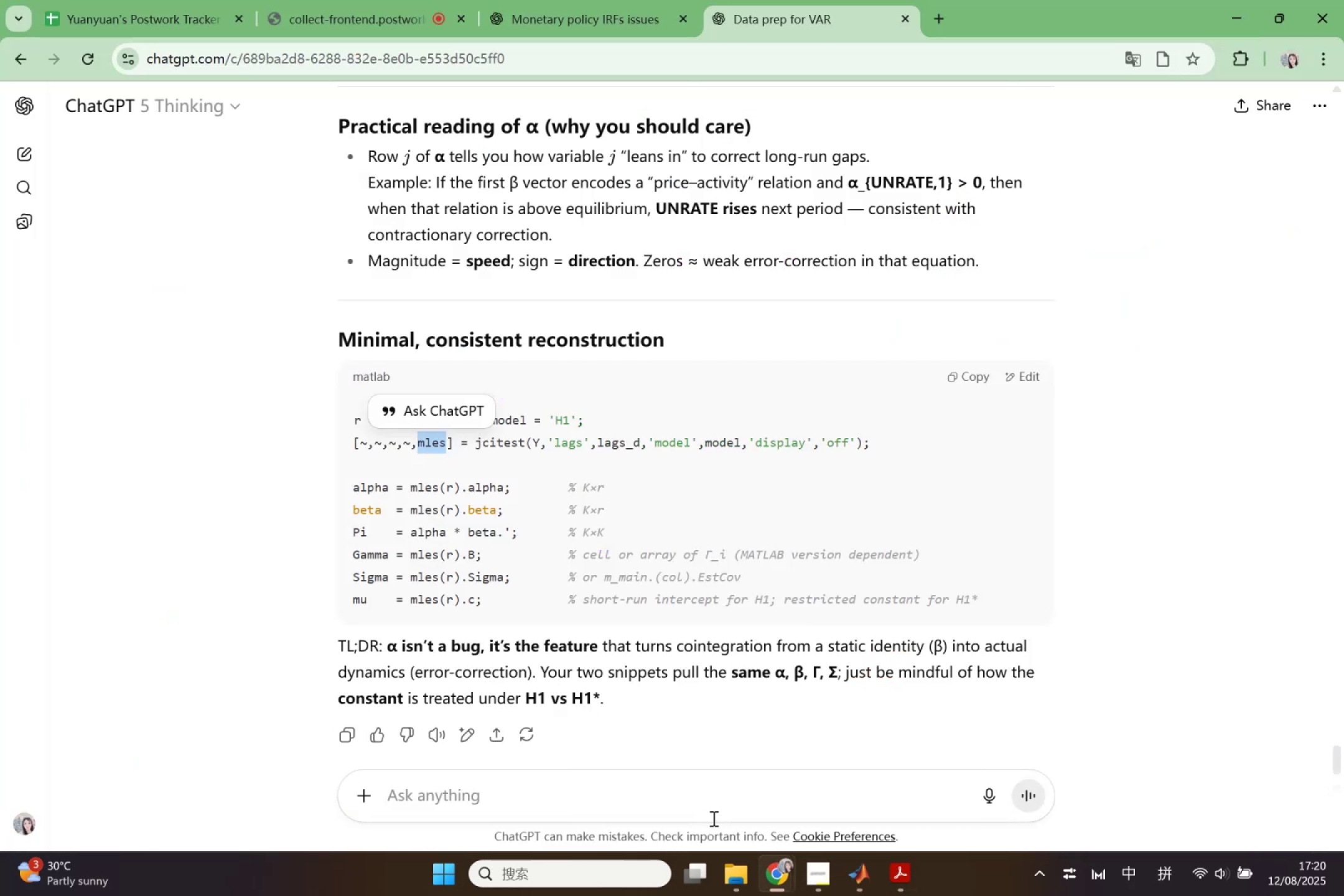 
wait(8.51)
 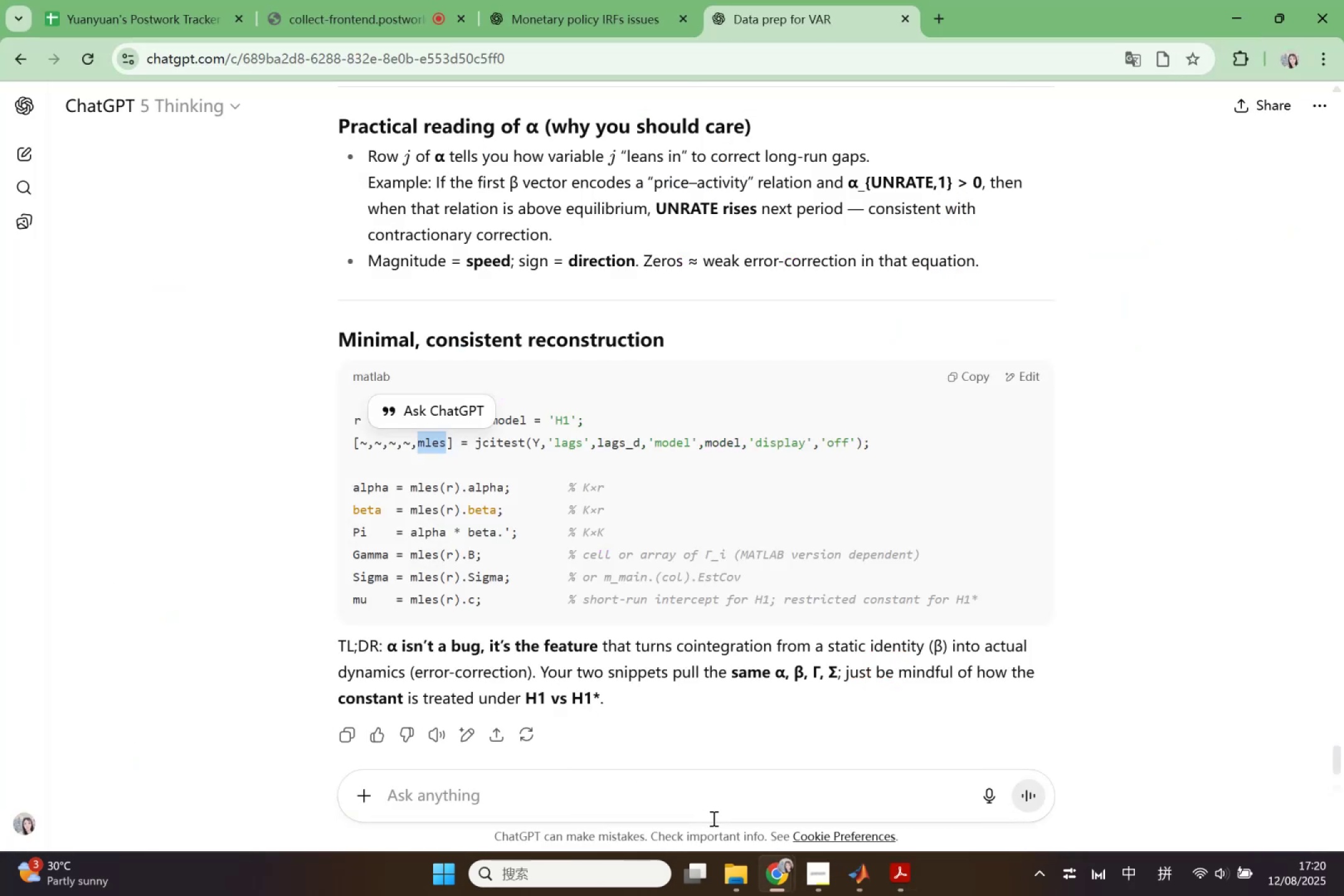 
left_click([776, 889])
 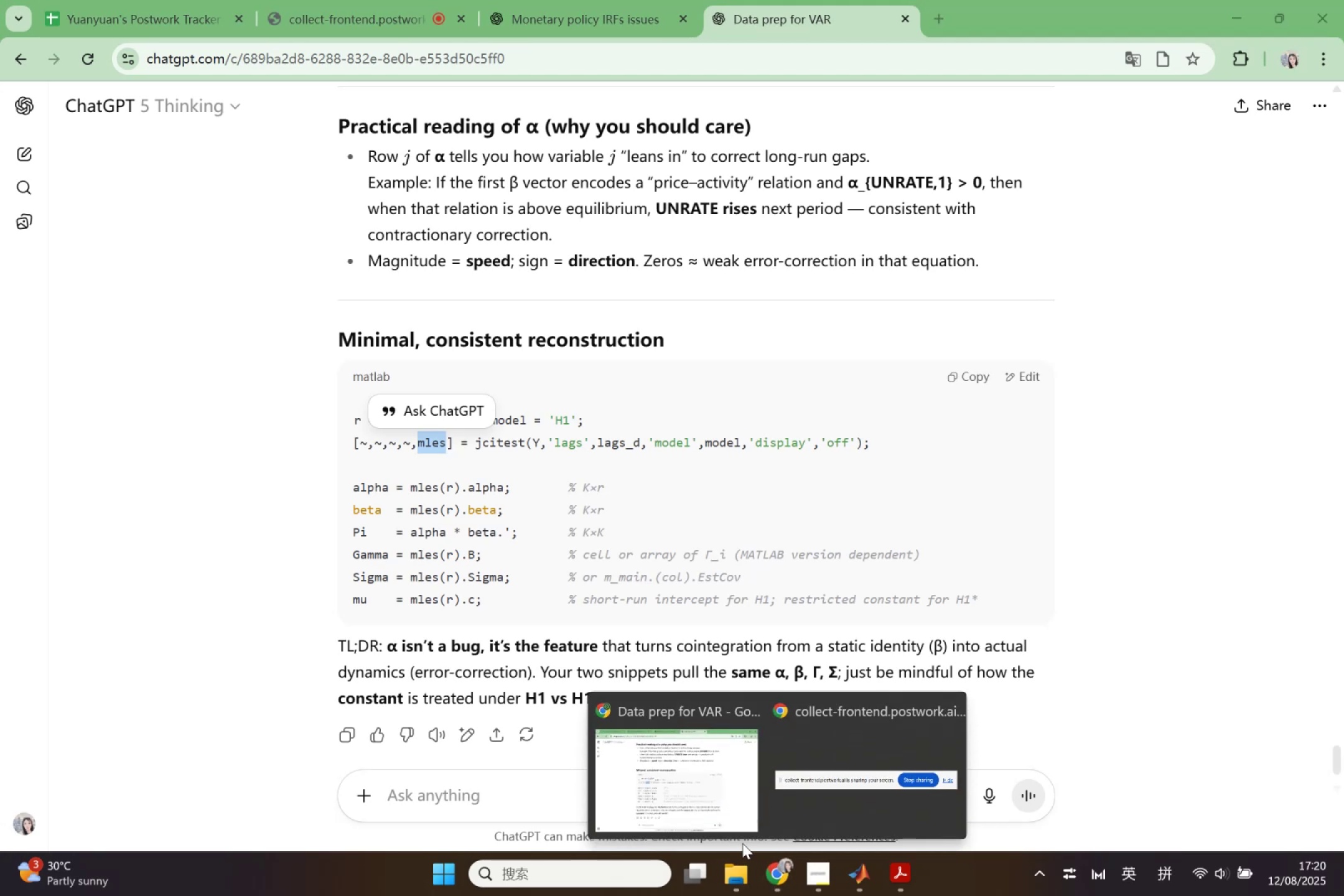 
left_click([742, 843])
 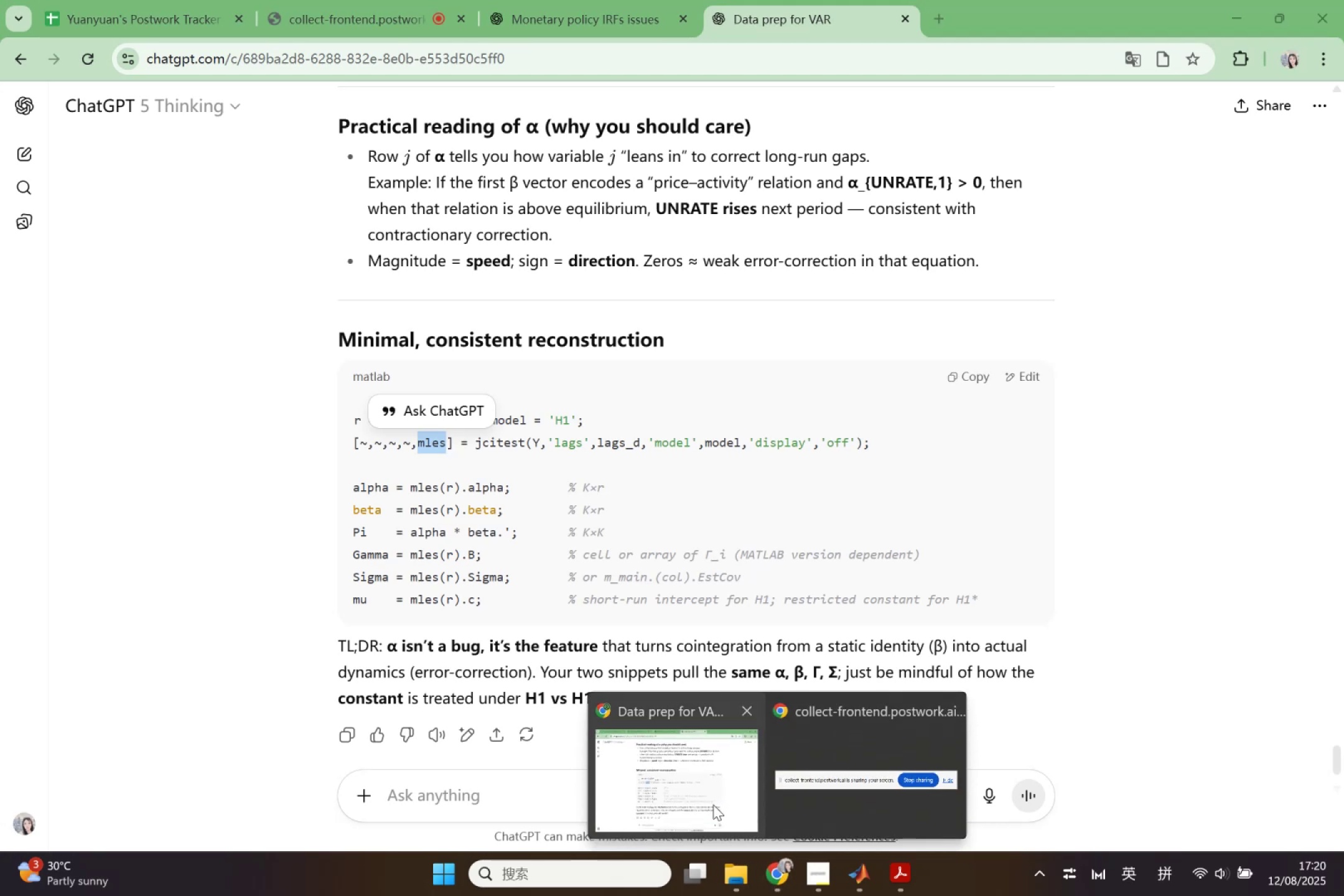 
left_click([713, 805])
 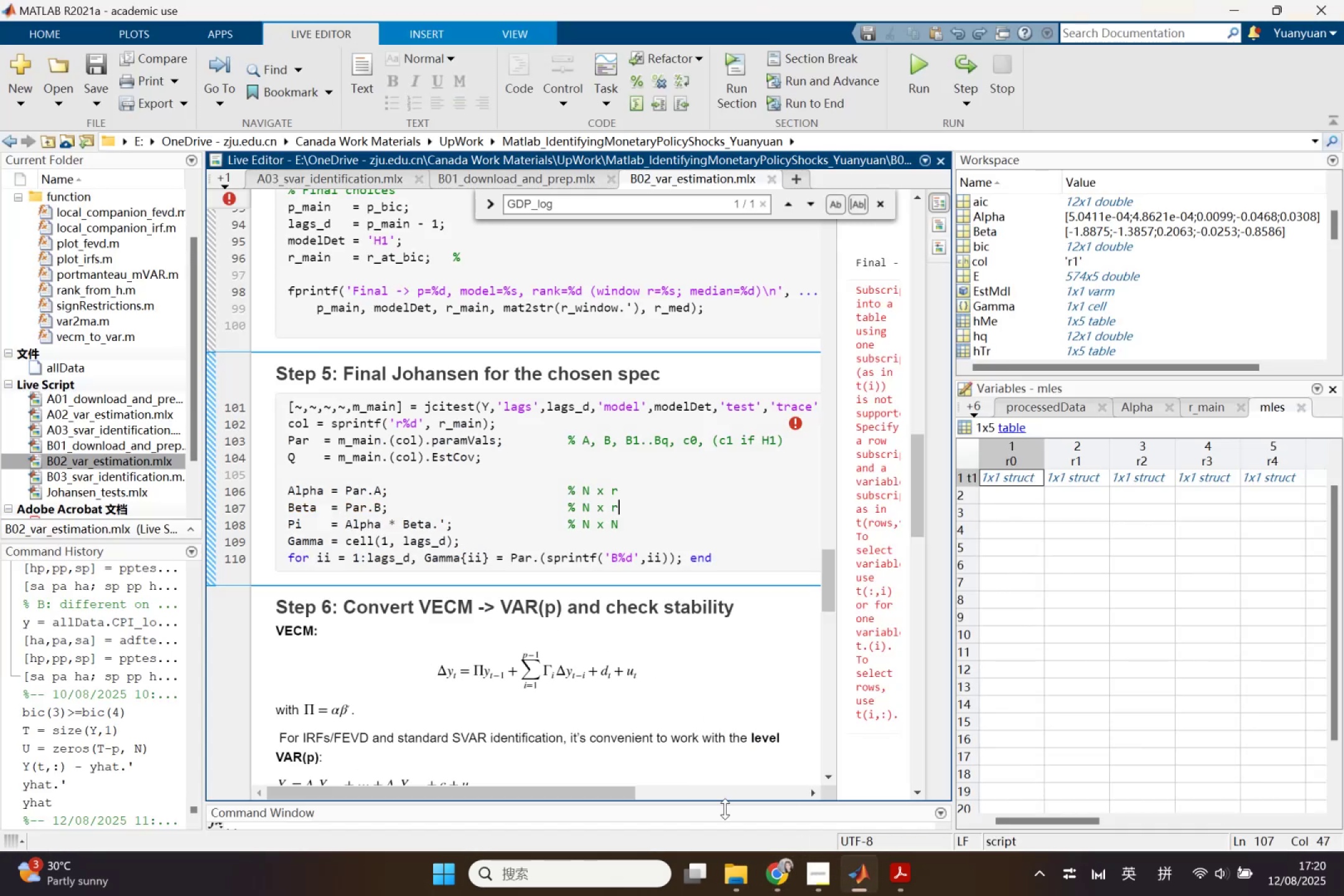 
wait(7.19)
 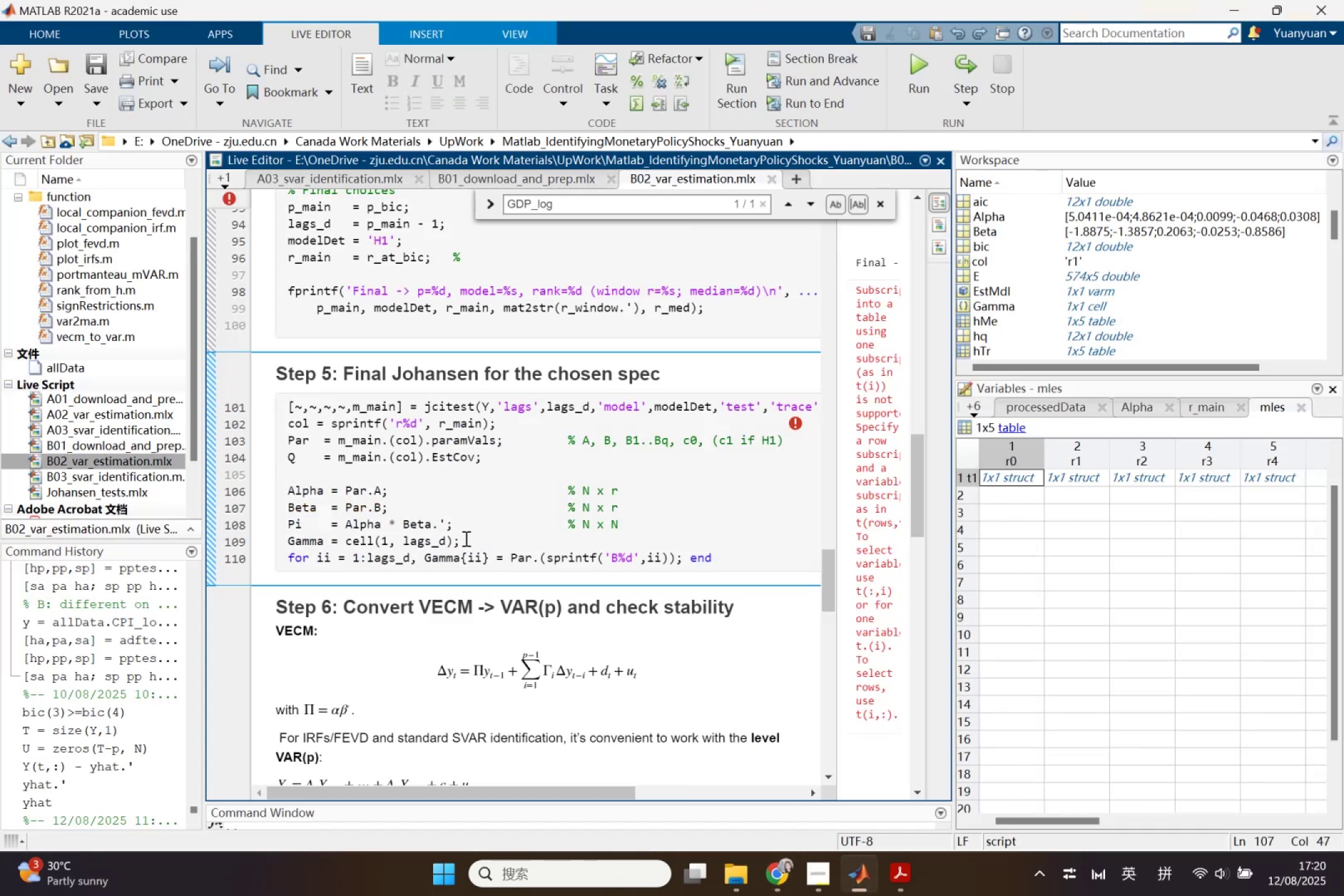 
left_click([719, 786])
 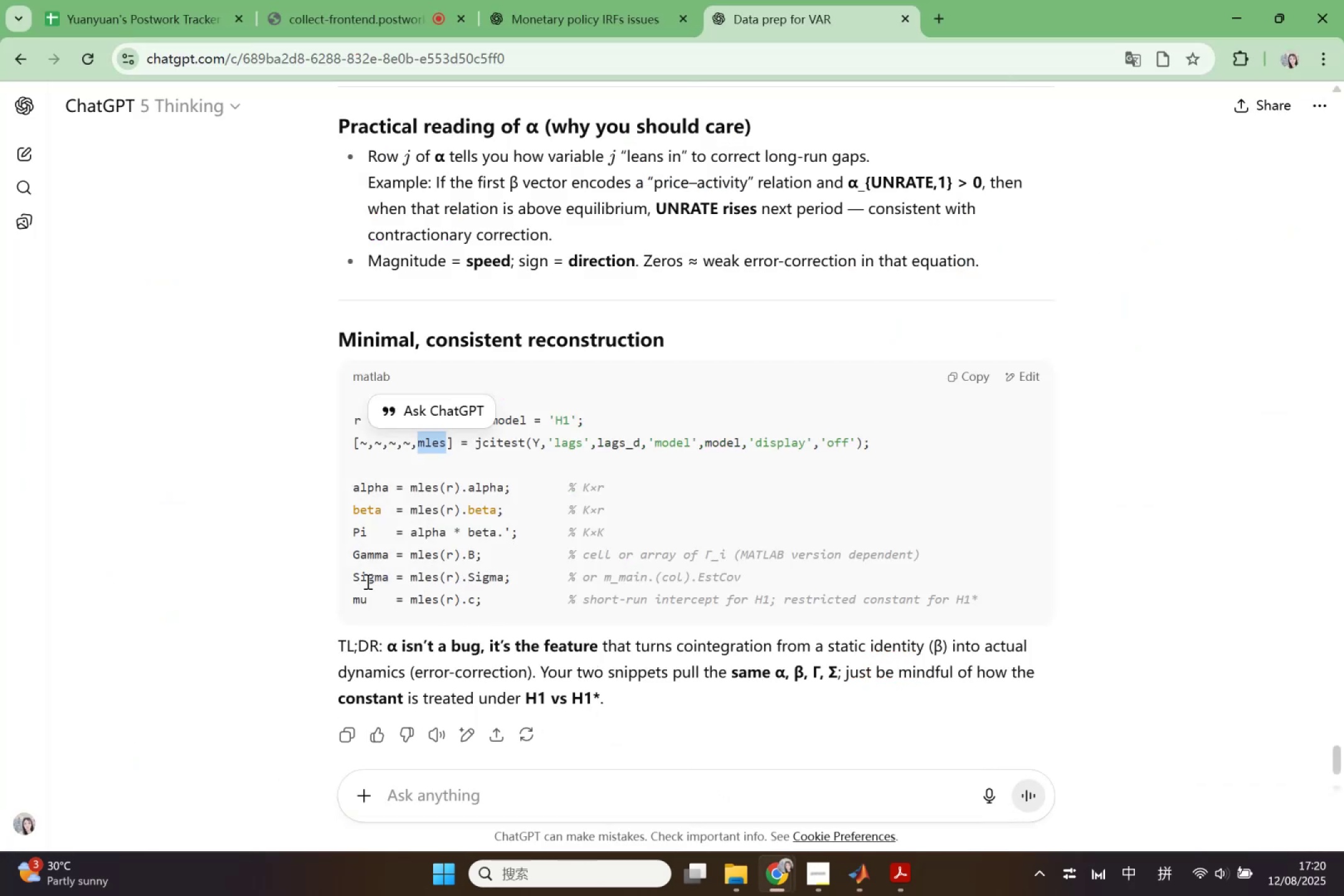 
left_click_drag(start_coordinate=[348, 581], to_coordinate=[514, 576])
 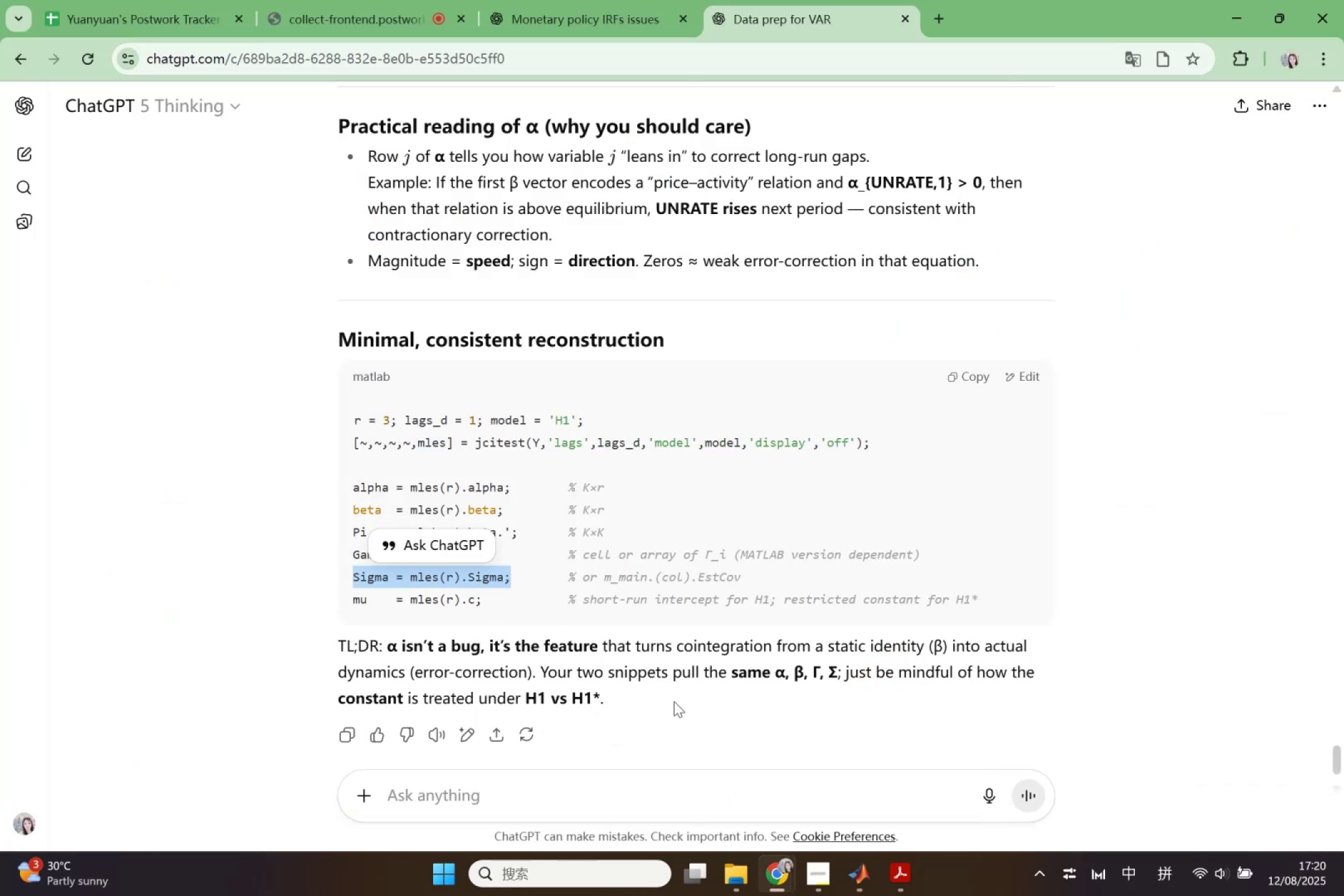 
key(Control+C)
 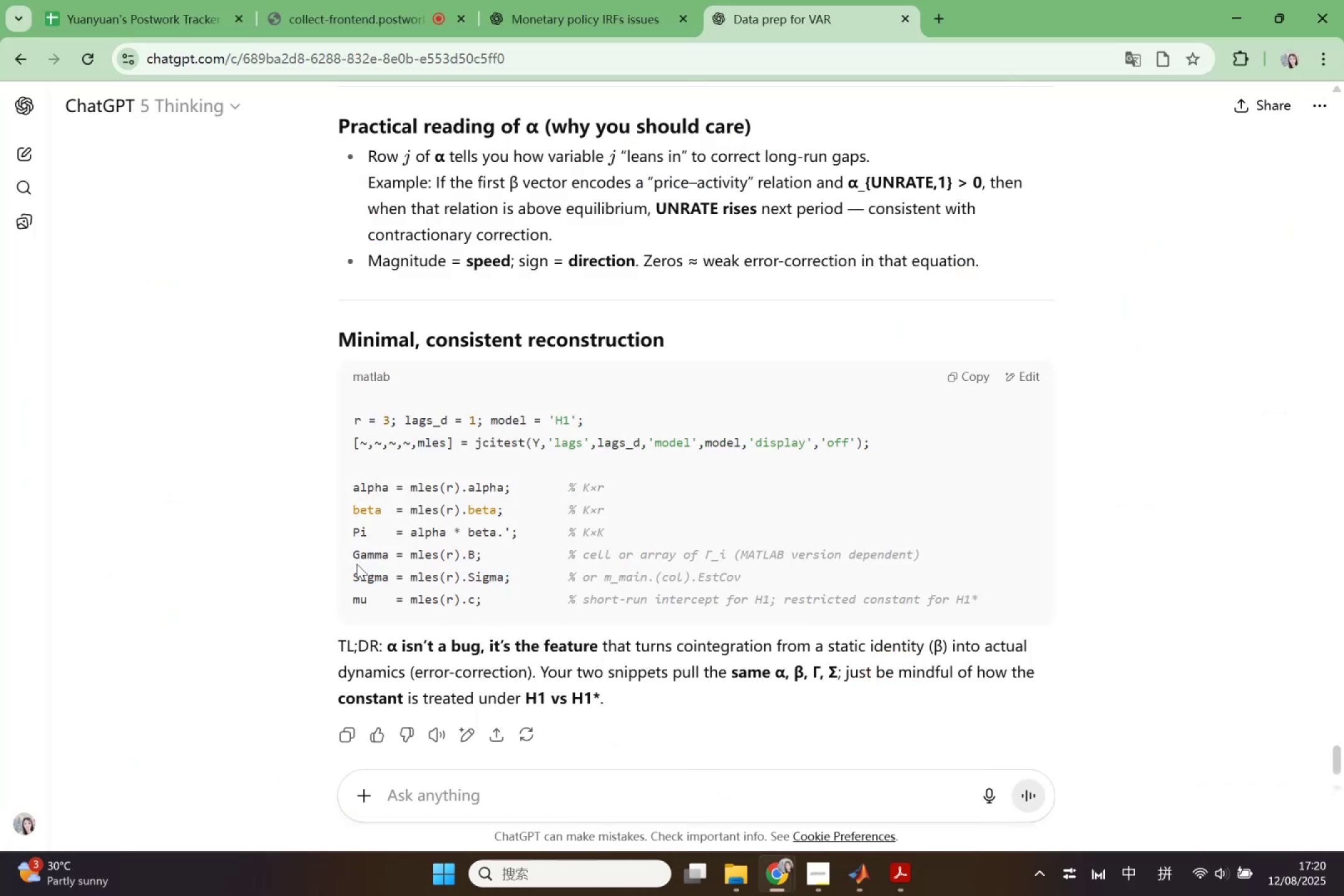 
left_click_drag(start_coordinate=[350, 549], to_coordinate=[505, 600])
 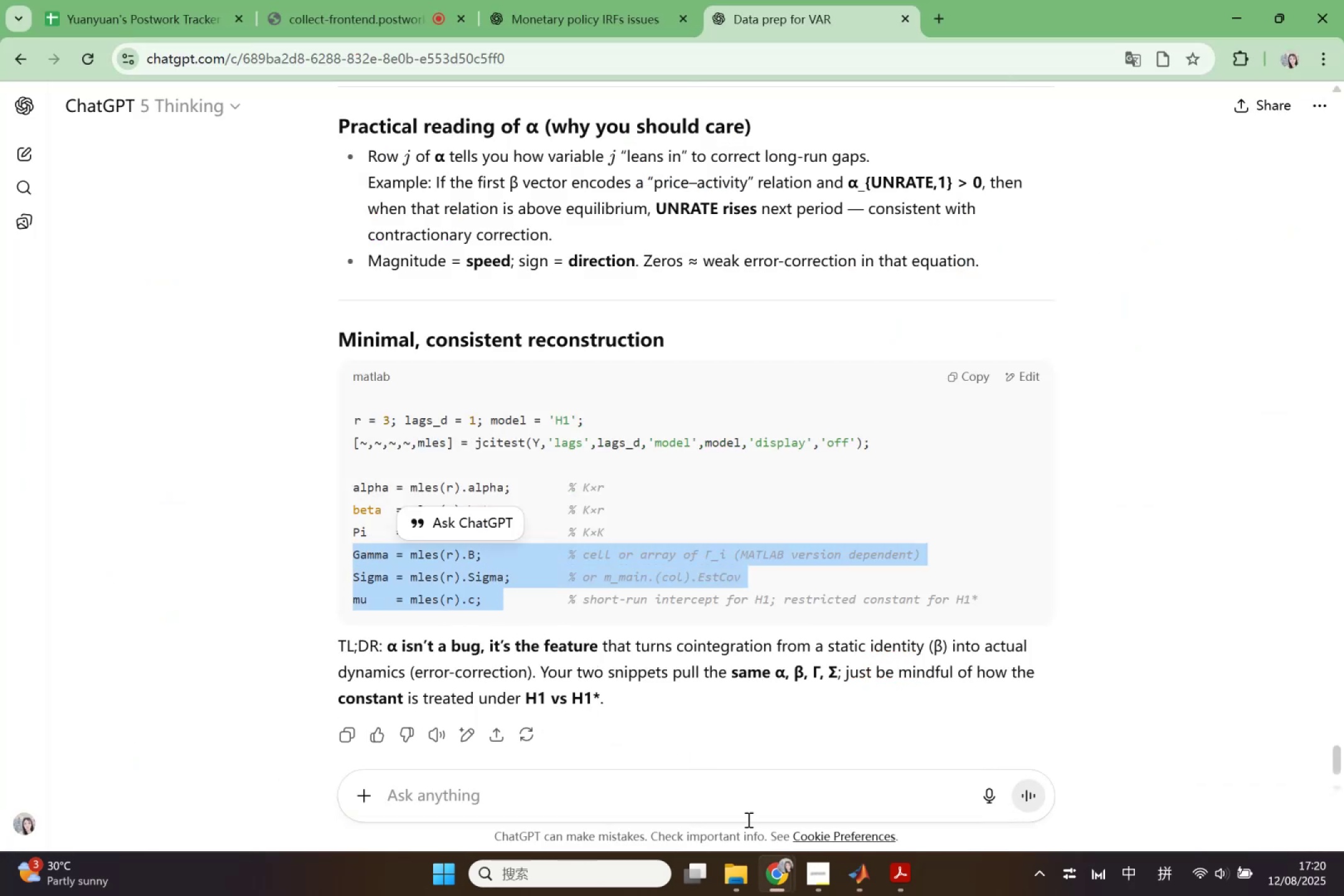 
key(Control+C)
 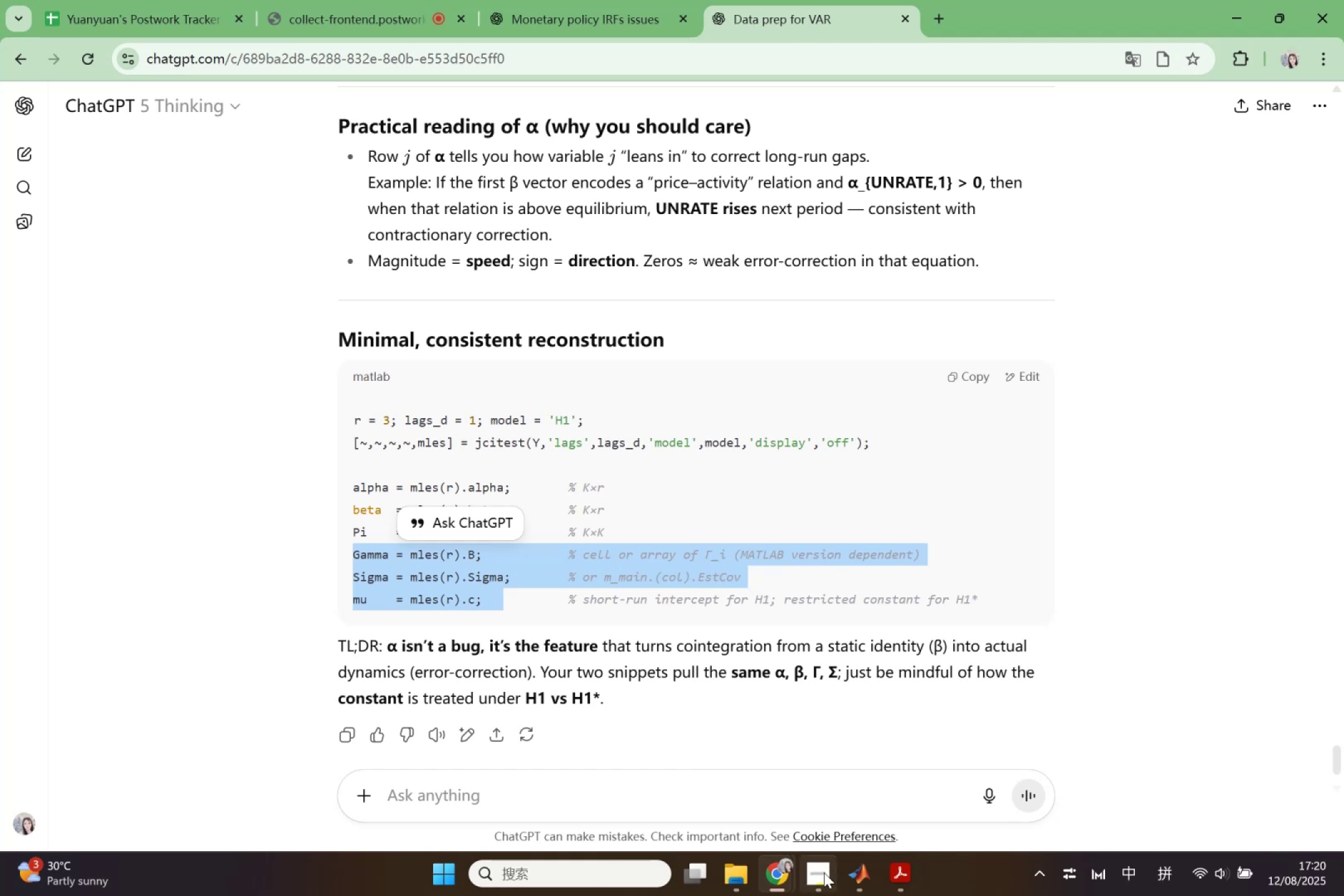 
left_click([856, 880])
 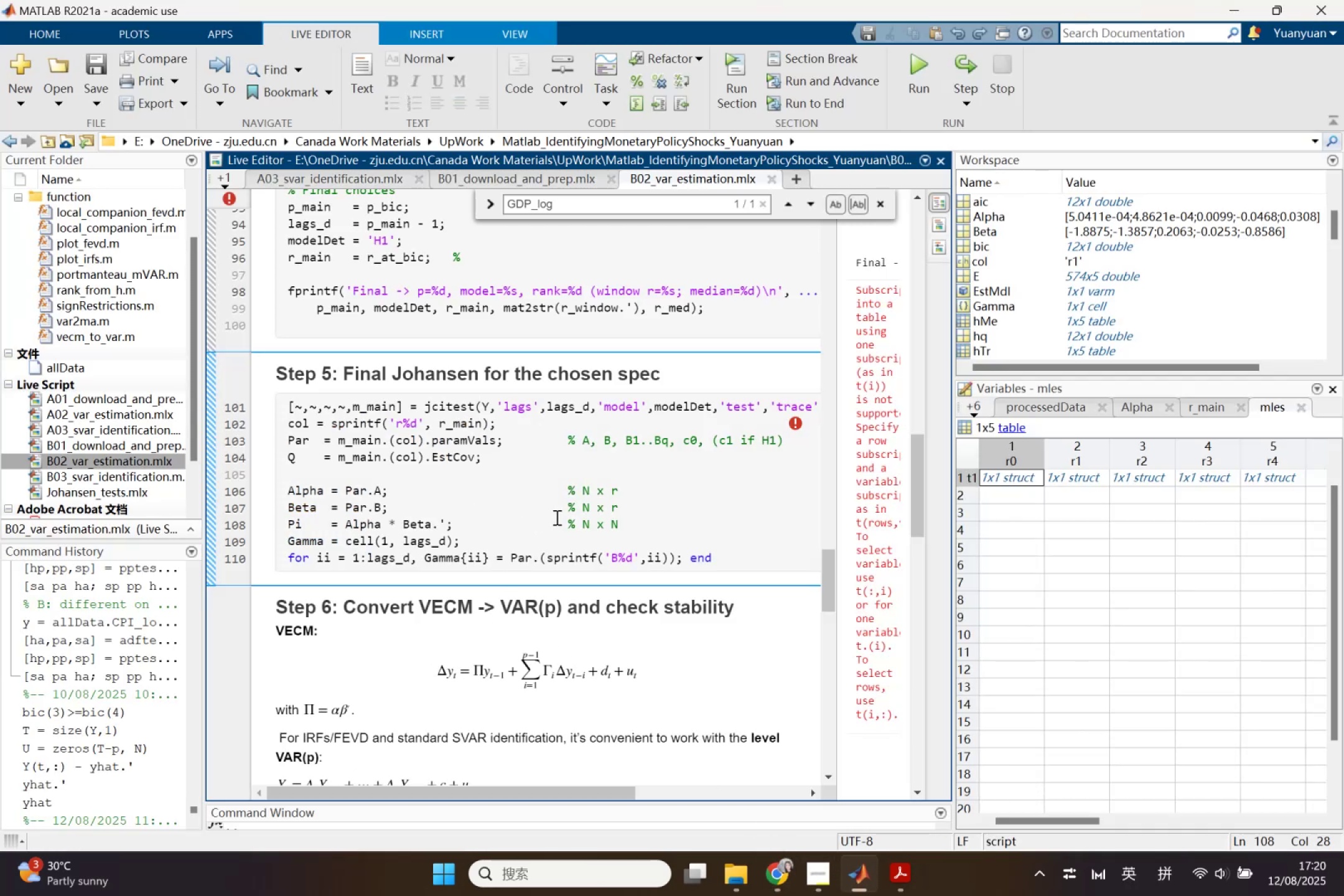 
left_click([627, 523])
 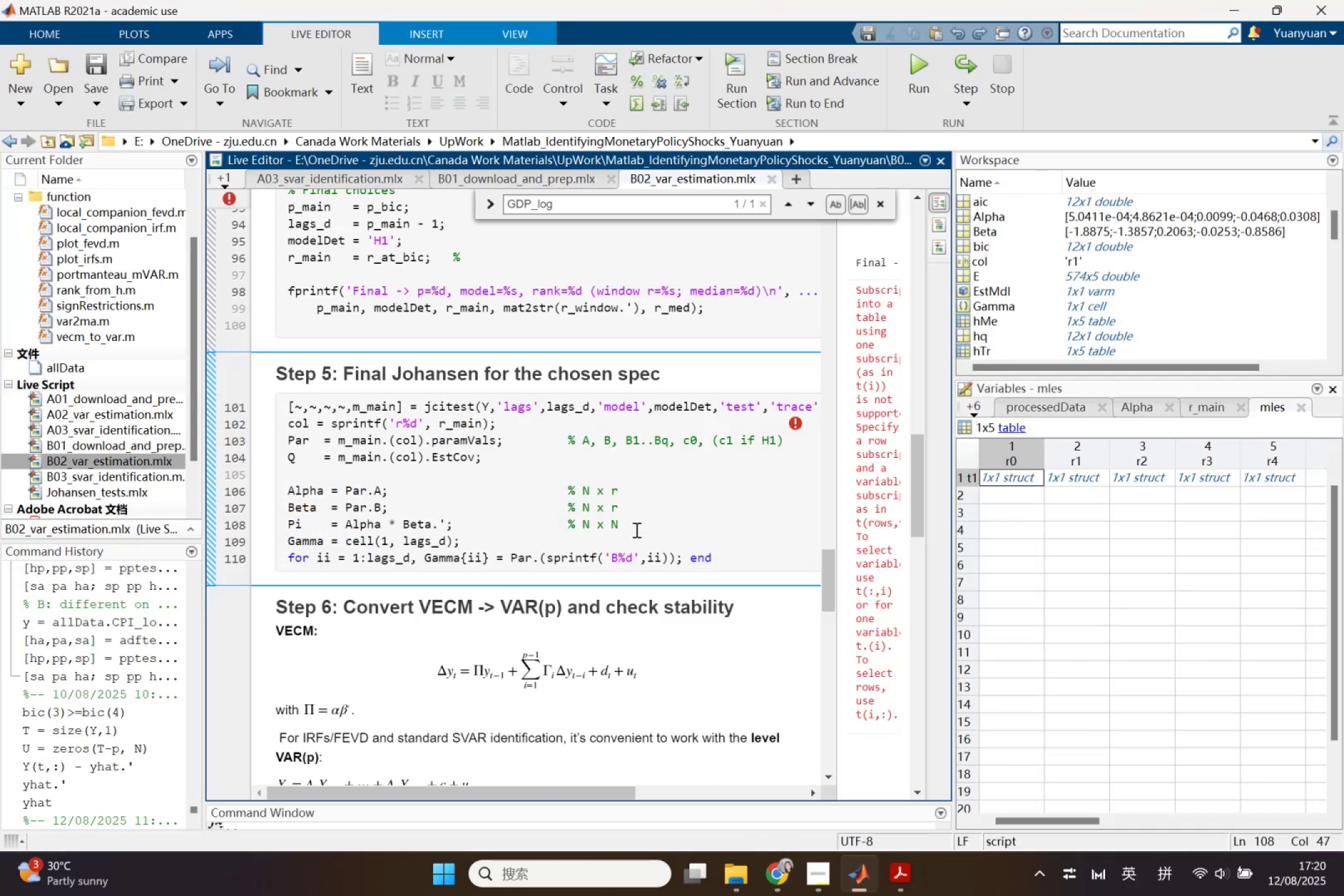 
key(Enter)
 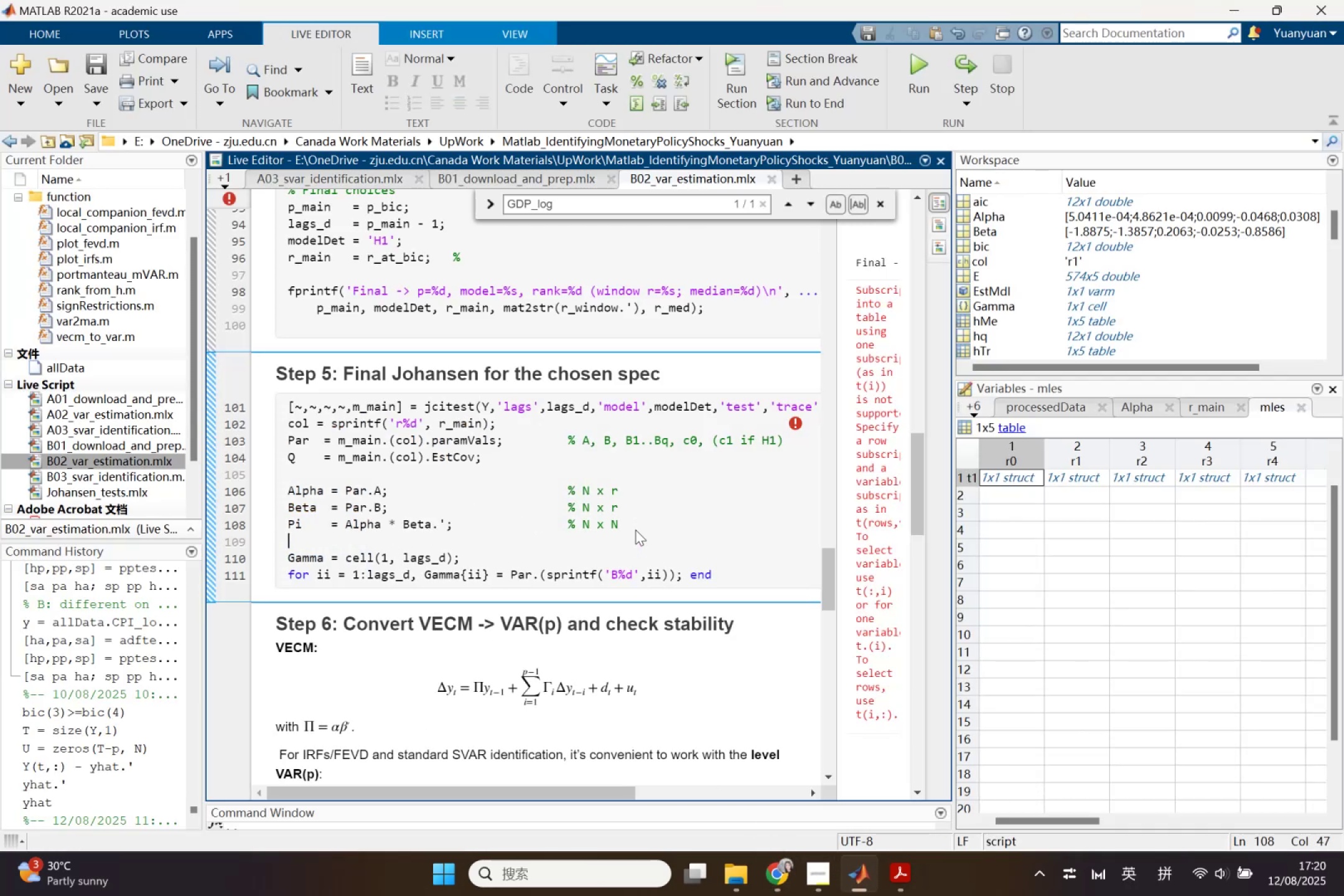 
key(Enter)
 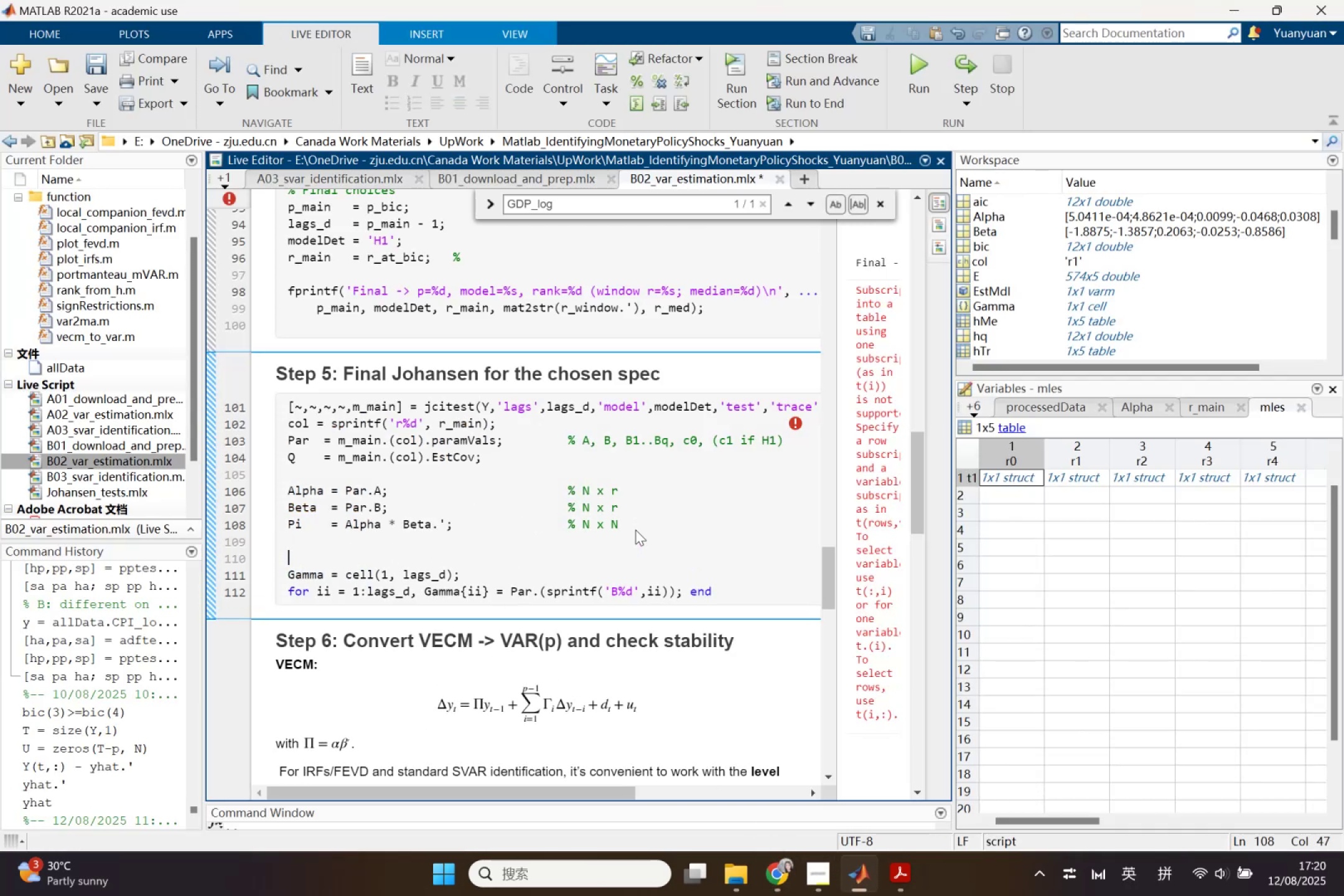 
key(Control+V)
 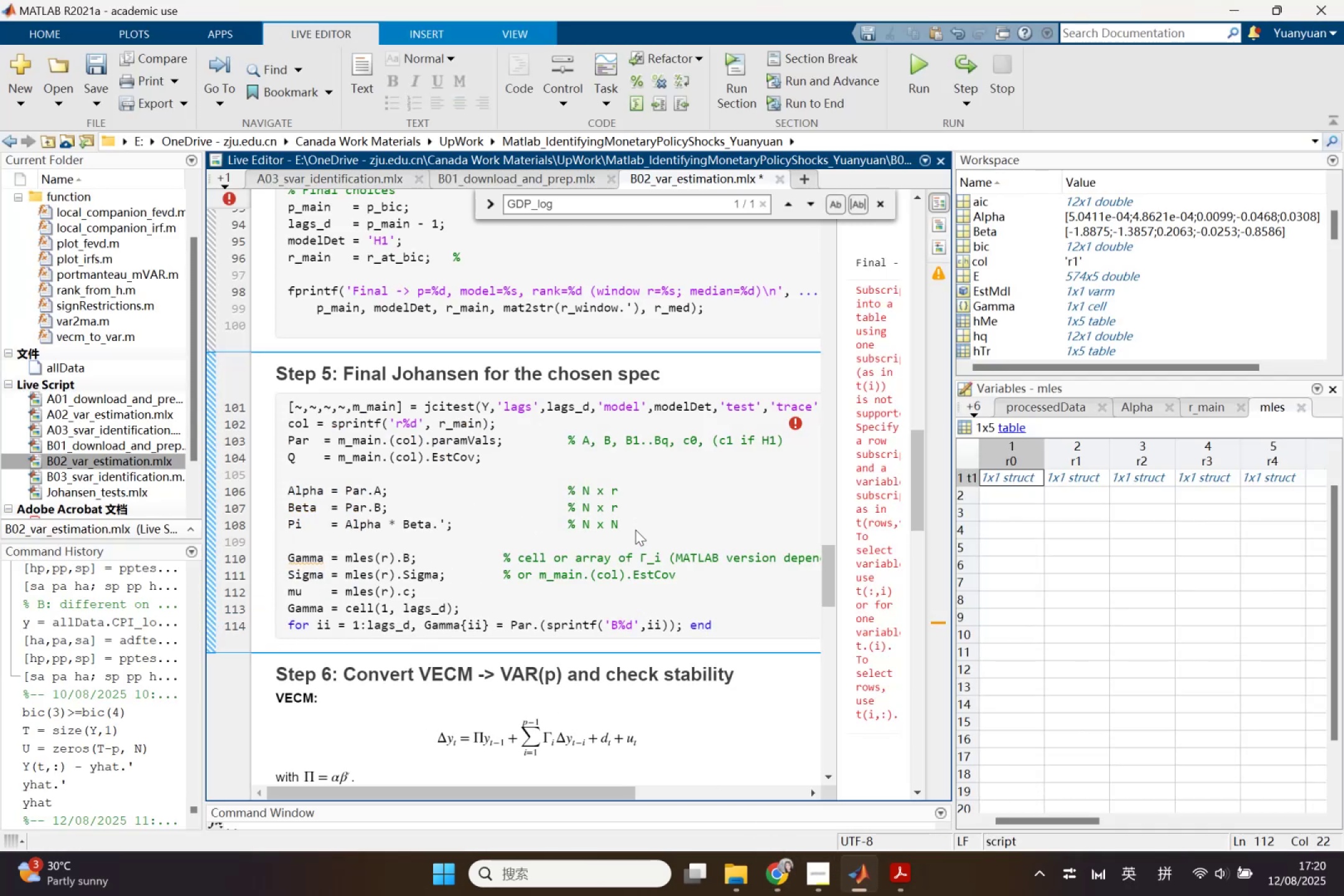 
key(Enter)
 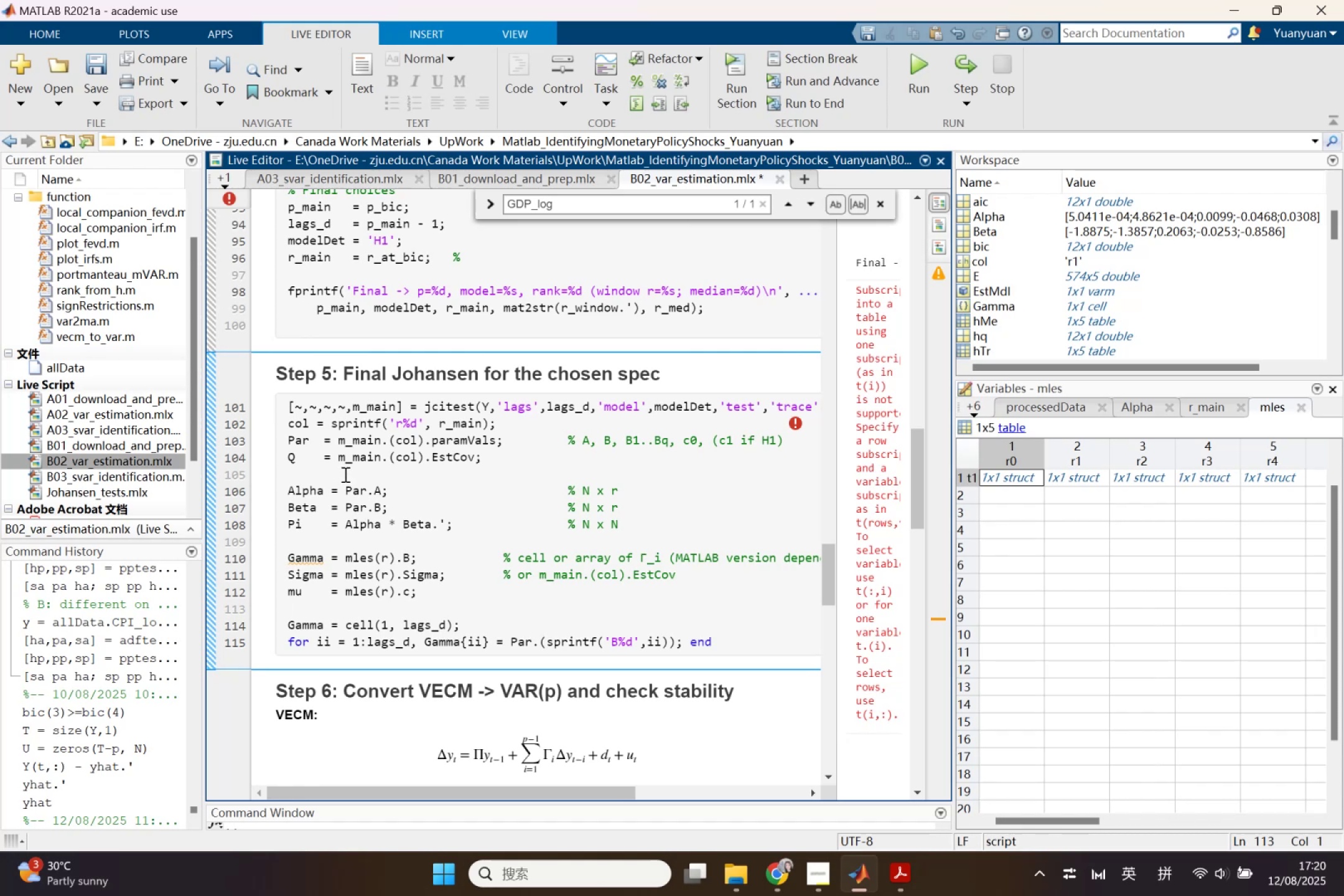 
left_click_drag(start_coordinate=[343, 487], to_coordinate=[374, 497])
 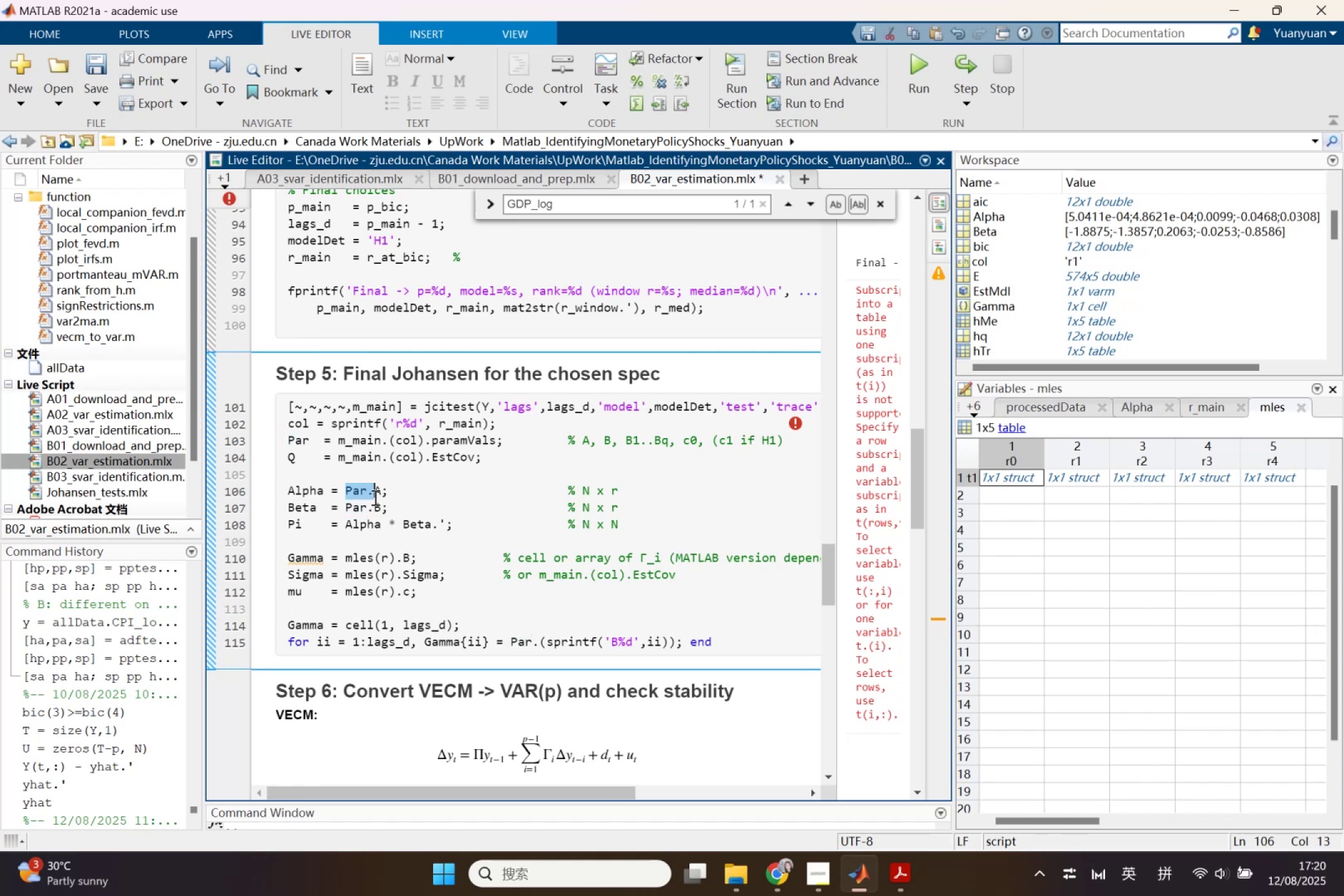 
key(Control+C)
 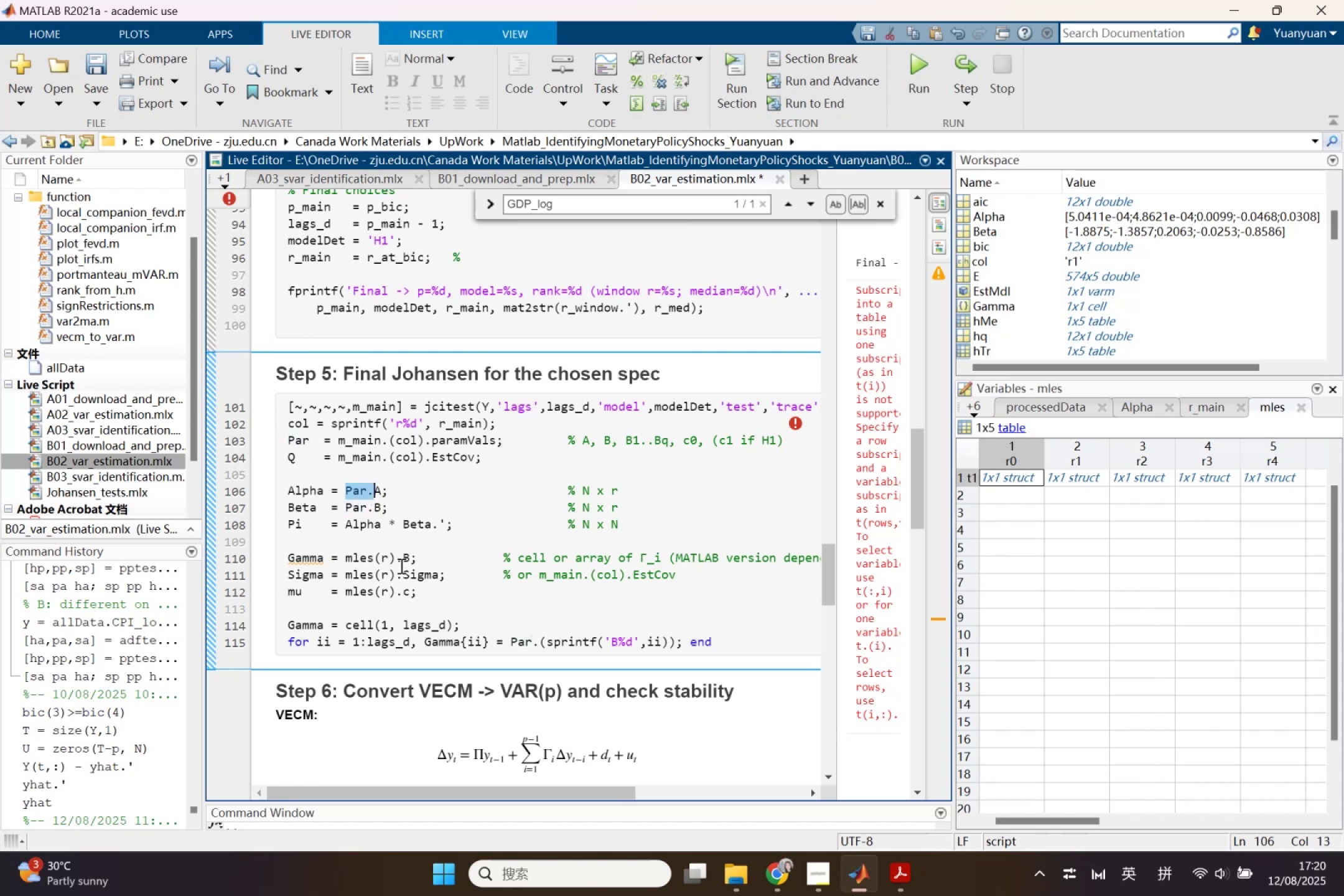 
left_click_drag(start_coordinate=[398, 556], to_coordinate=[363, 559])
 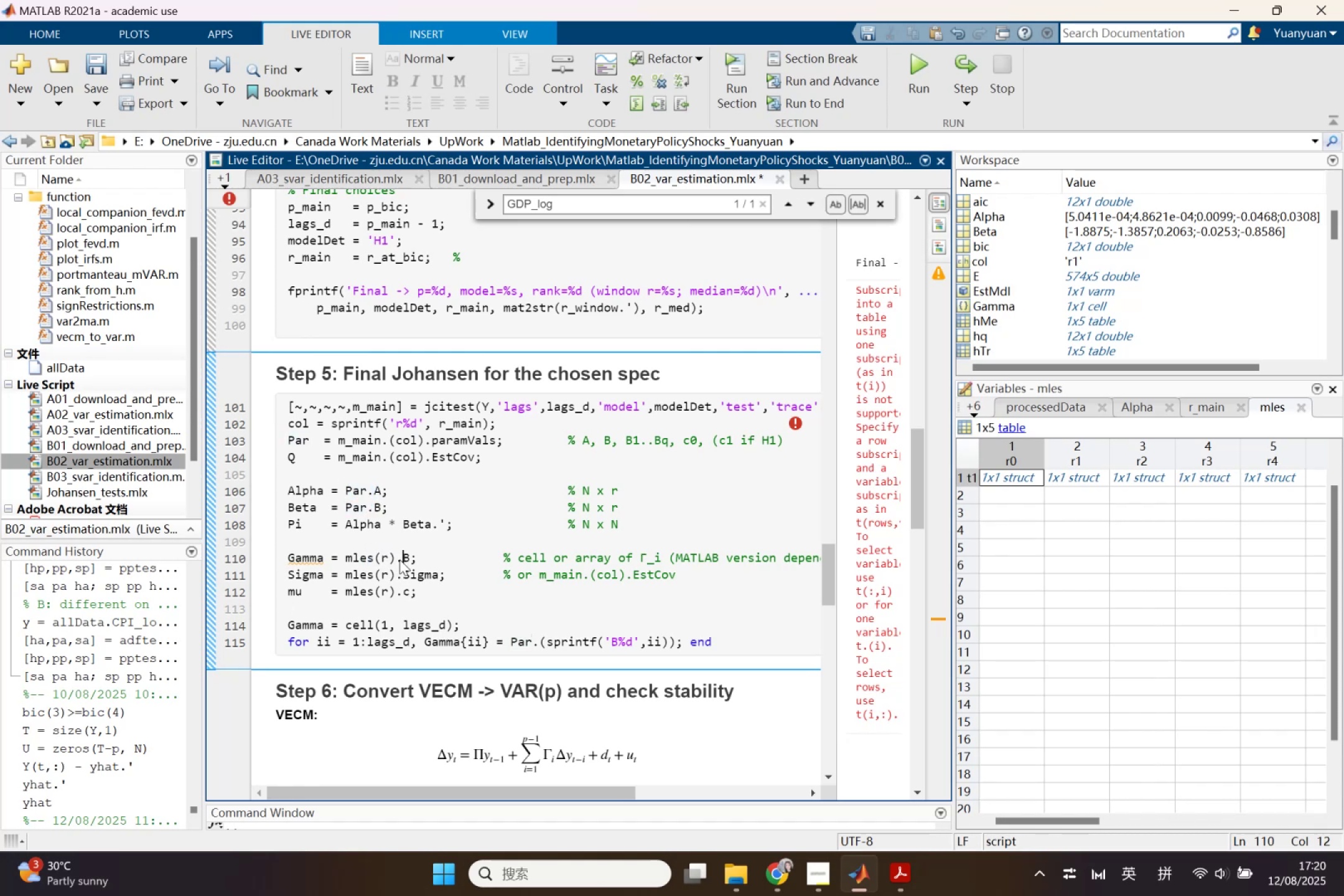 
left_click([399, 559])
 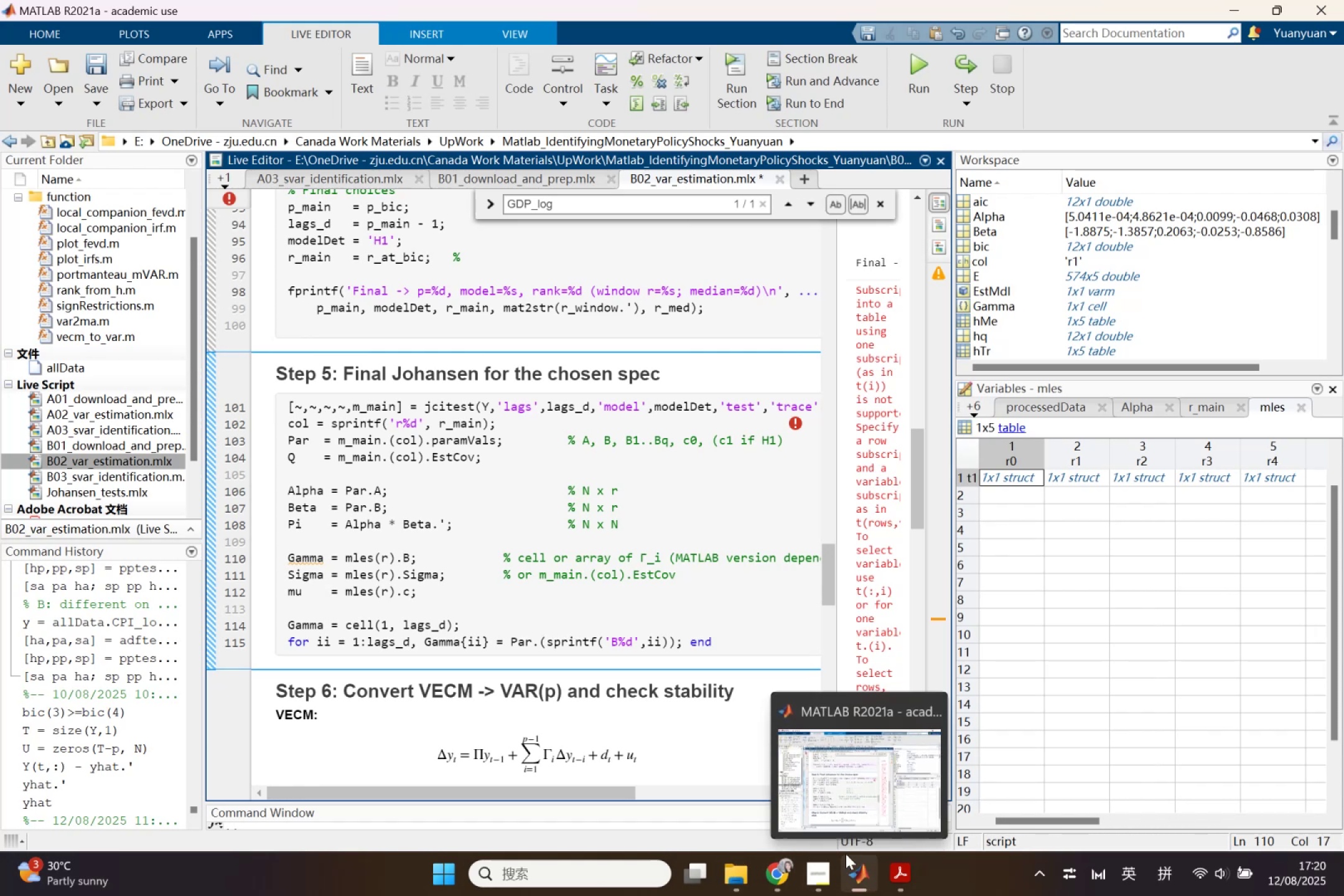 
wait(5.55)
 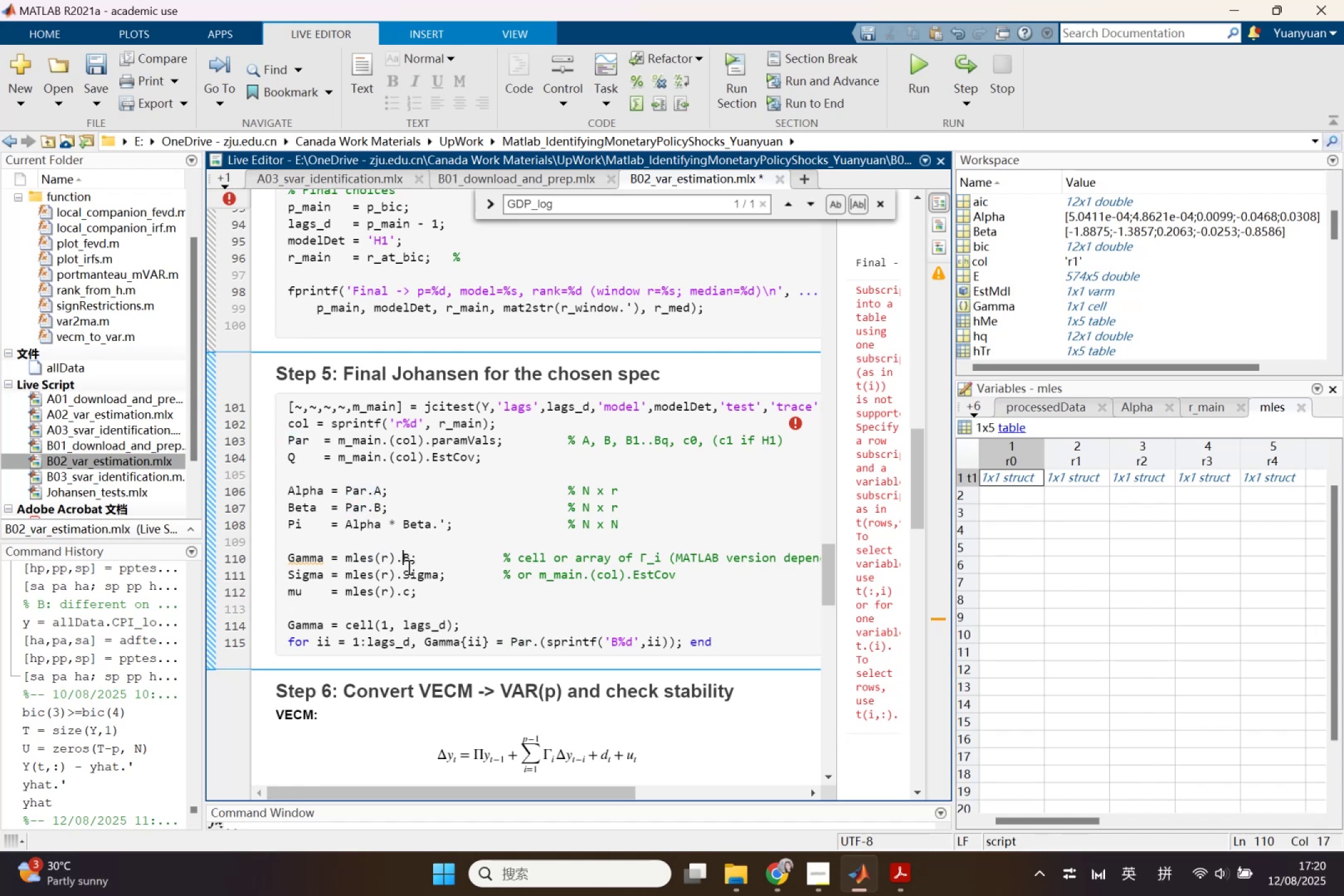 
left_click([785, 879])
 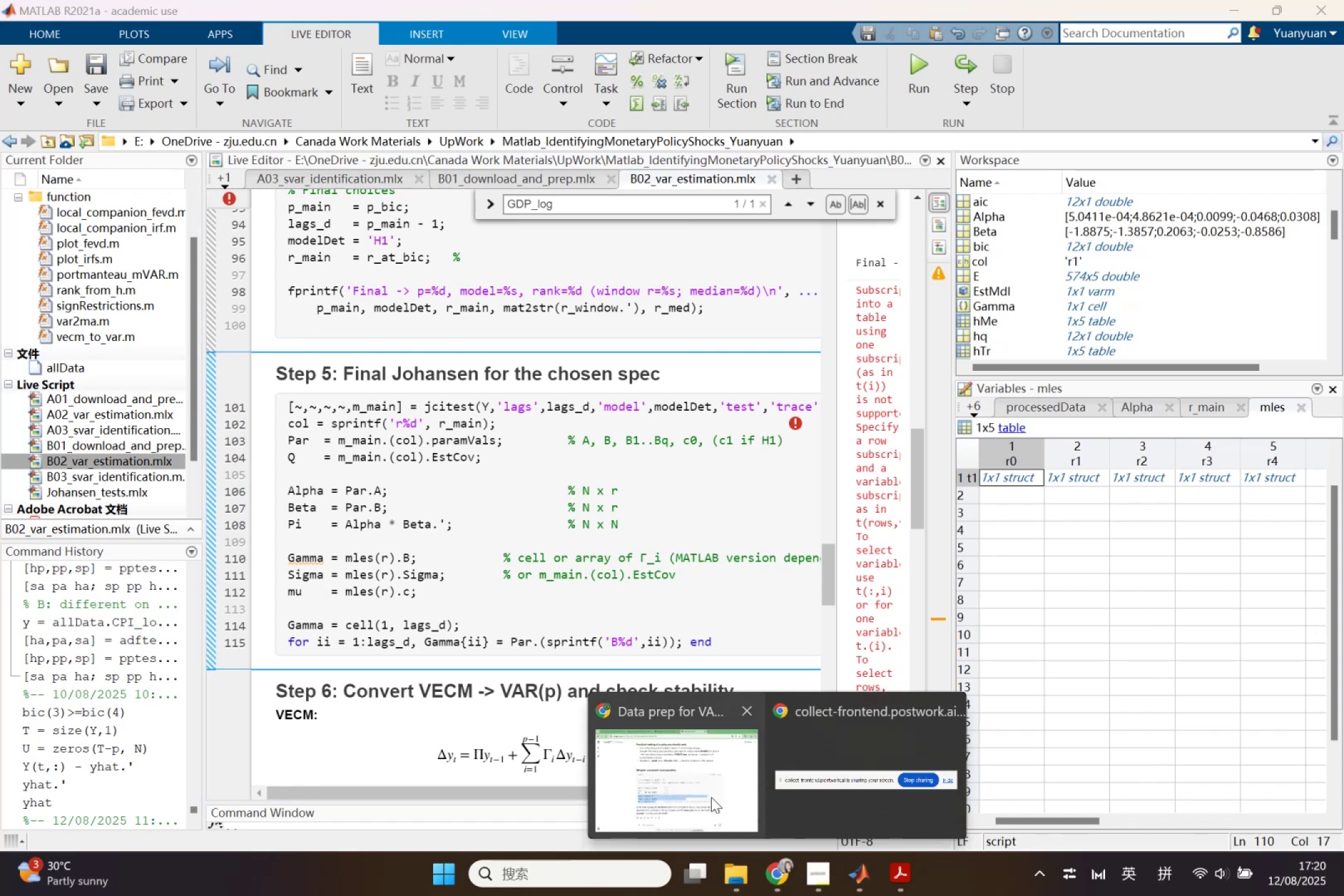 
left_click([711, 797])
 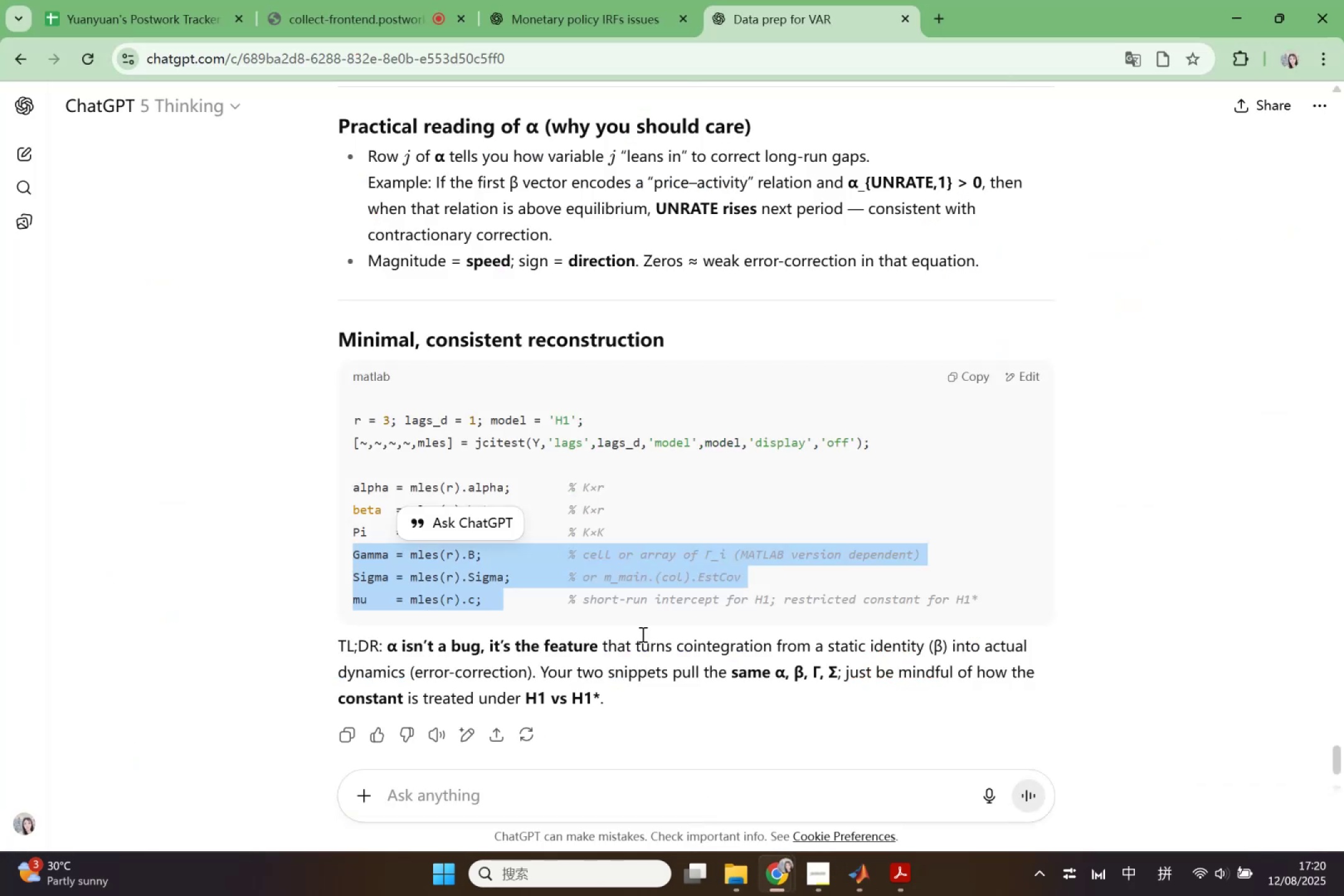 
left_click([642, 634])
 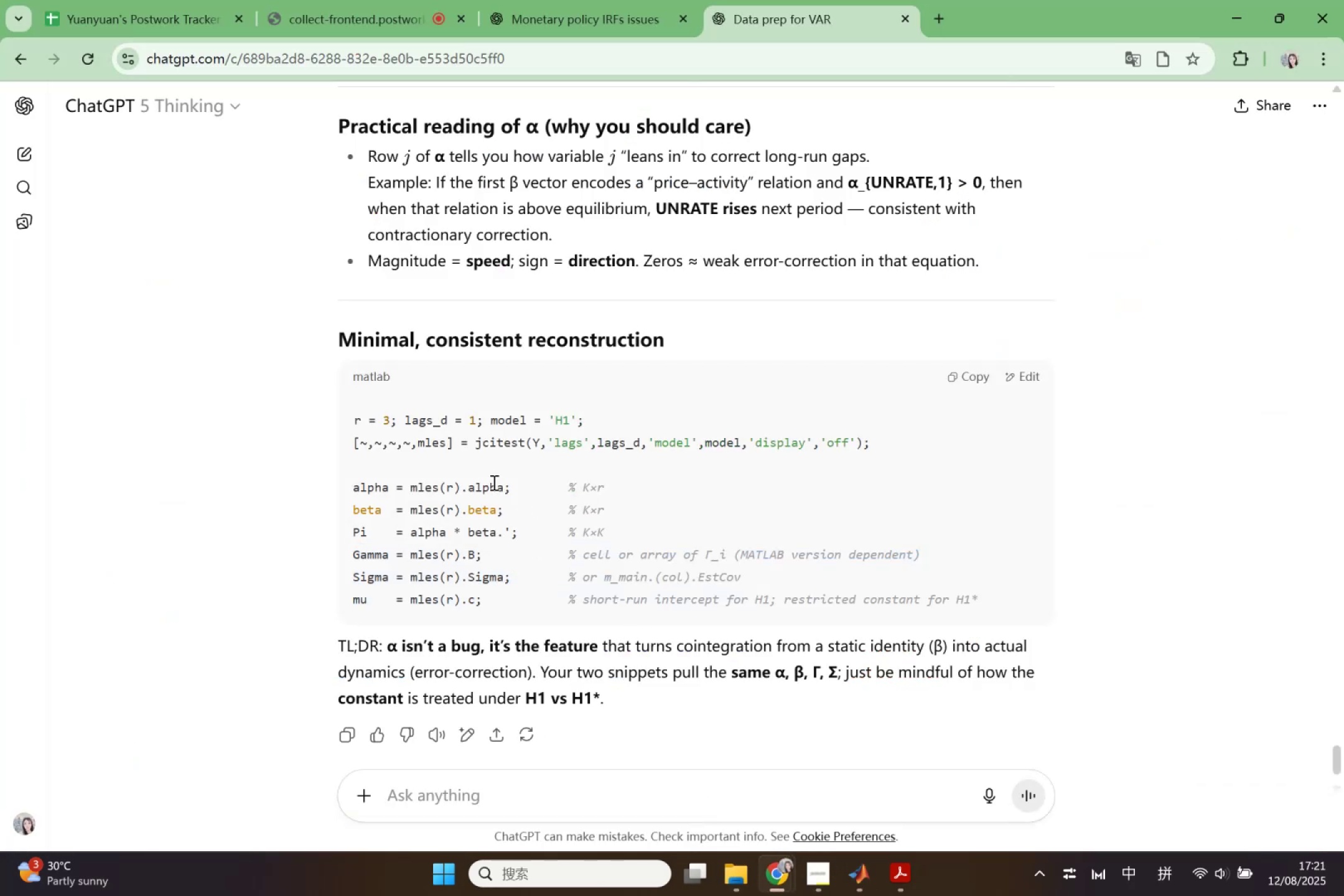 
left_click([493, 482])
 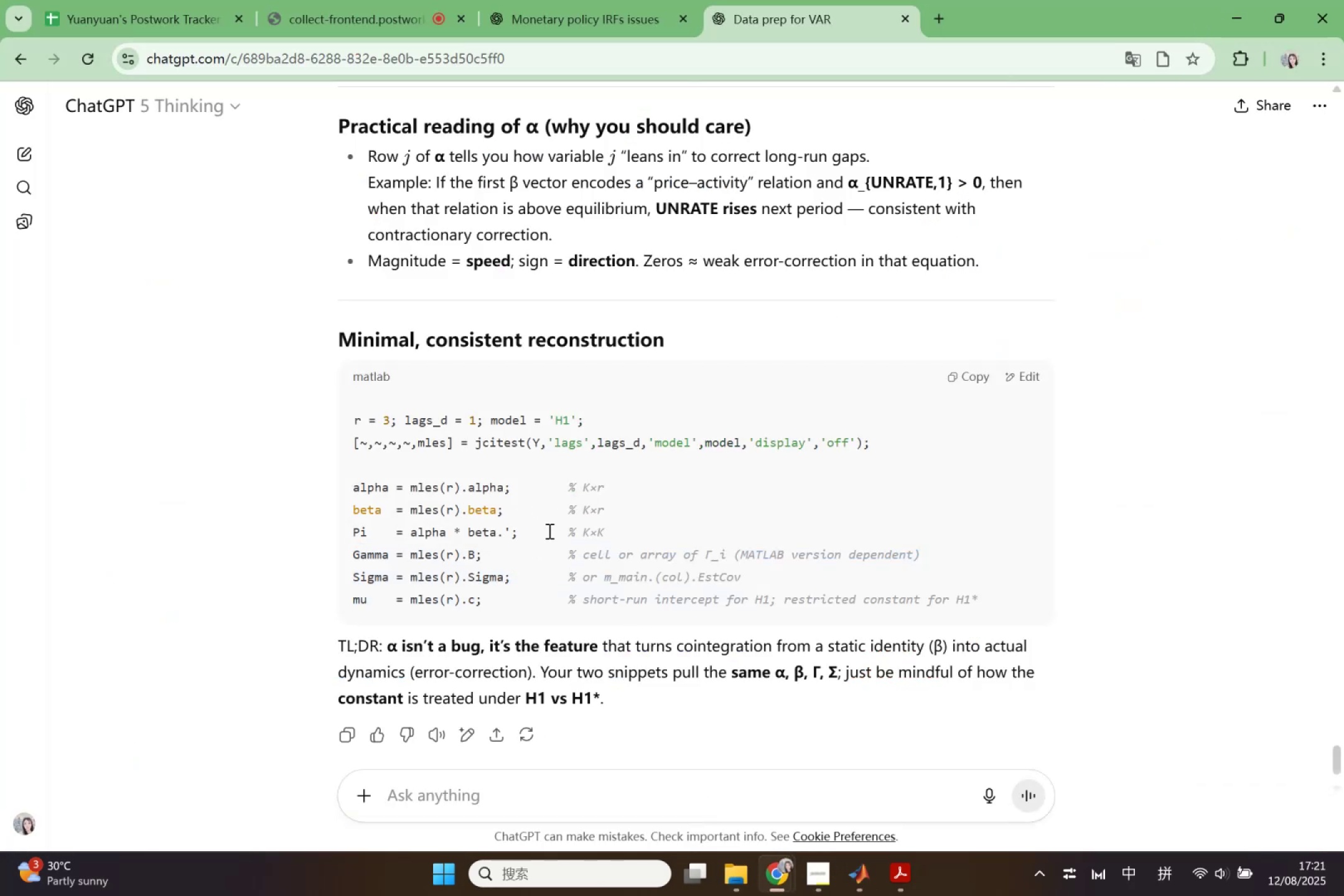 
scroll: coordinate [574, 612], scroll_direction: up, amount: 16.0
 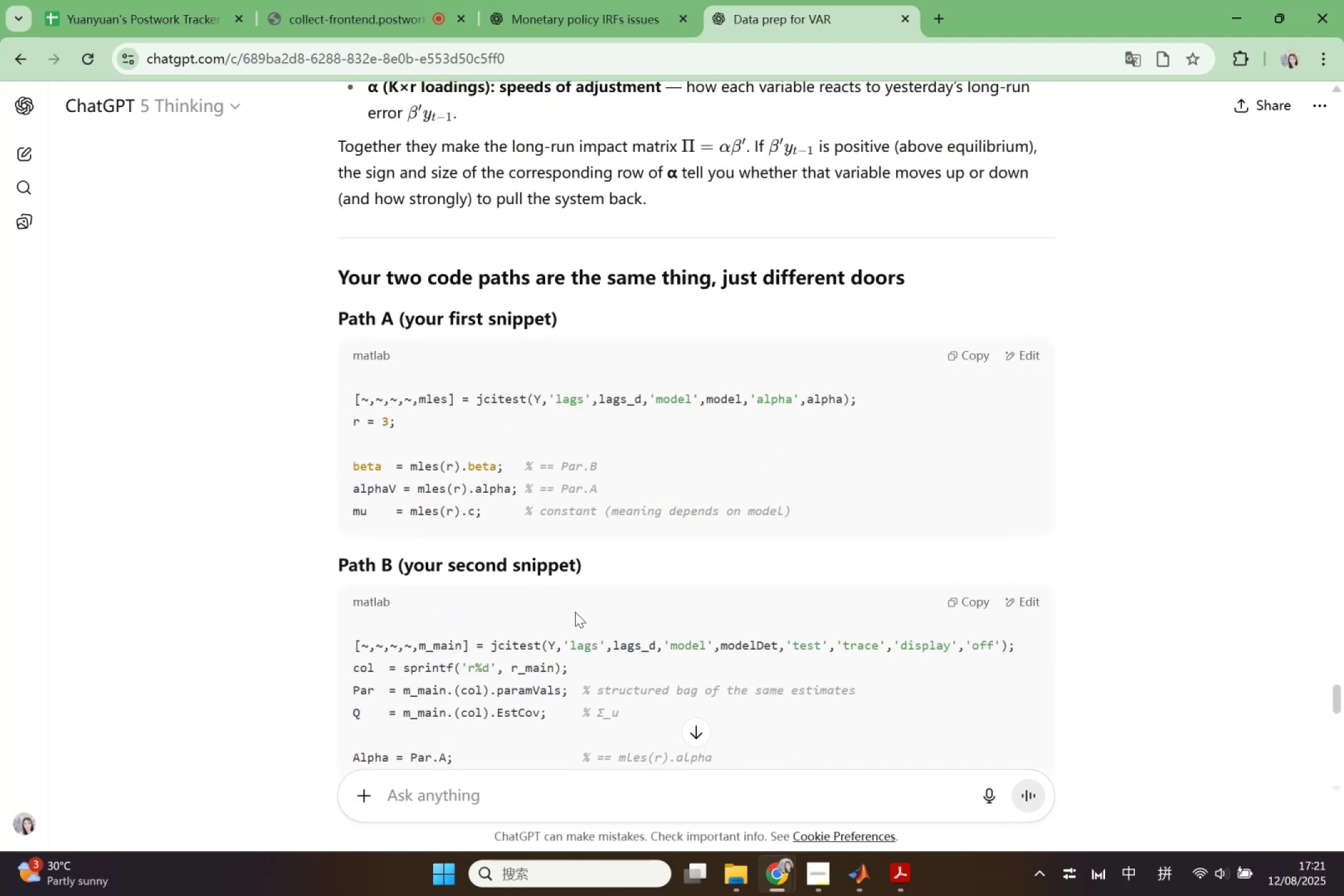 
scroll: coordinate [575, 612], scroll_direction: down, amount: 2.0
 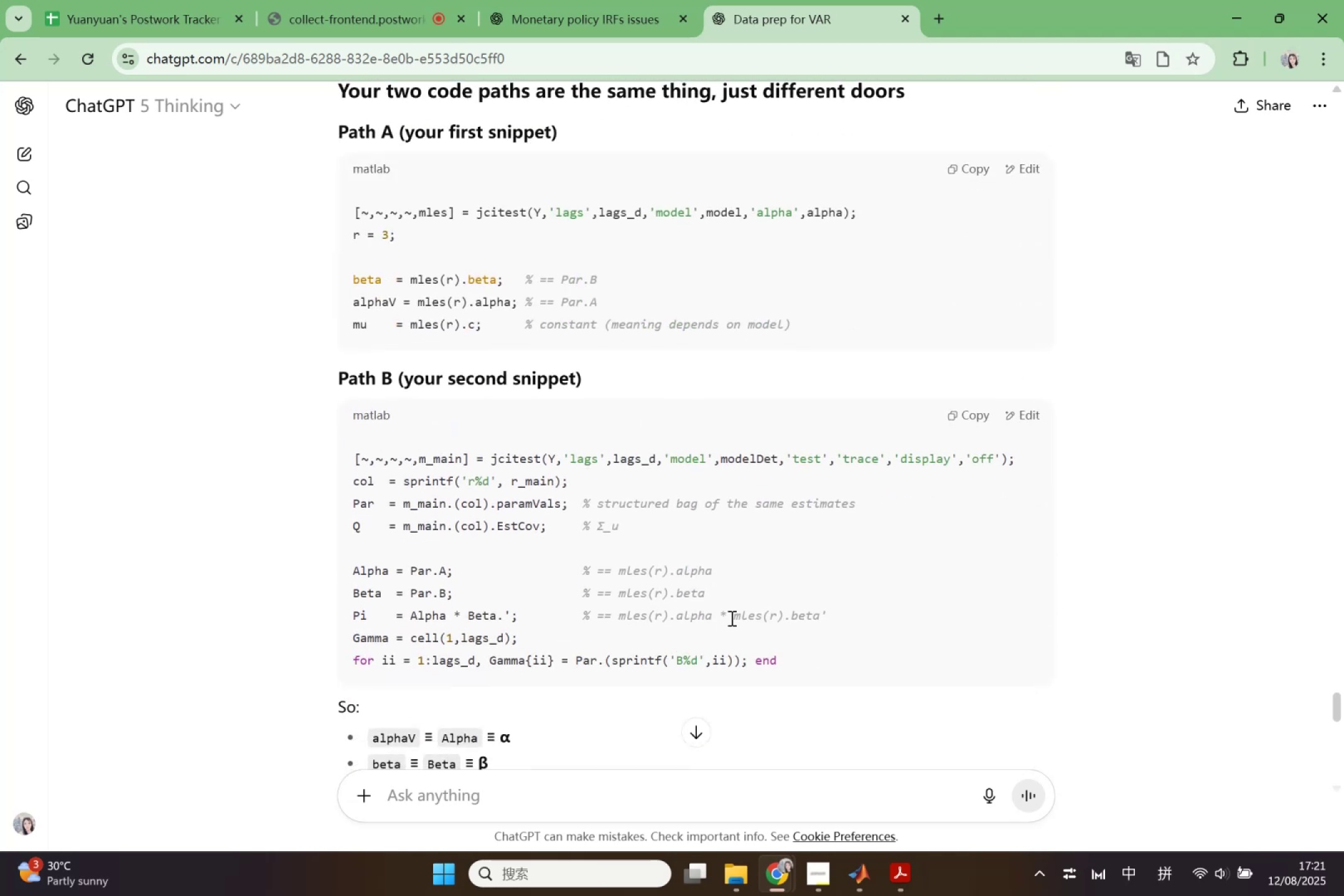 
wait(5.96)
 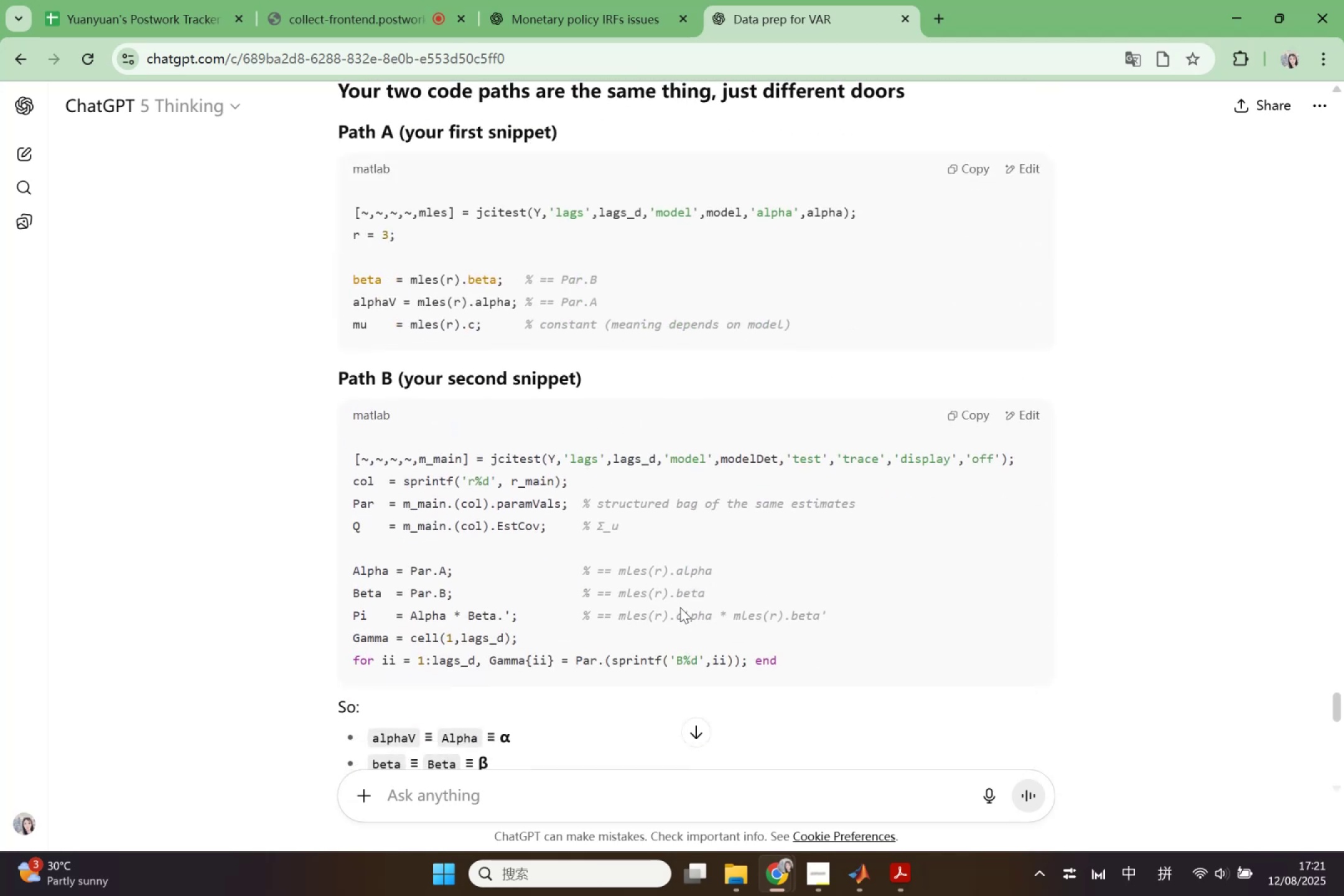 
scroll: coordinate [730, 615], scroll_direction: up, amount: 1.0
 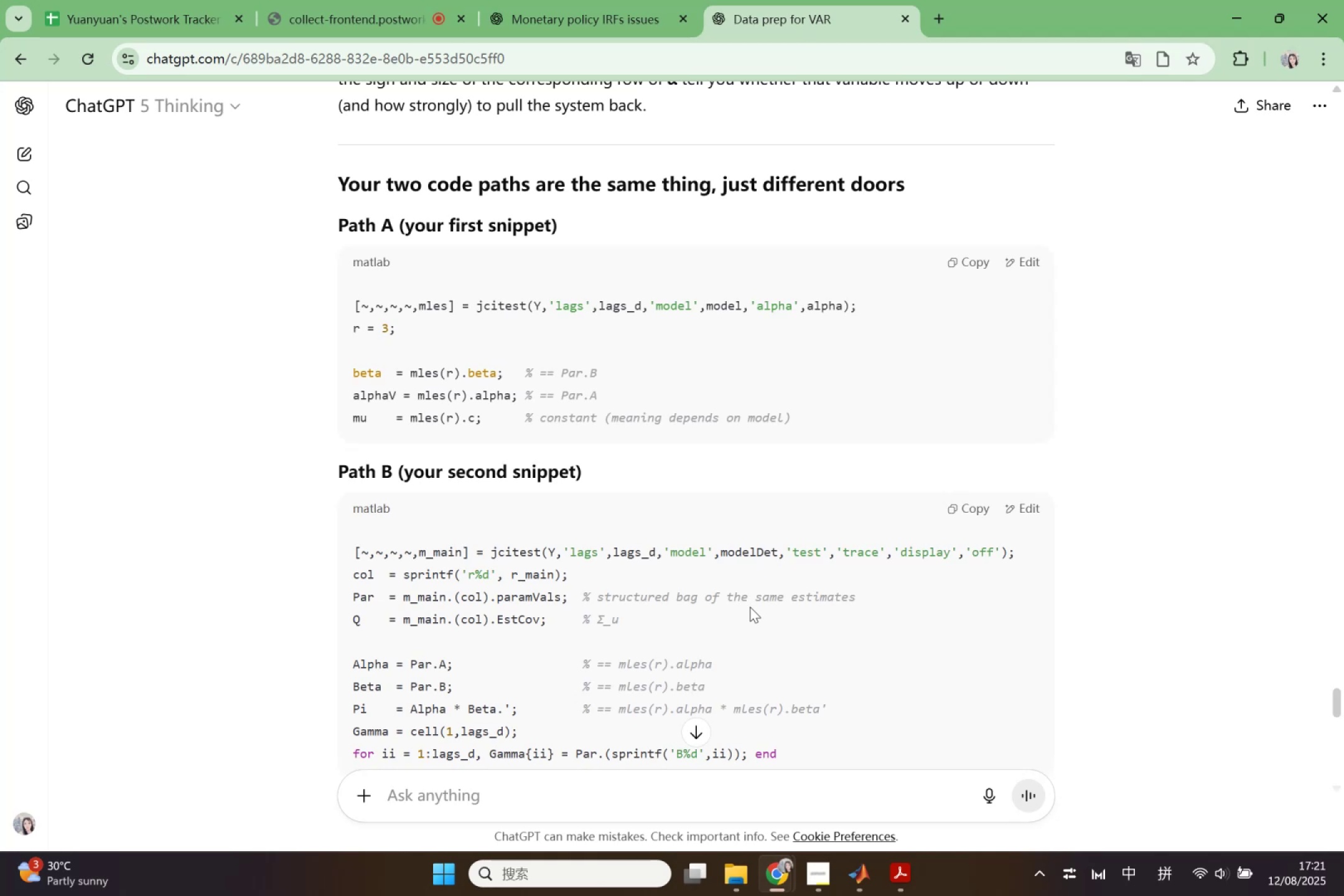 
wait(16.58)
 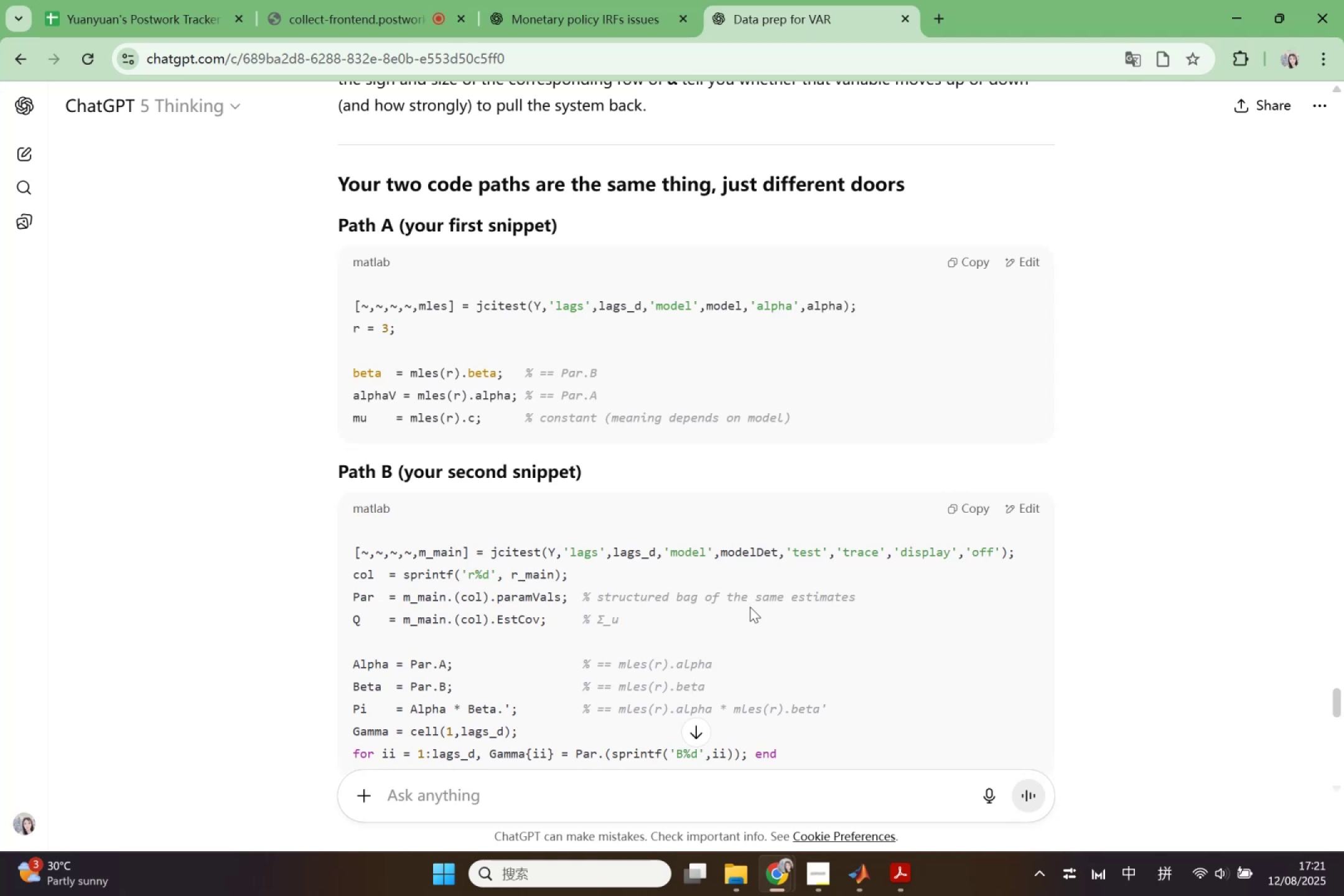 
left_click([855, 878])
 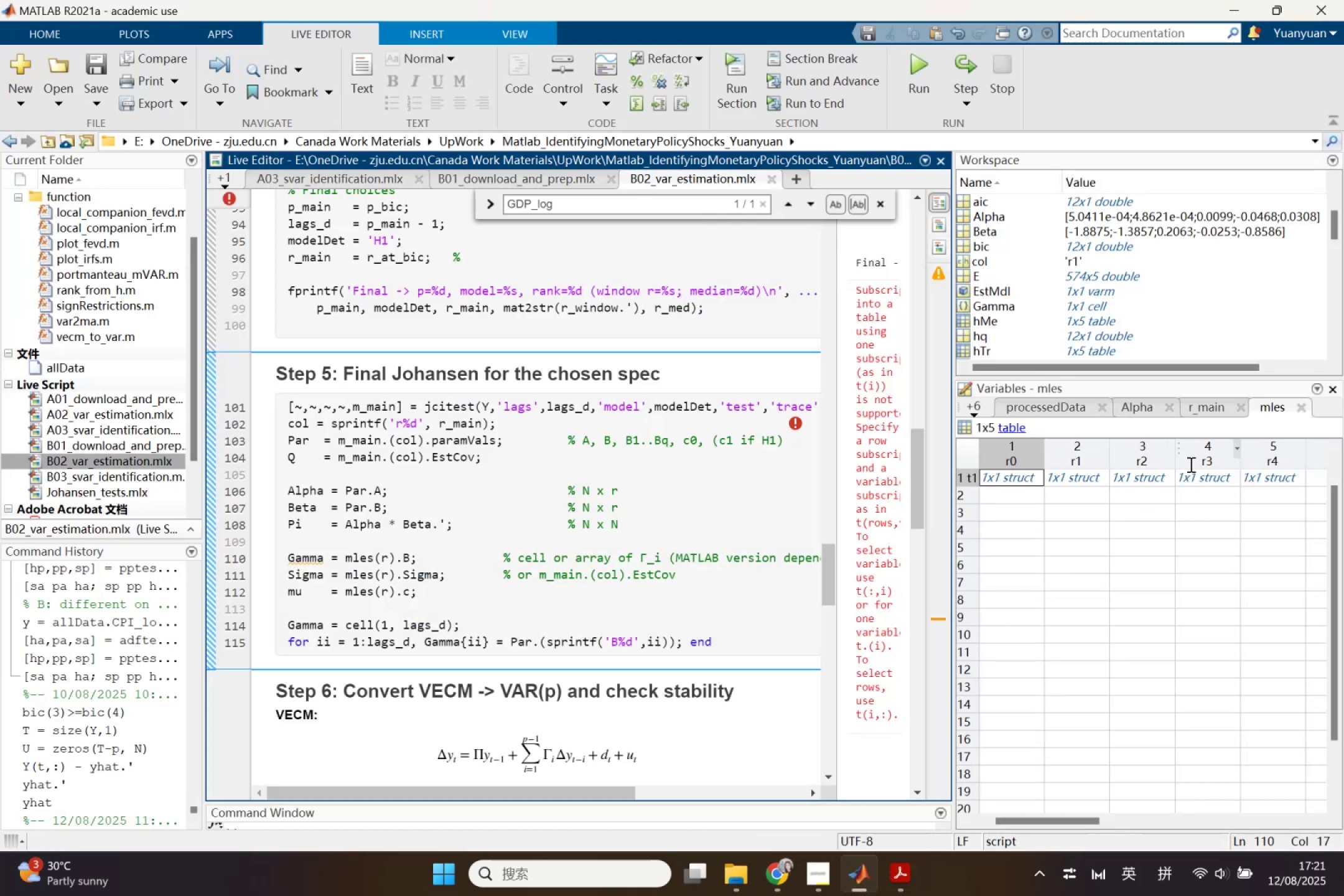 
double_click([1191, 465])
 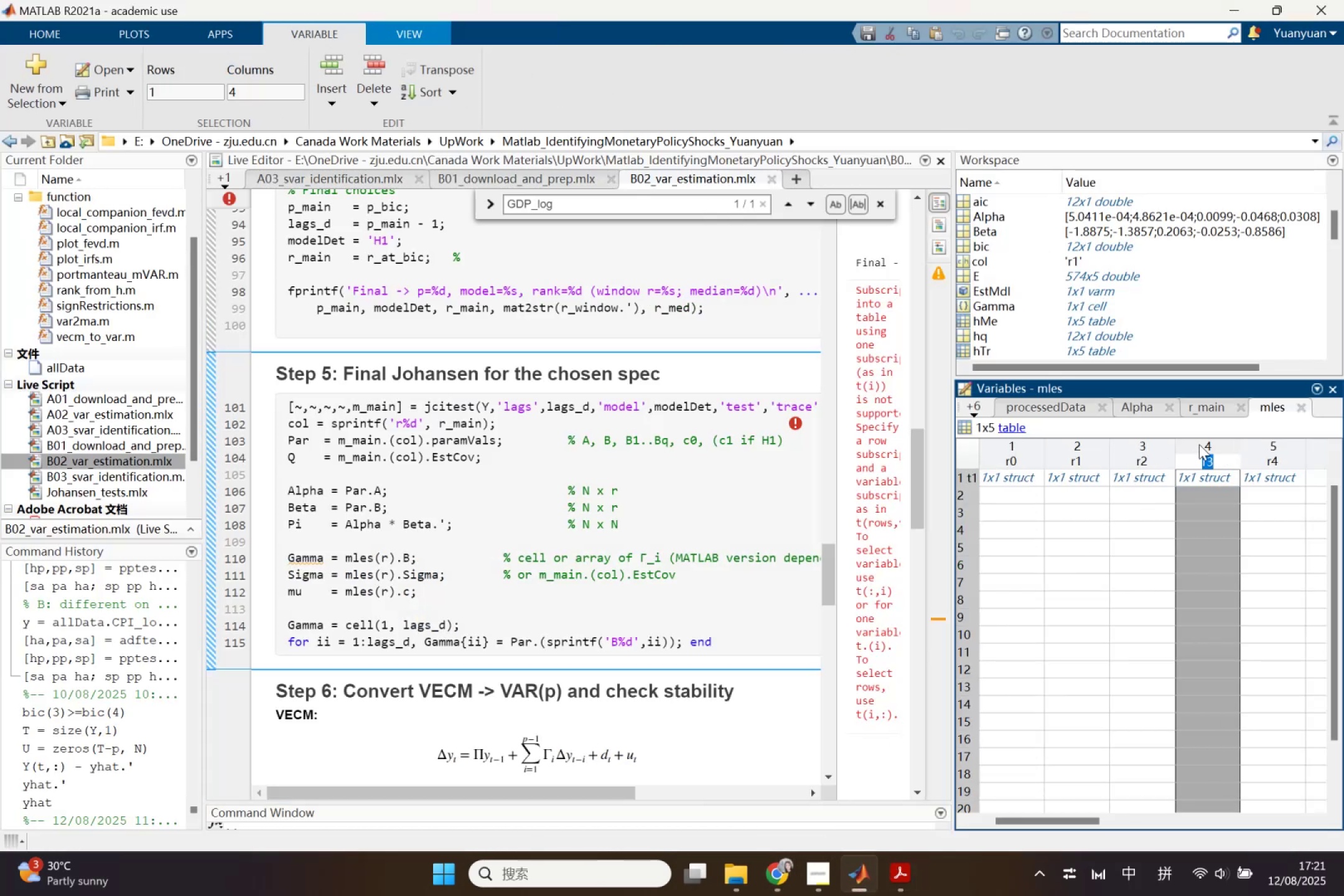 
double_click([1199, 444])
 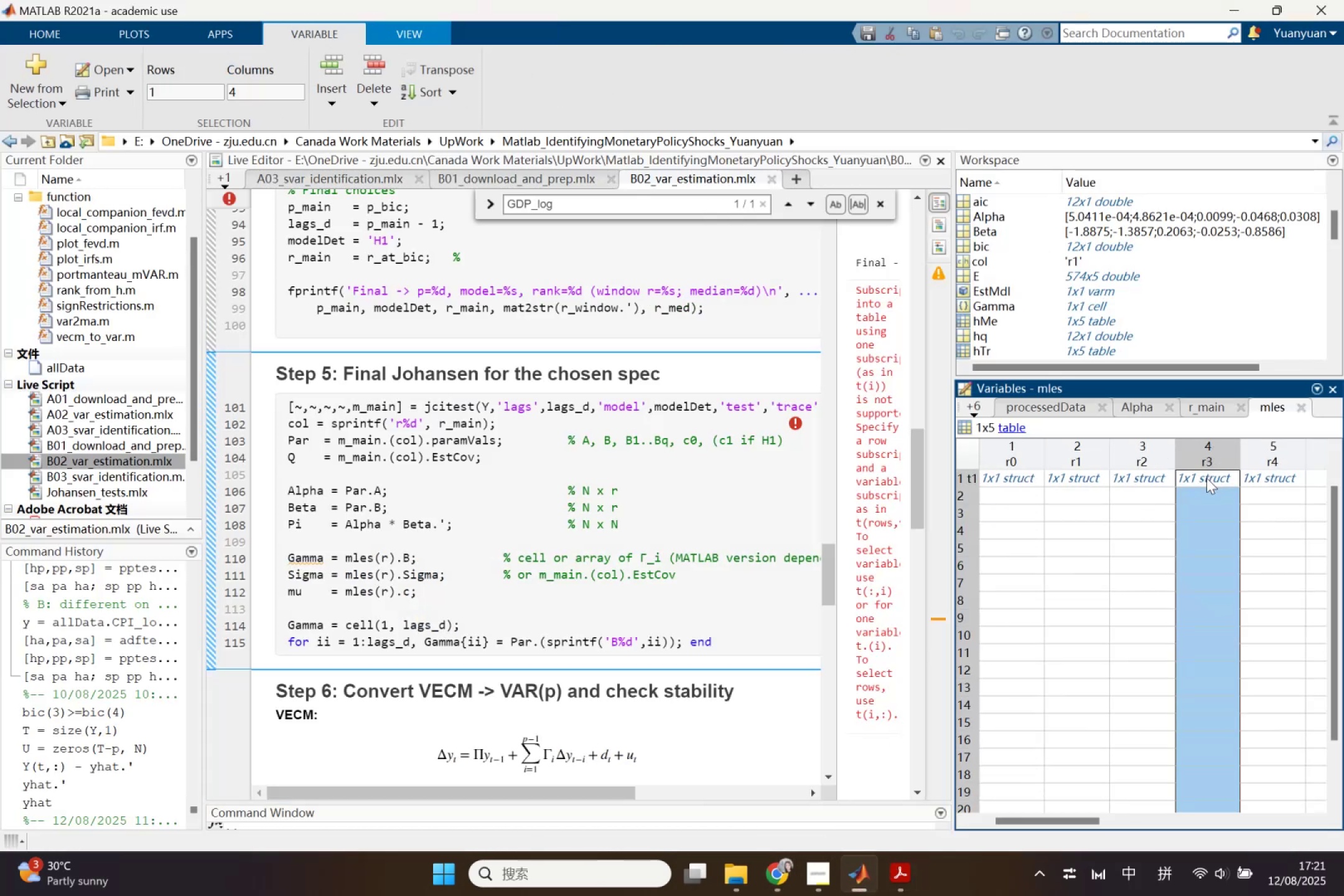 
double_click([1206, 478])
 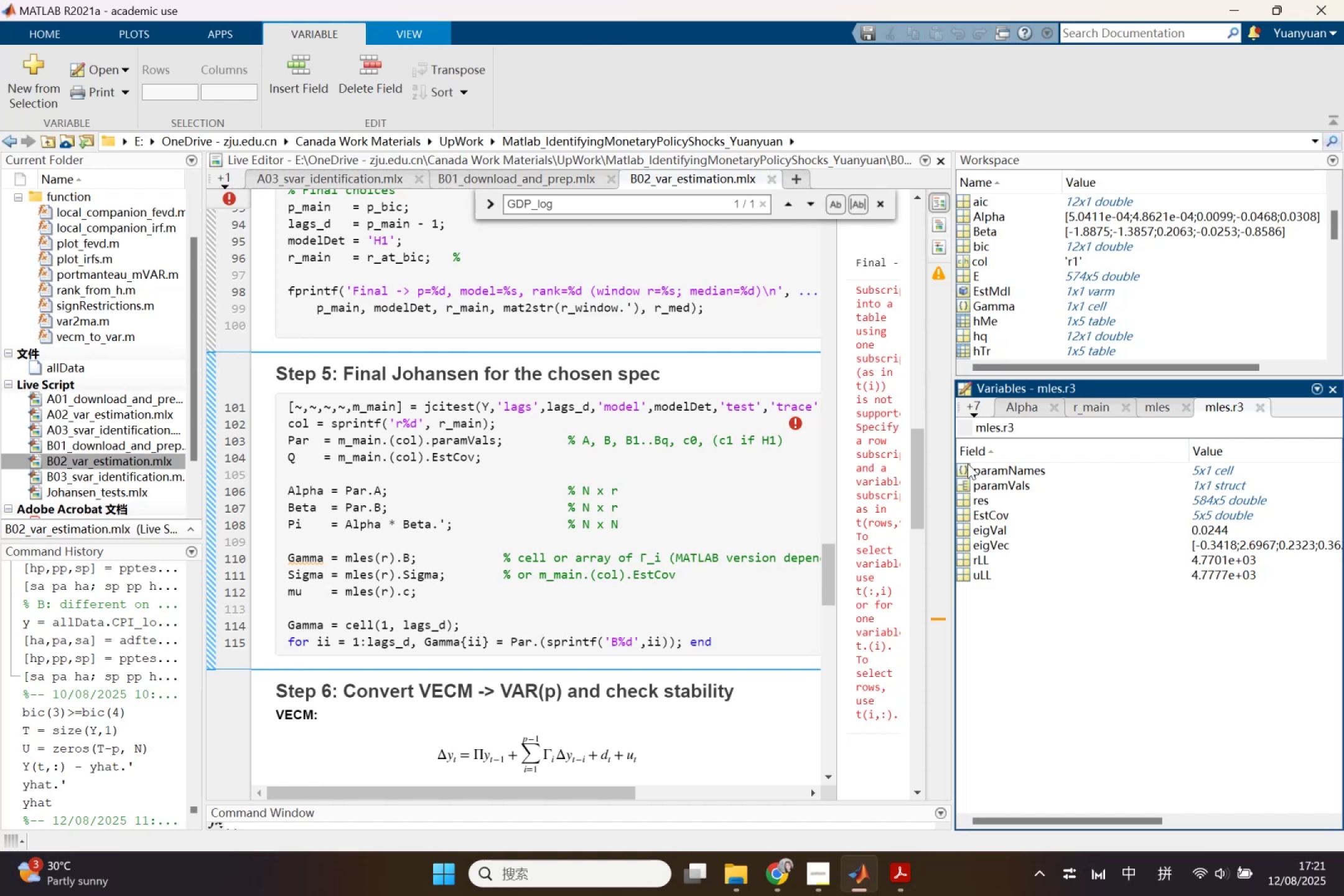 
double_click([984, 468])
 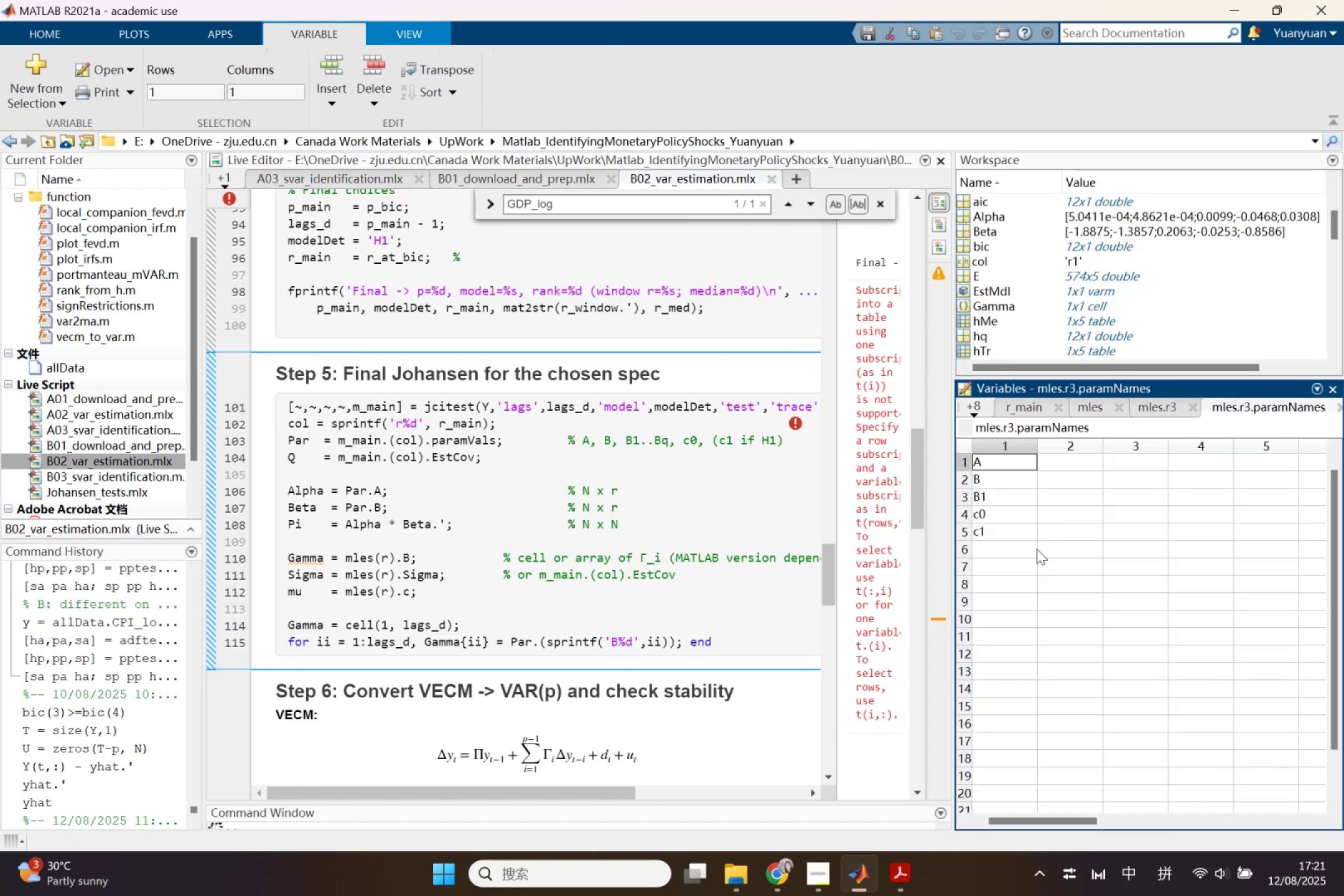 
left_click([1037, 549])
 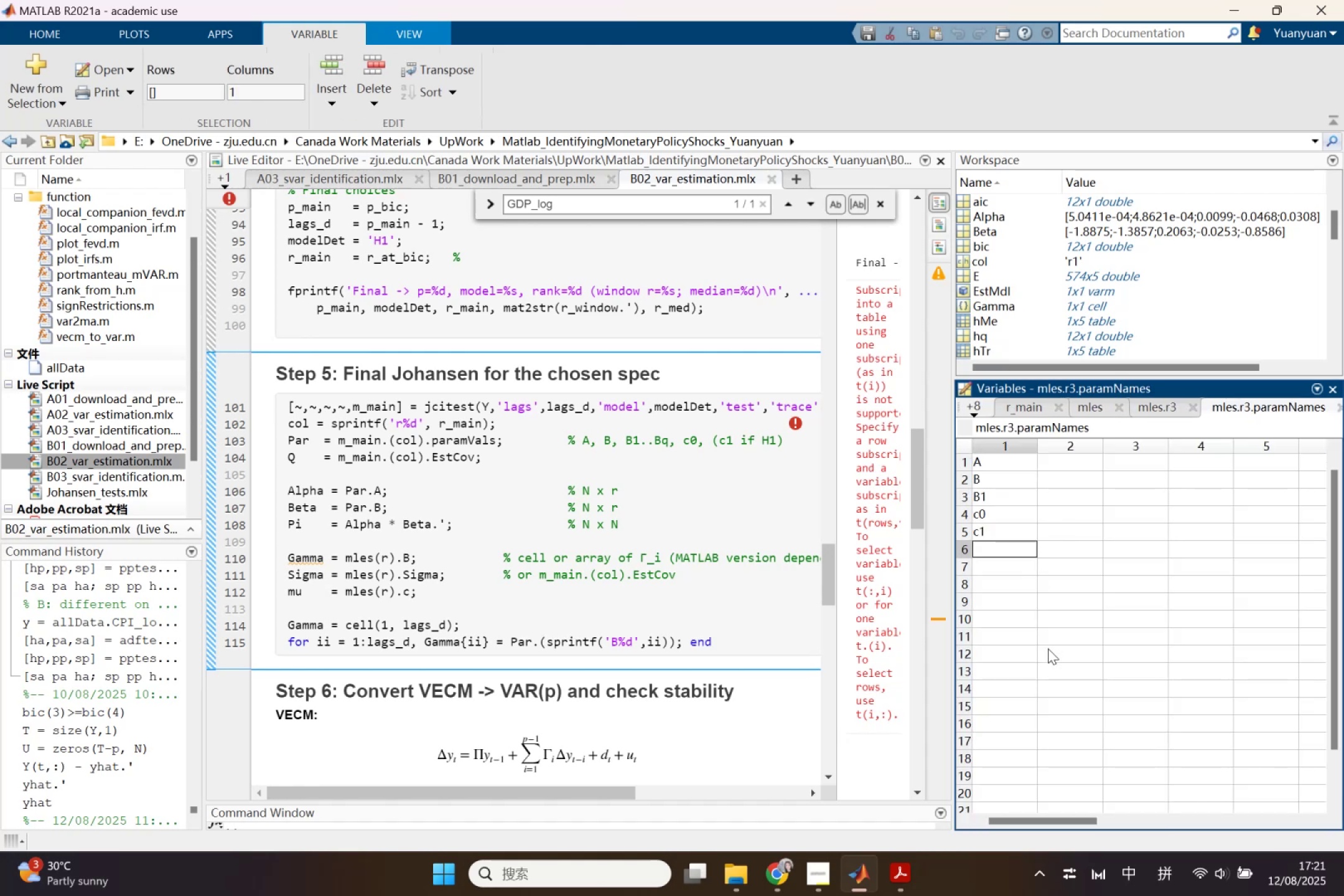 
left_click_drag(start_coordinate=[1048, 649], to_coordinate=[1027, 439])
 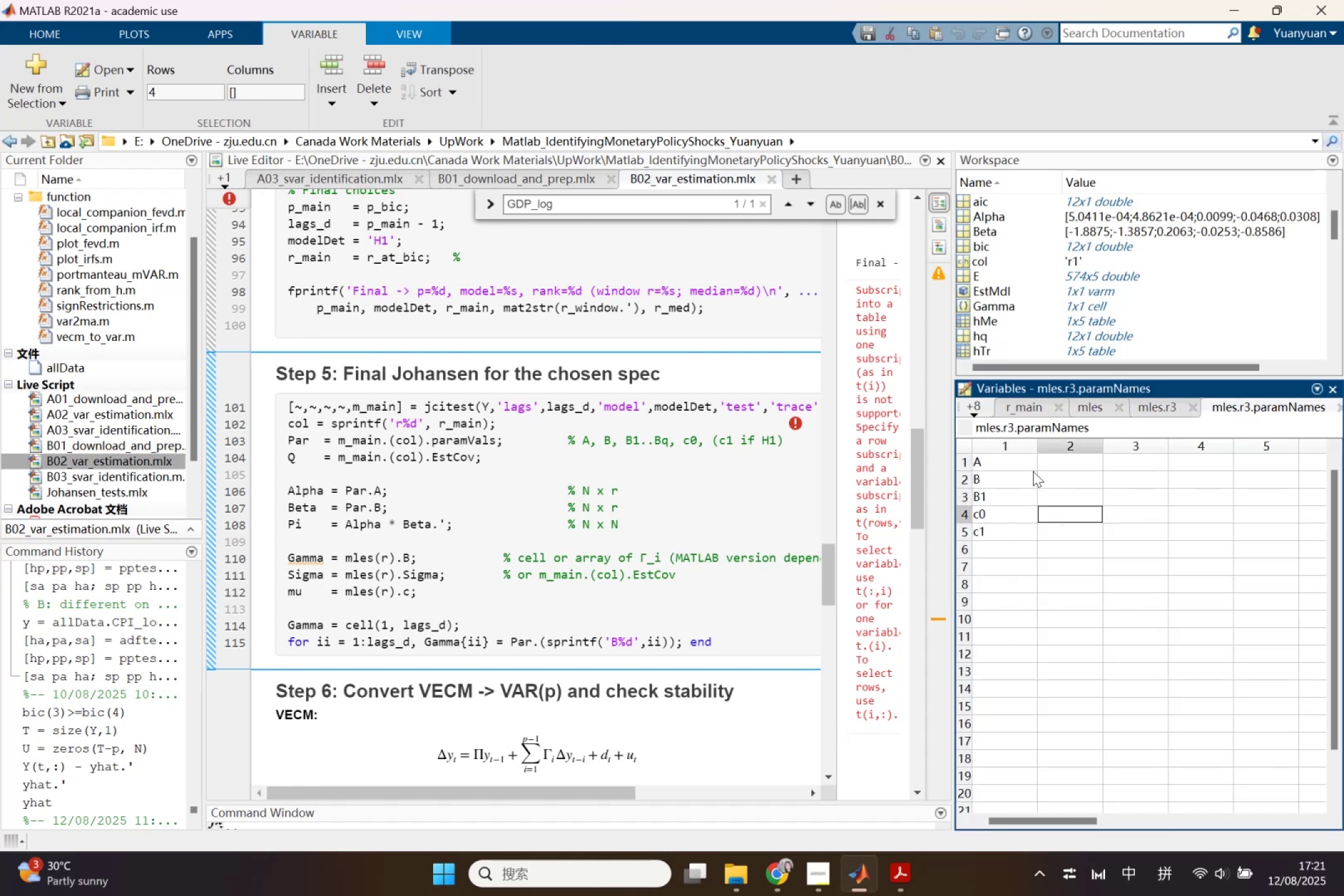 
left_click([1165, 402])
 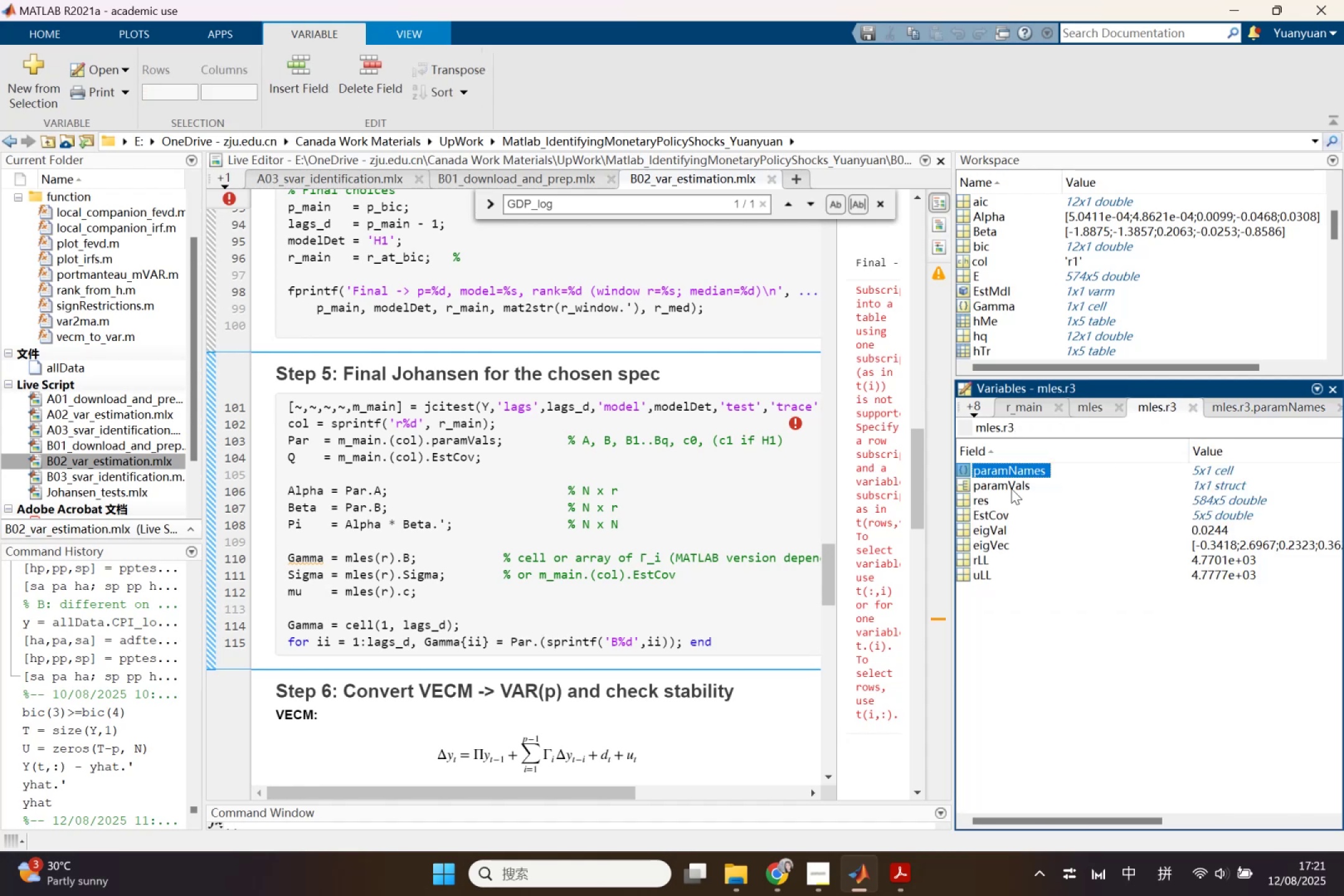 
double_click([1011, 488])
 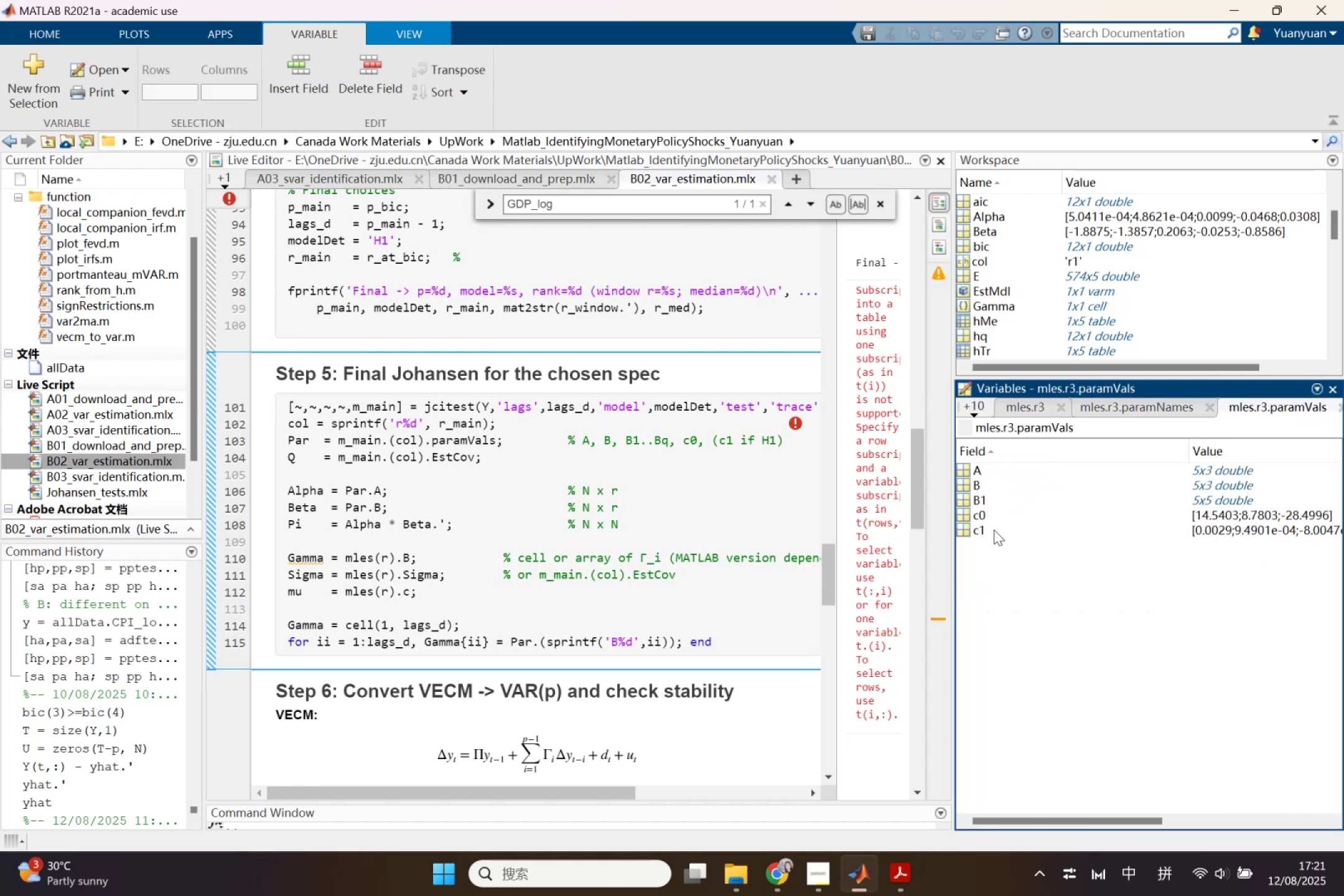 
left_click_drag(start_coordinate=[982, 564], to_coordinate=[976, 455])
 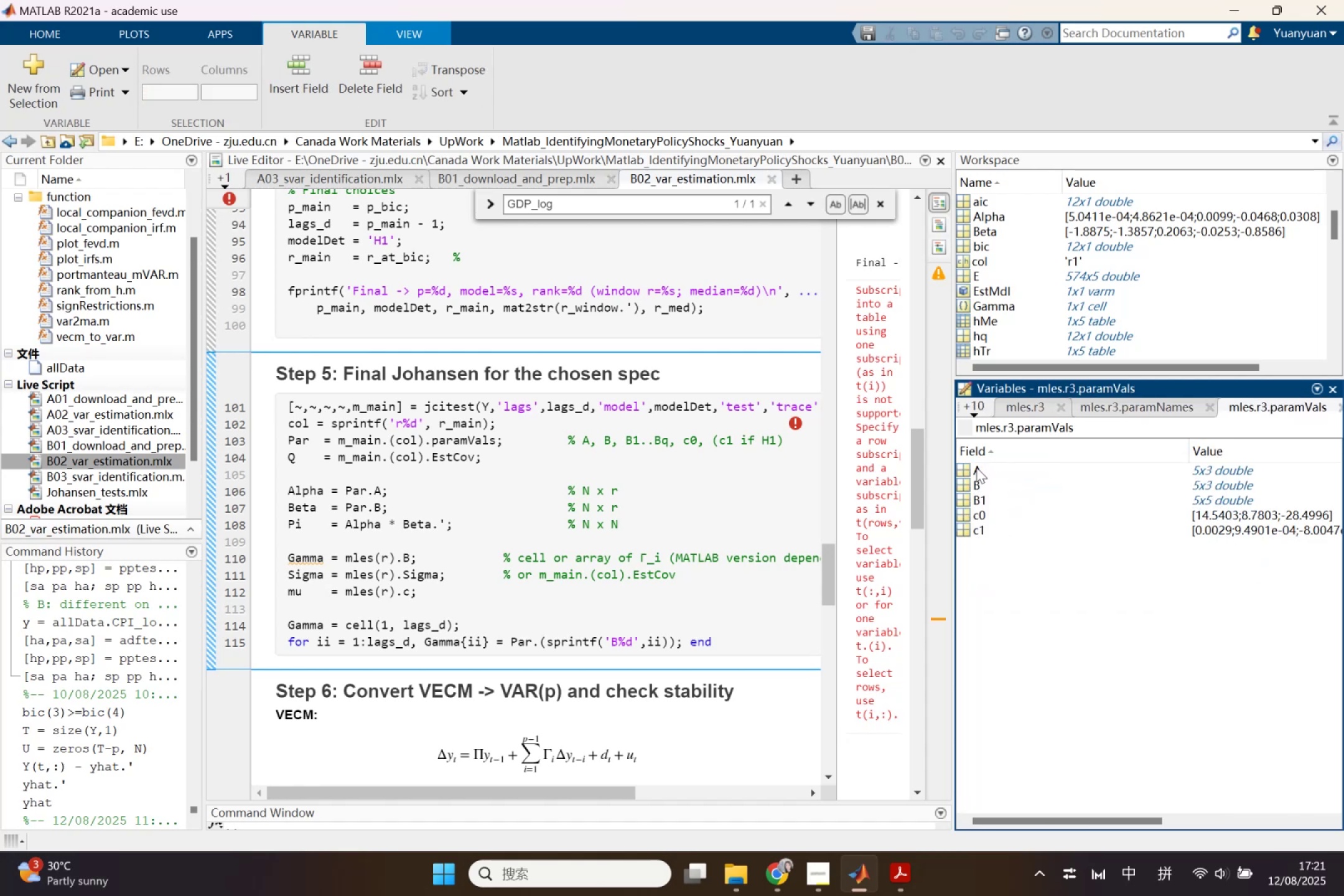 
left_click_drag(start_coordinate=[976, 467], to_coordinate=[974, 531])
 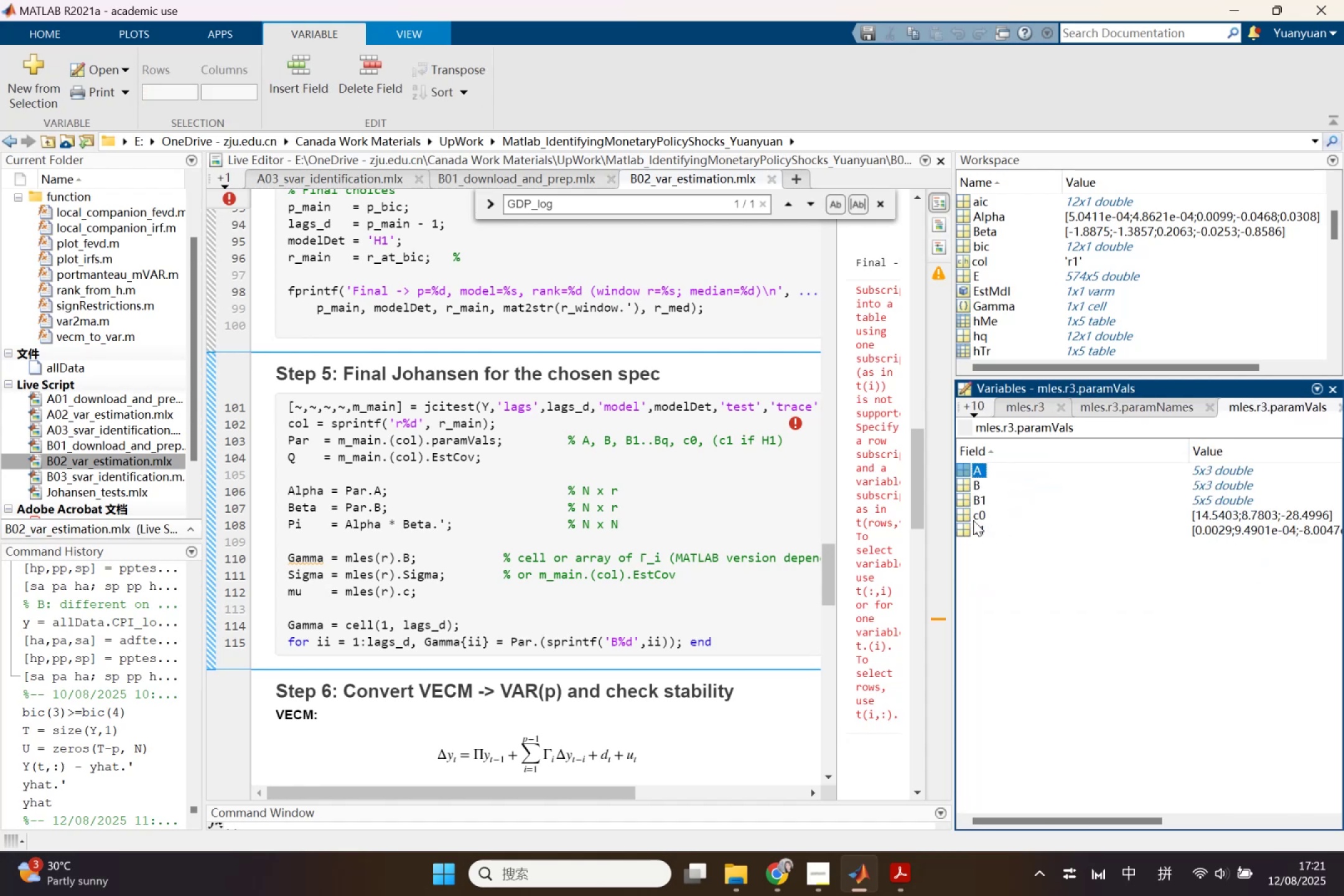 
left_click([973, 520])
 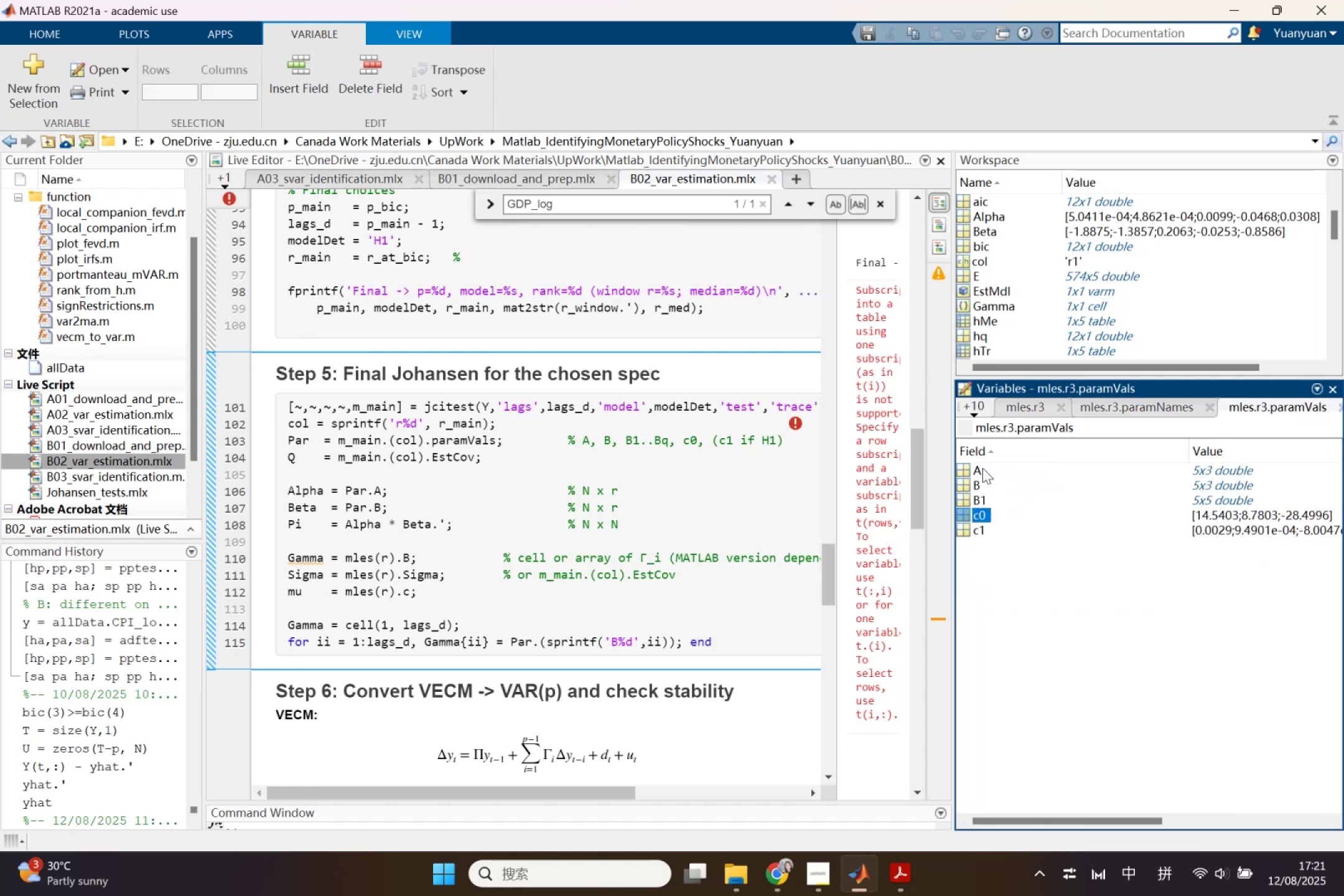 
left_click([974, 465])
 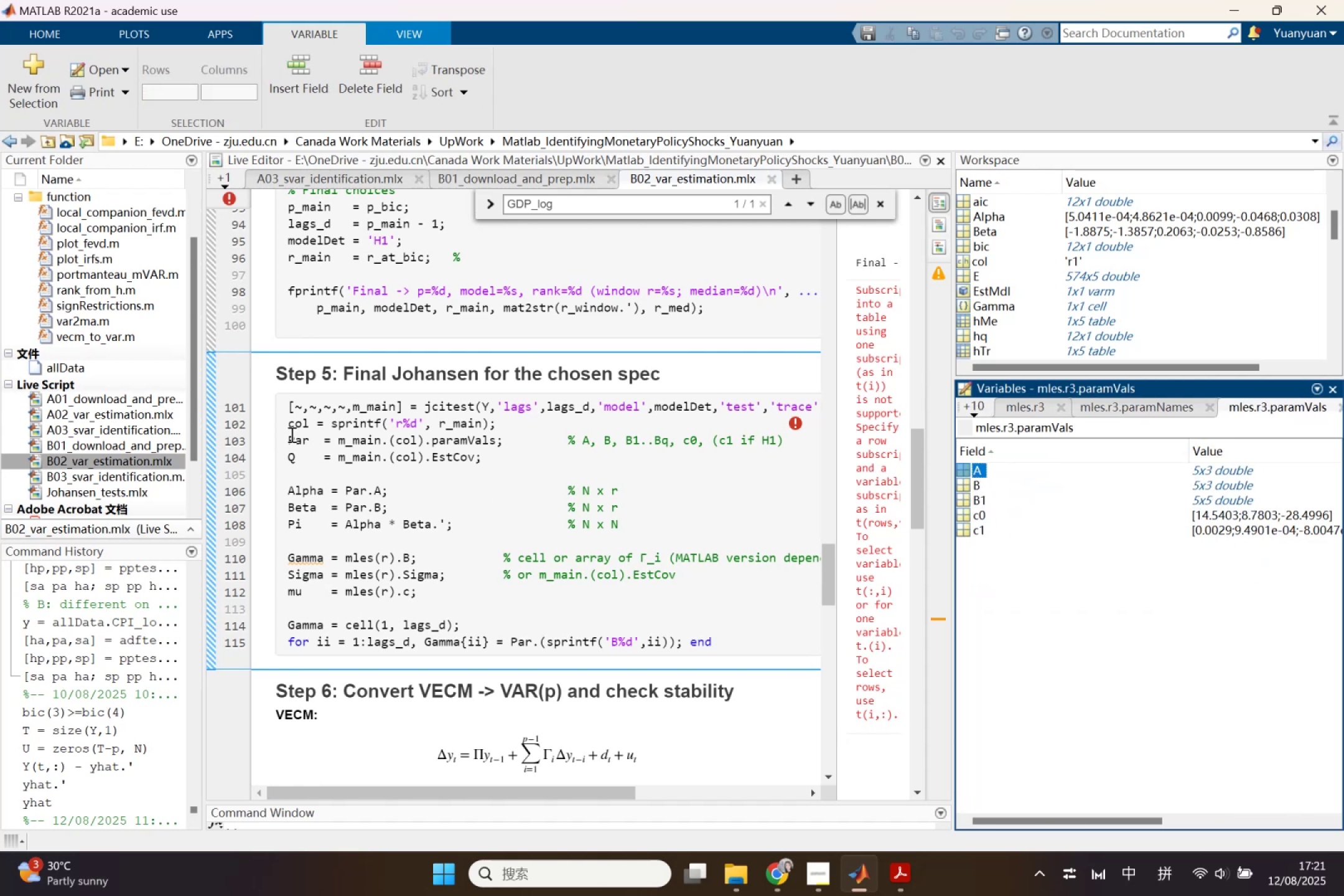 
left_click_drag(start_coordinate=[315, 440], to_coordinate=[280, 443])
 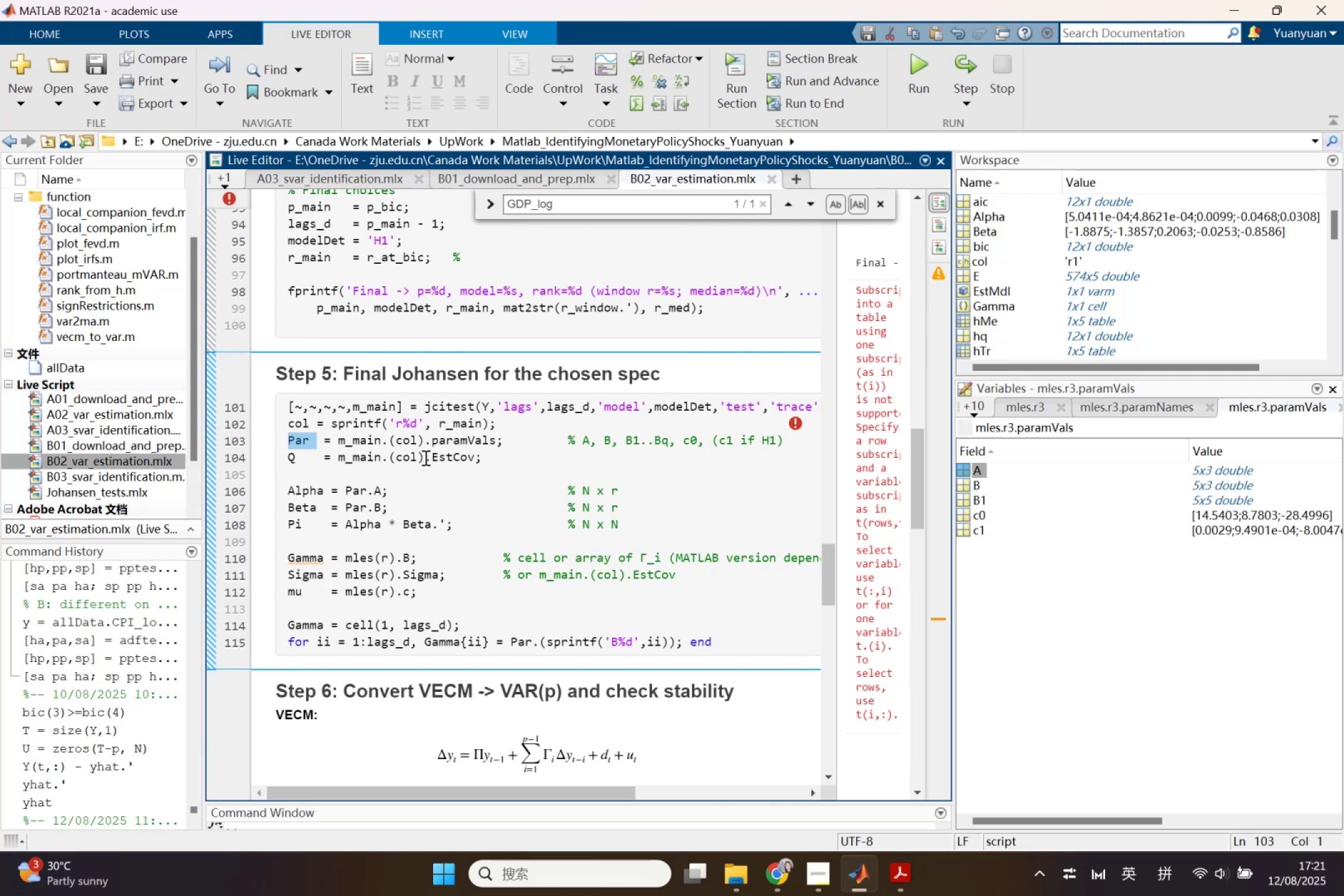 
key(Control+ControlLeft)
 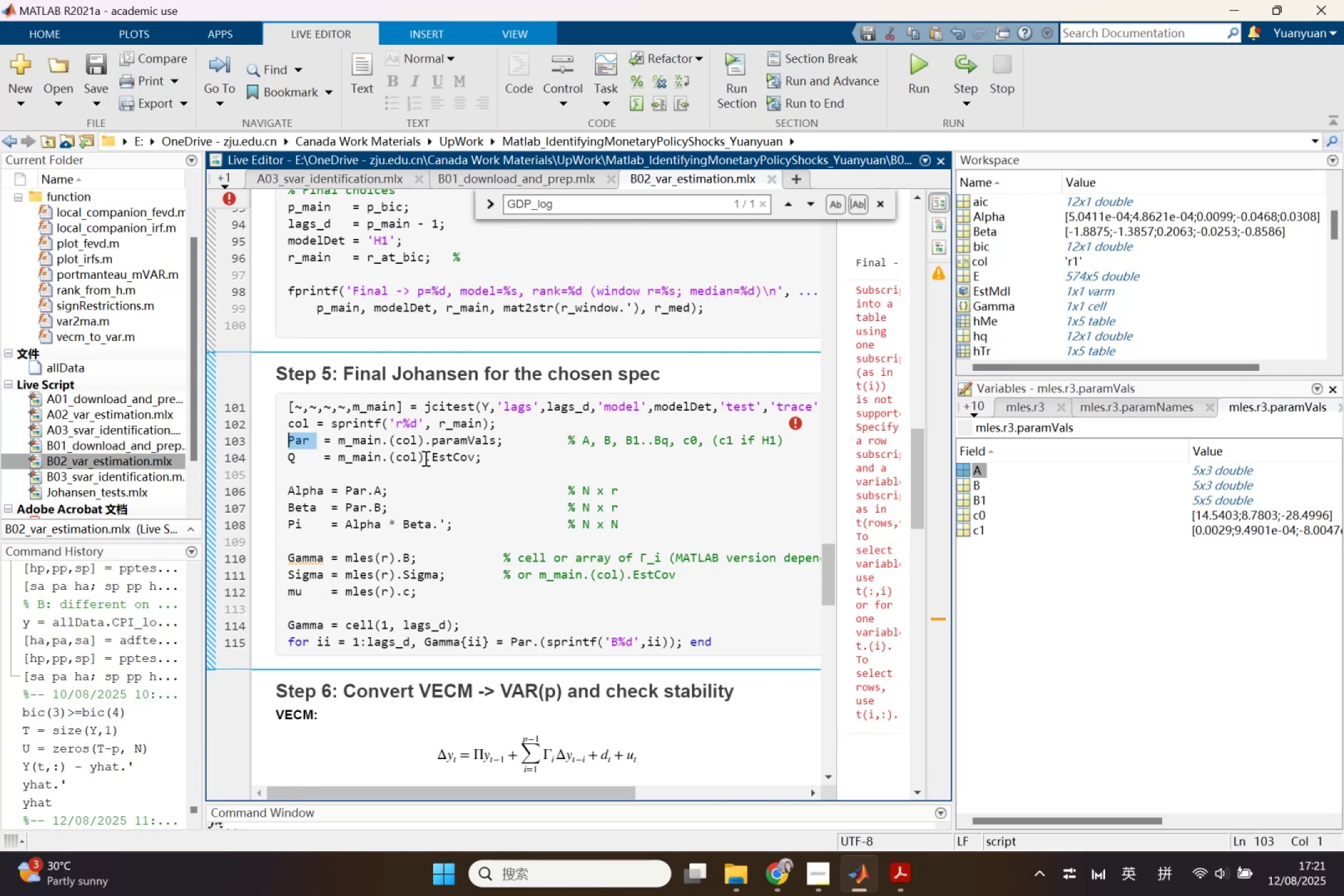 
key(Control+C)
 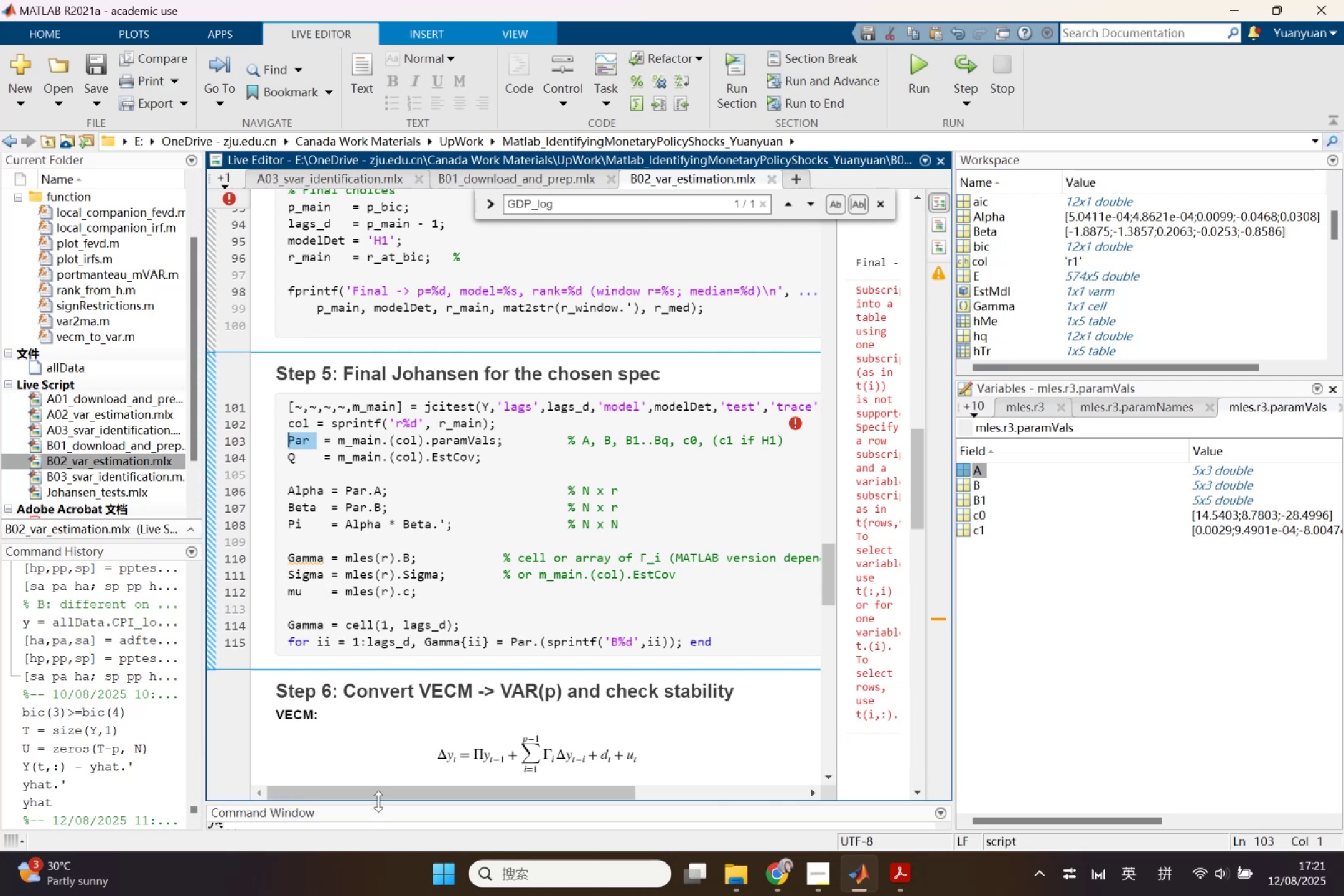 
left_click_drag(start_coordinate=[378, 801], to_coordinate=[426, 597])
 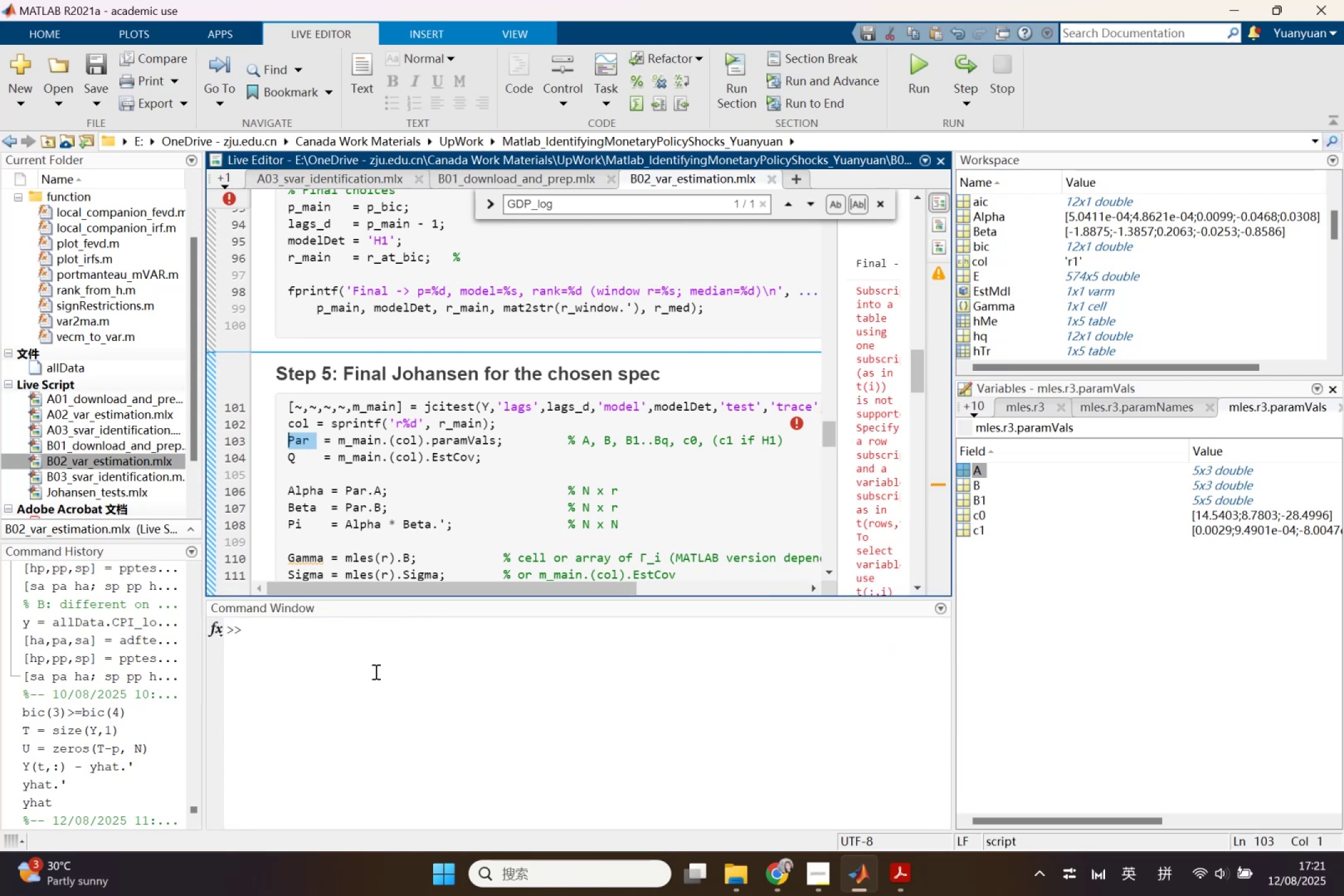 
left_click([375, 671])
 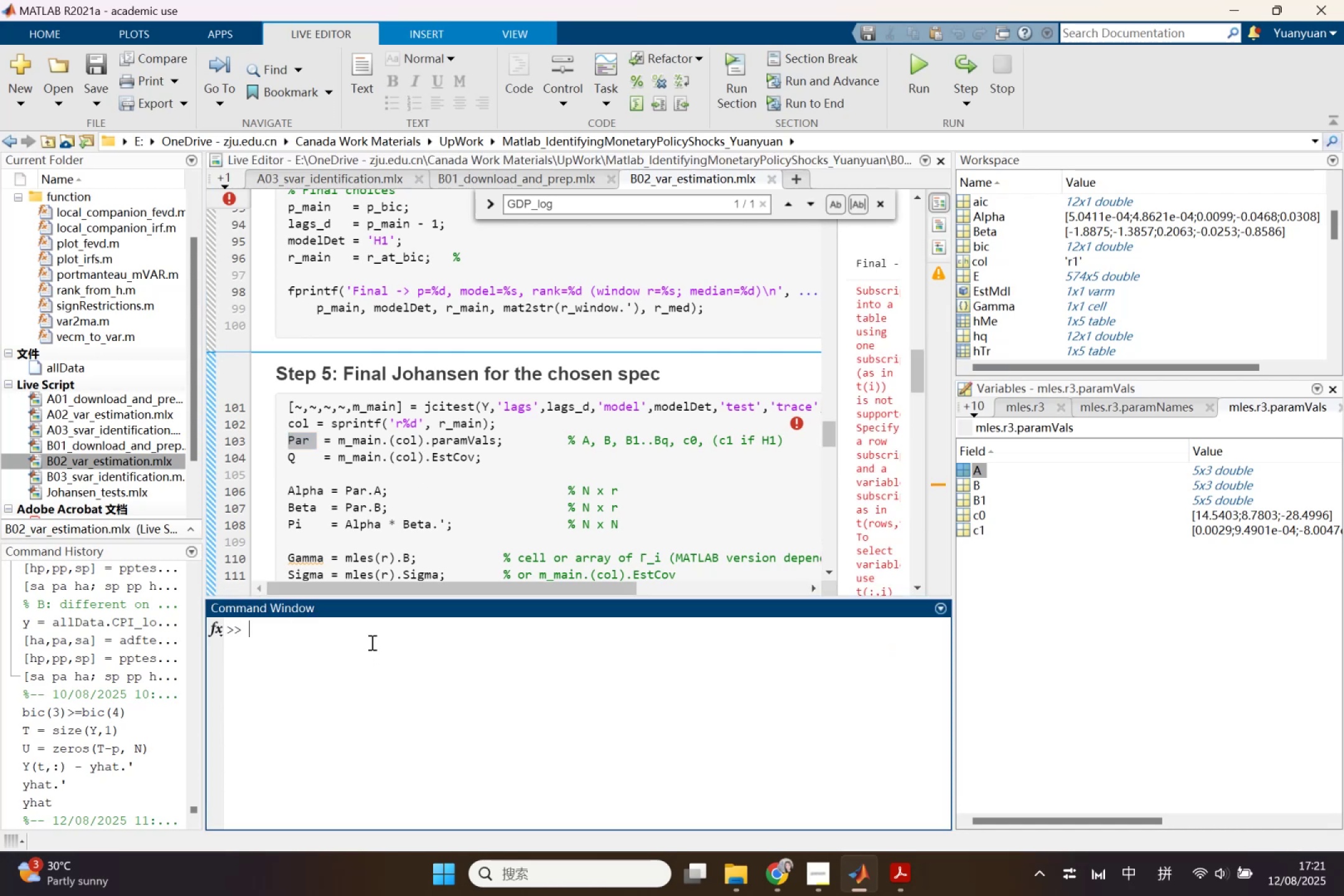 
key(Control+ControlLeft)
 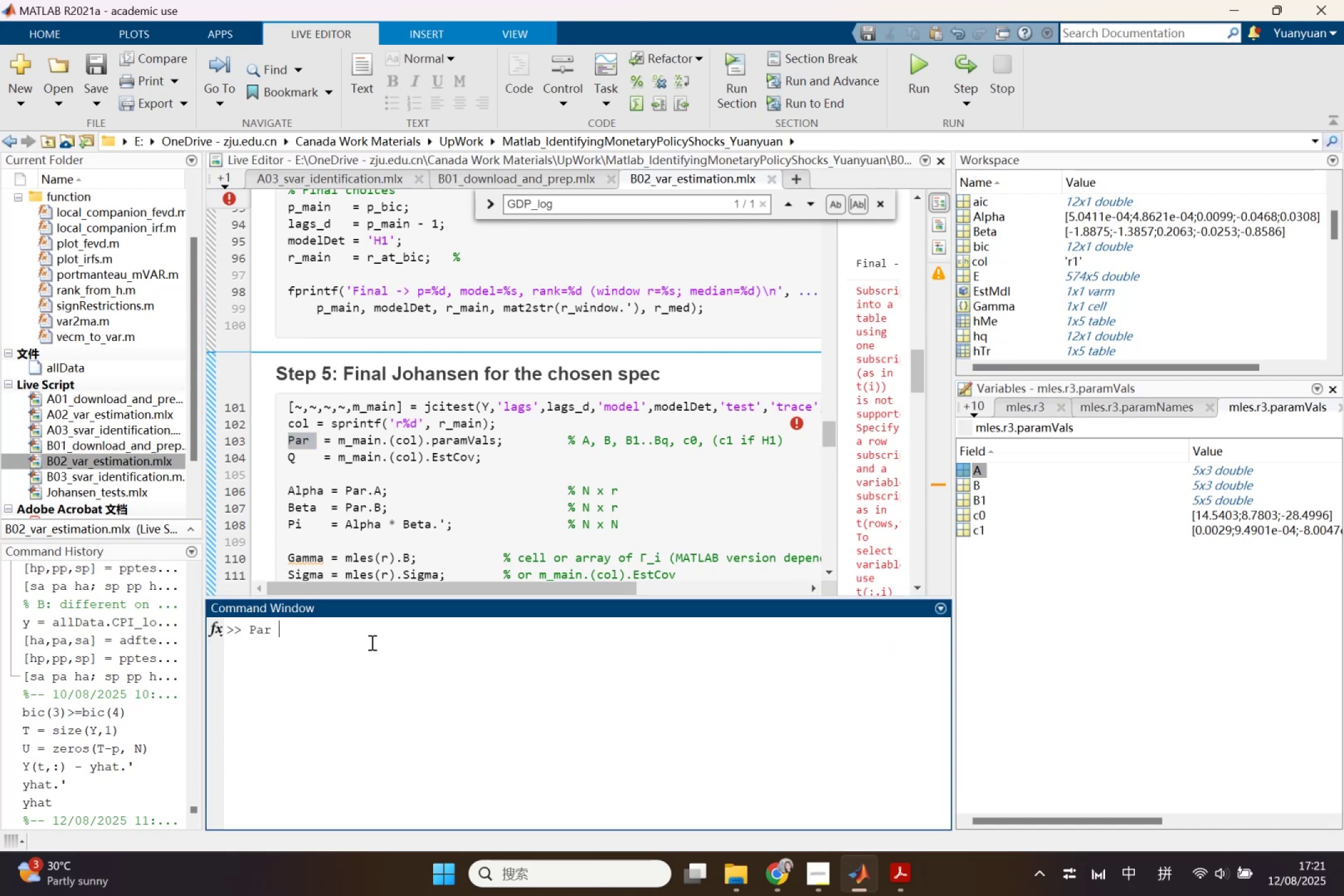 
key(Control+V)
 